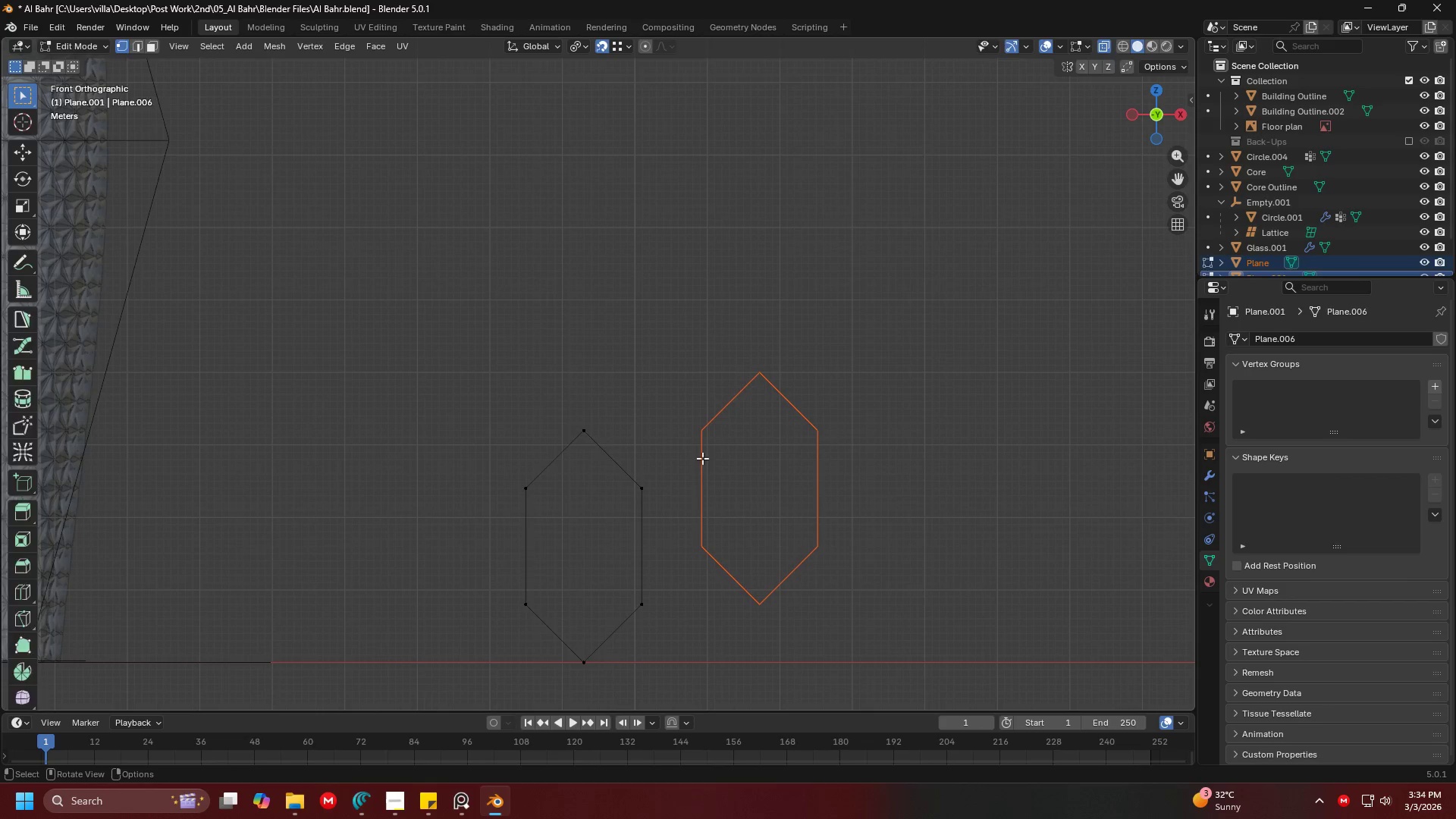 
key(Tab)
 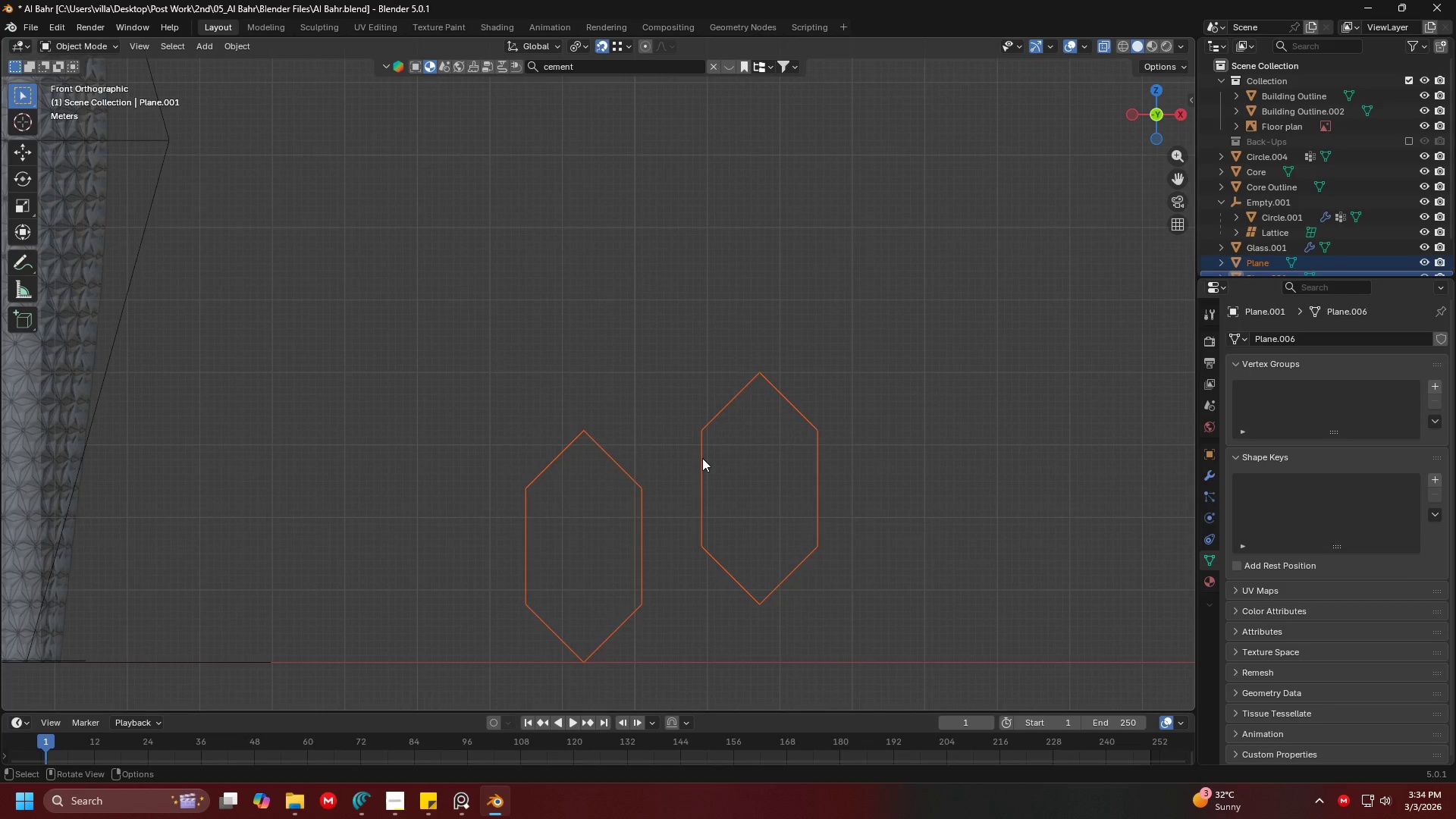 
triple_click([702, 458])
 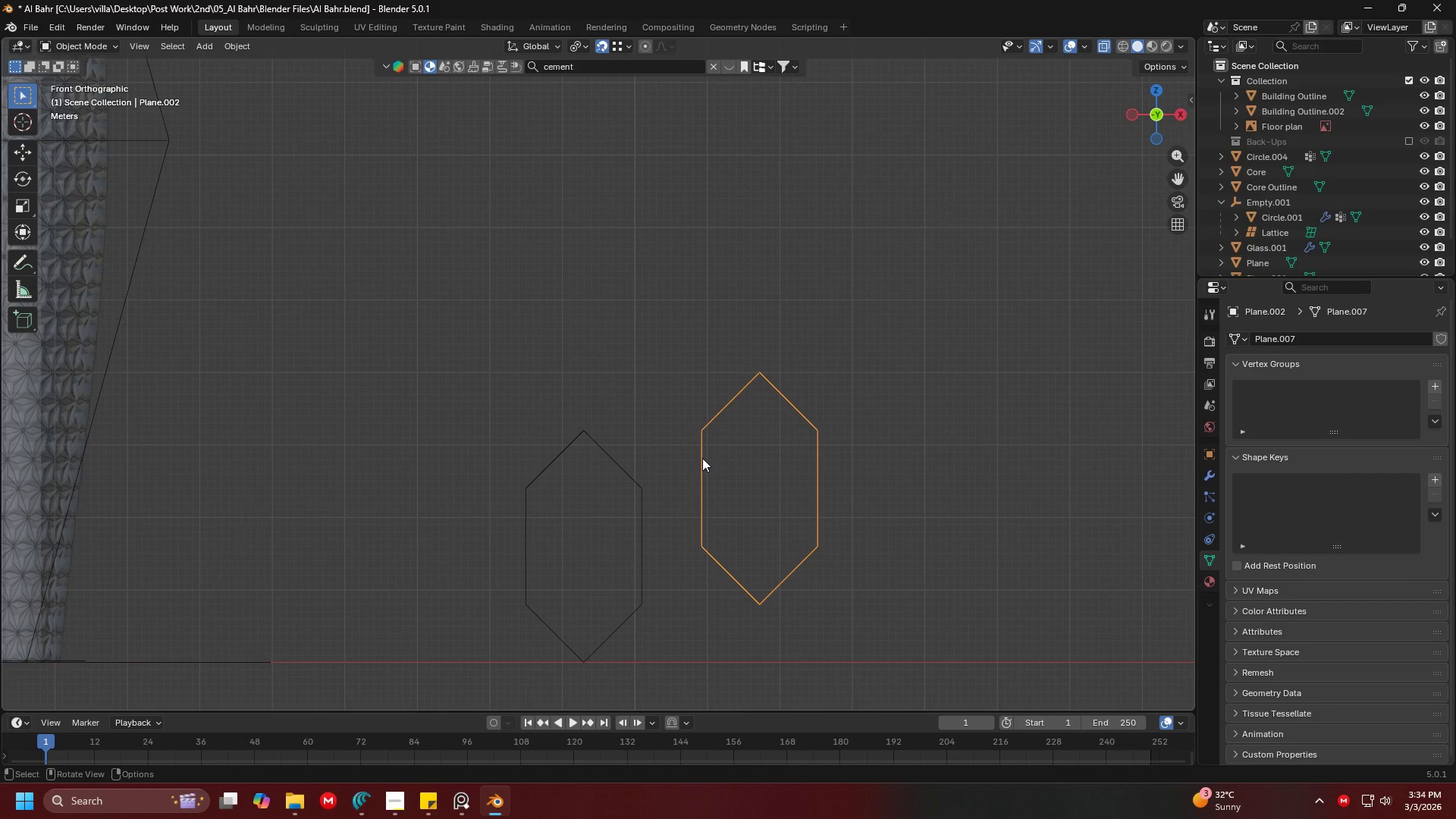 
scroll: coordinate [718, 473], scroll_direction: up, amount: 1.0
 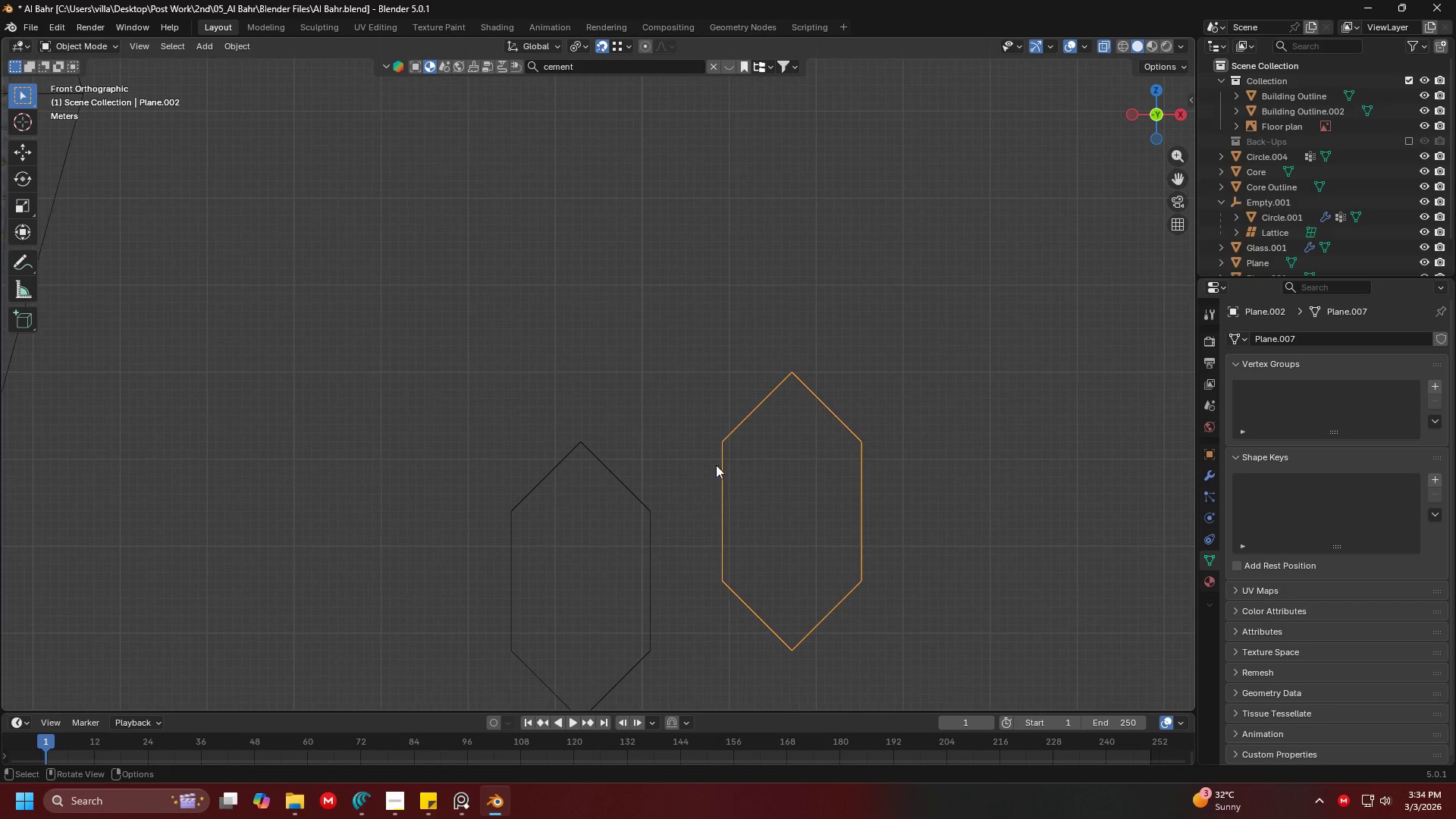 
left_click([726, 455])
 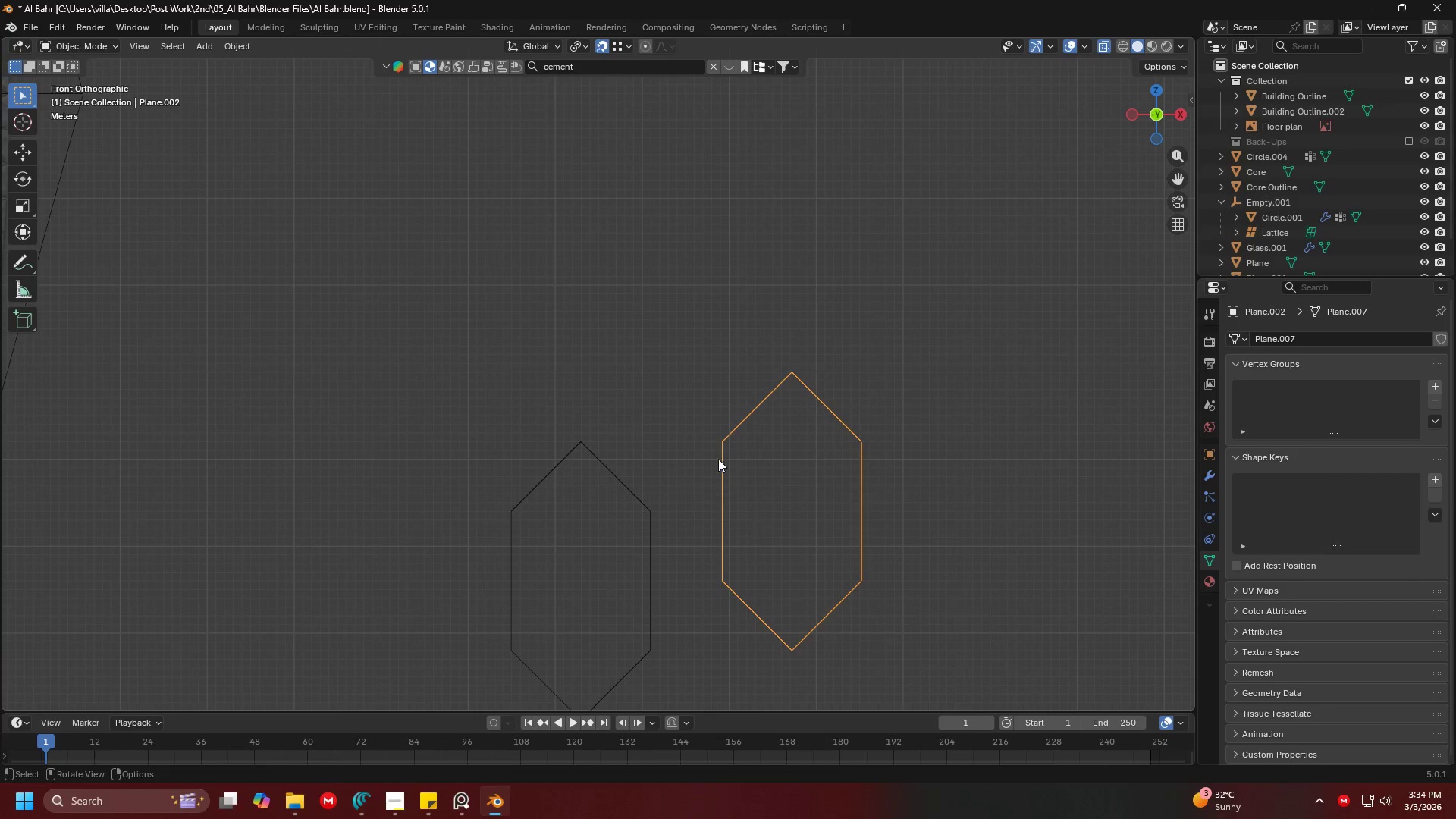 
key(Tab)
 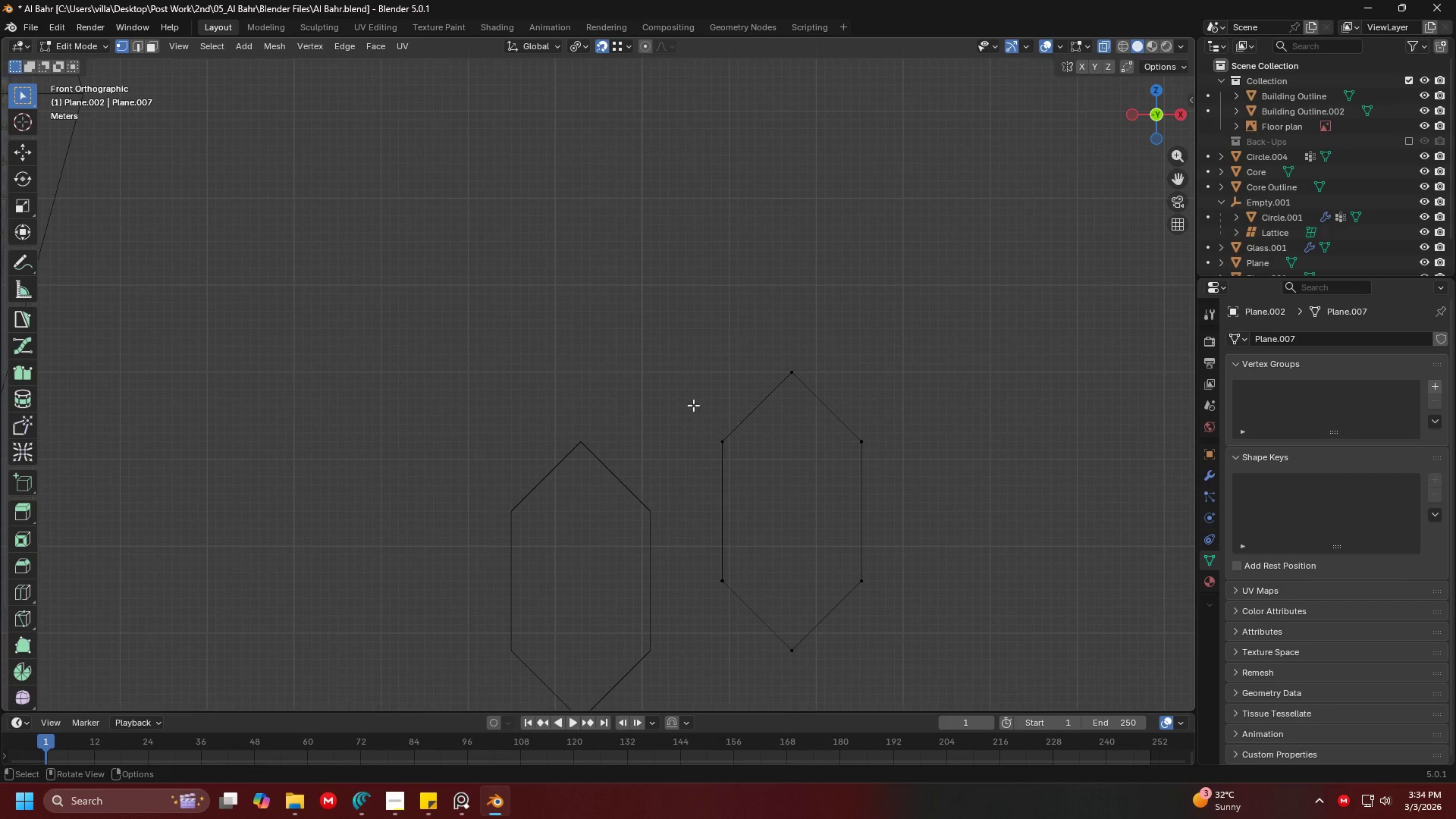 
type(ag)
key(Escape)
type(g)
 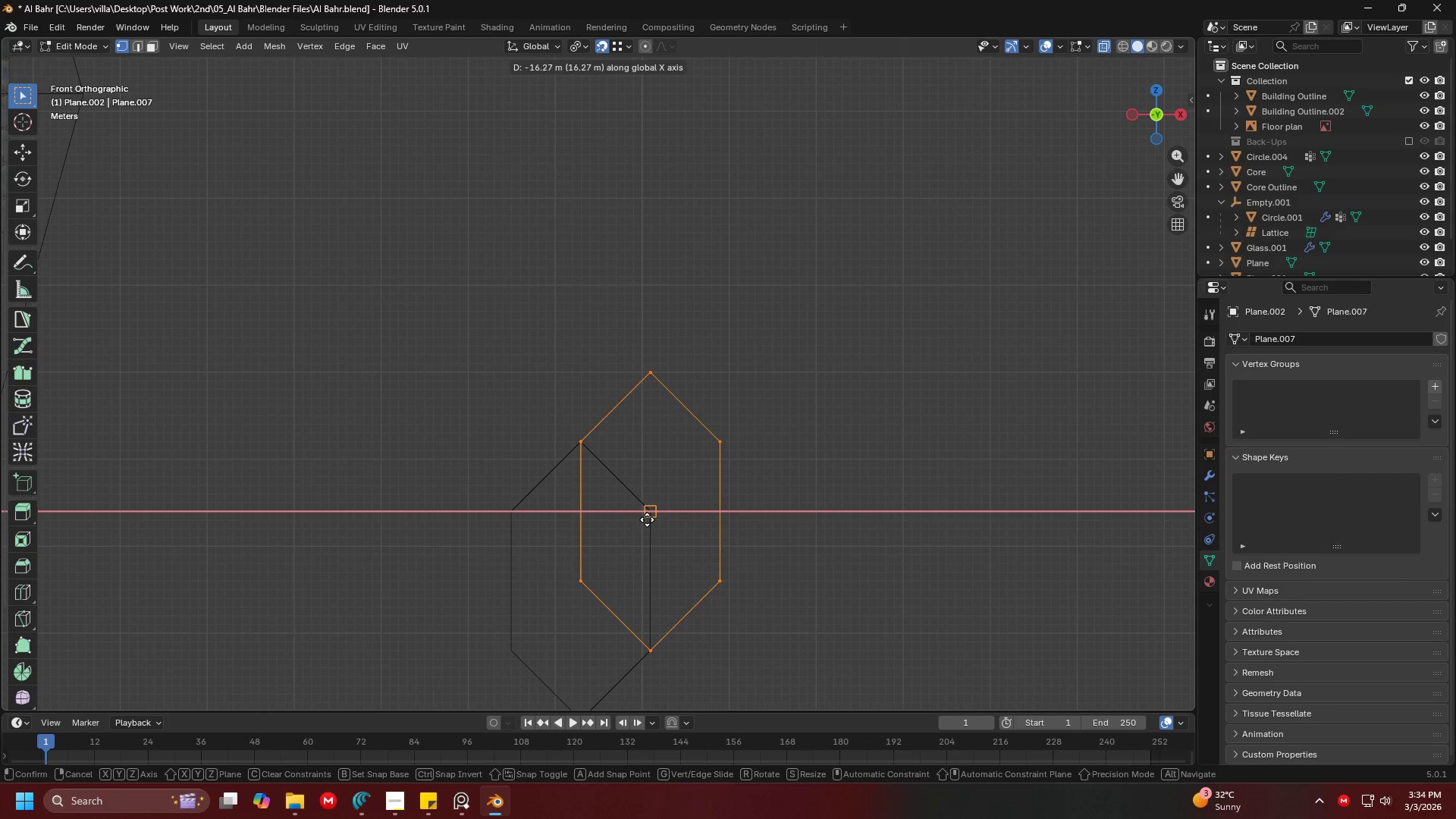 
left_click([648, 525])
 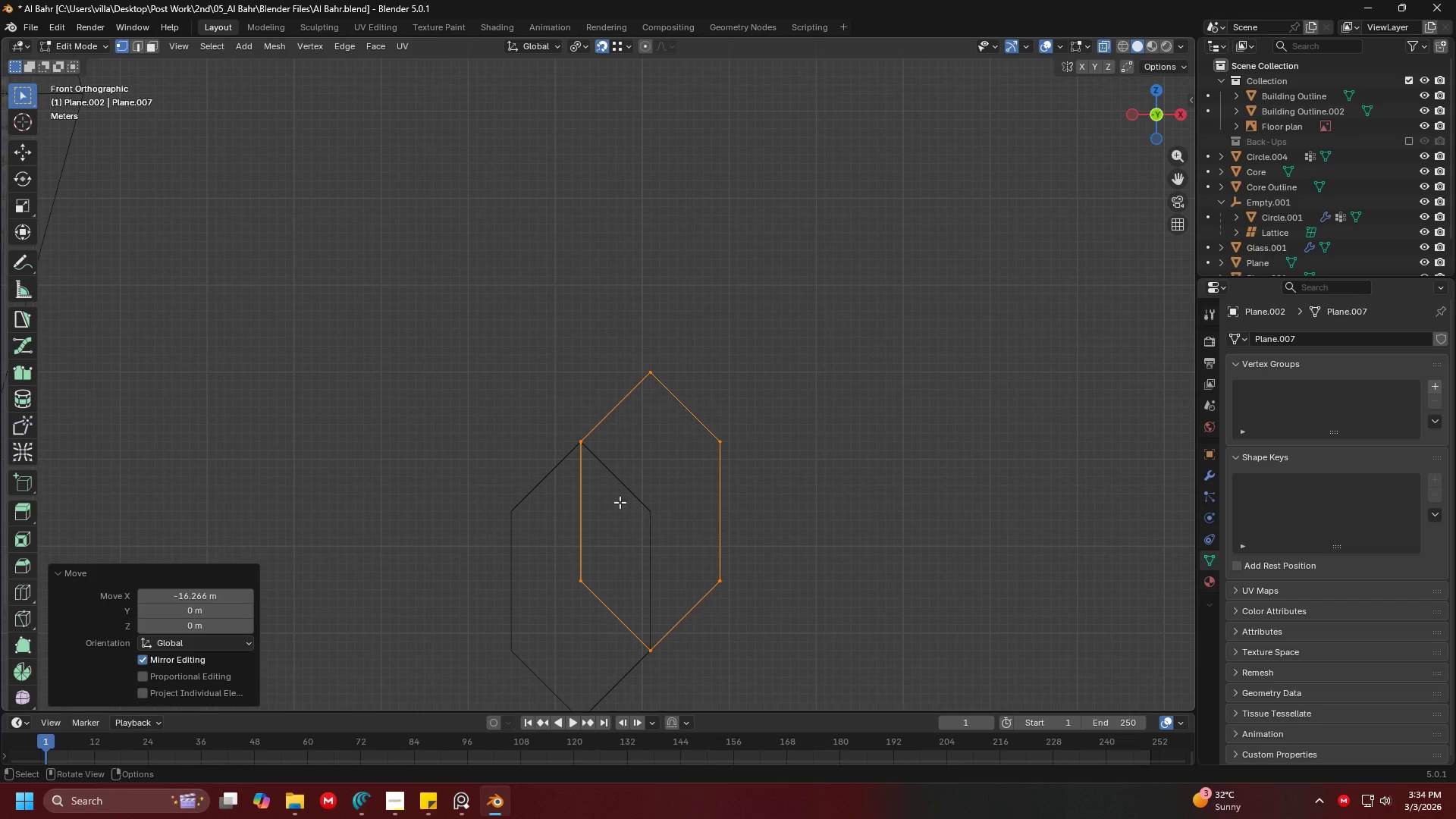 
key(Shift+ShiftLeft)
 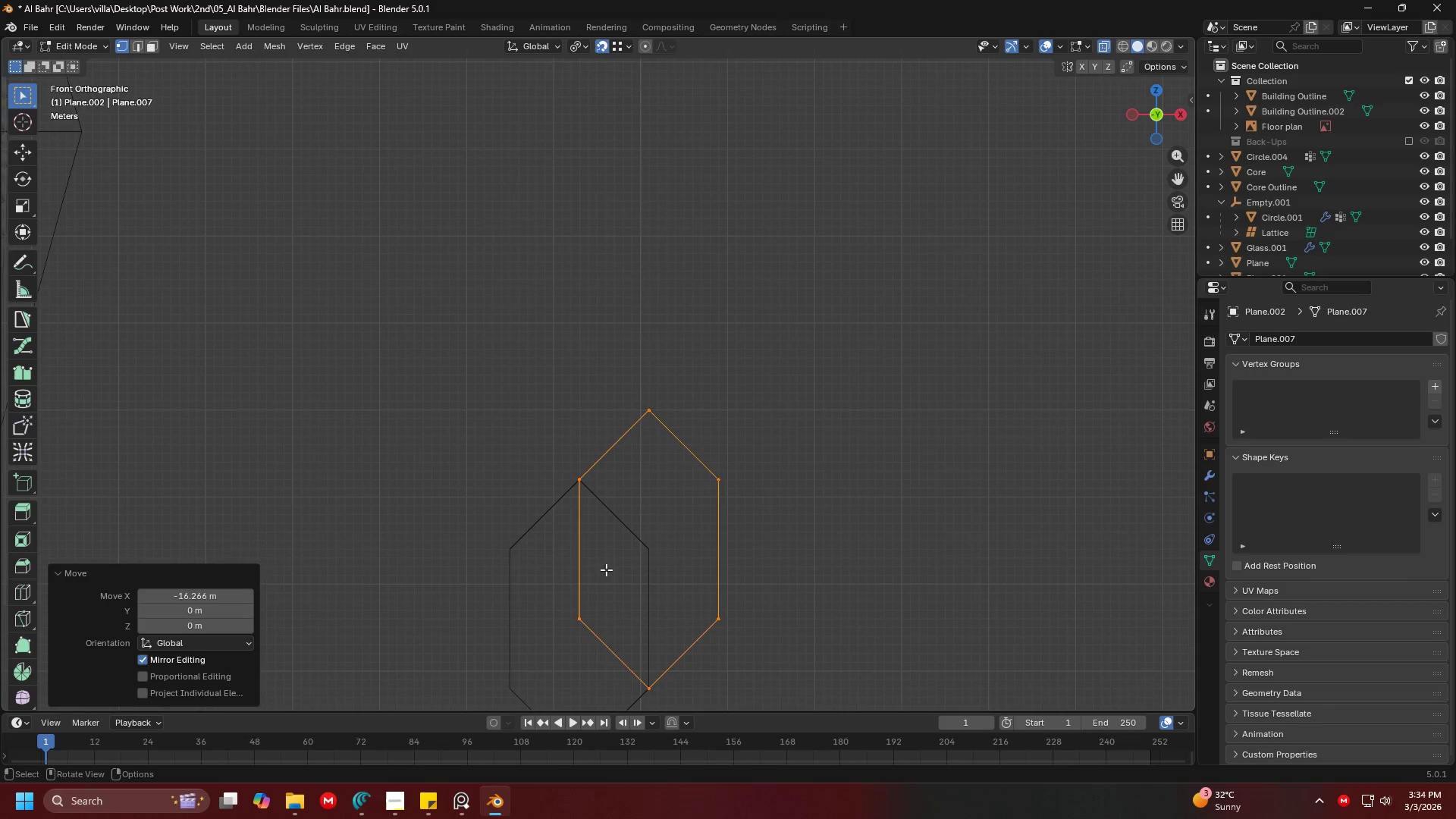 
key(G)
 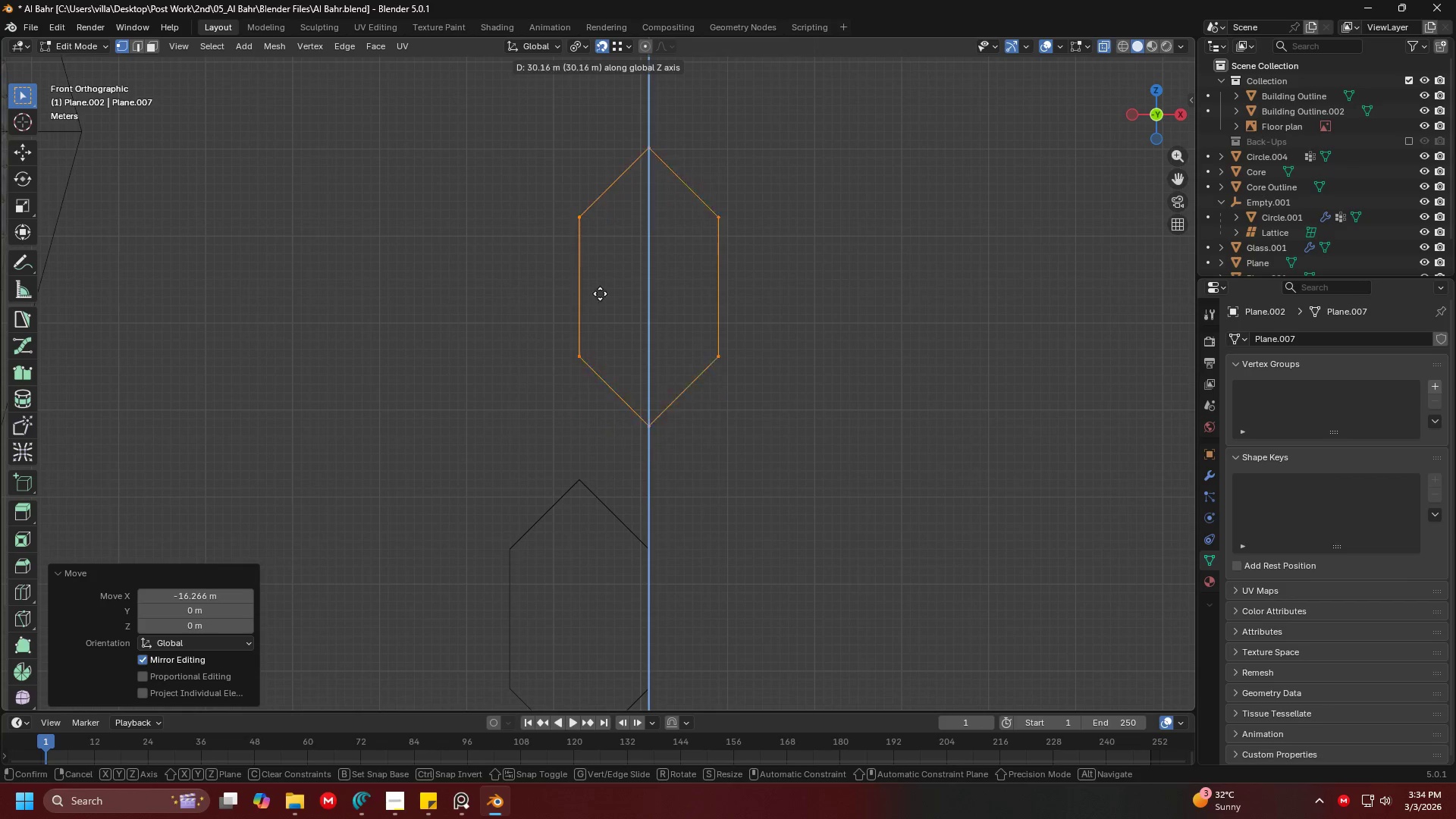 
left_click([600, 287])
 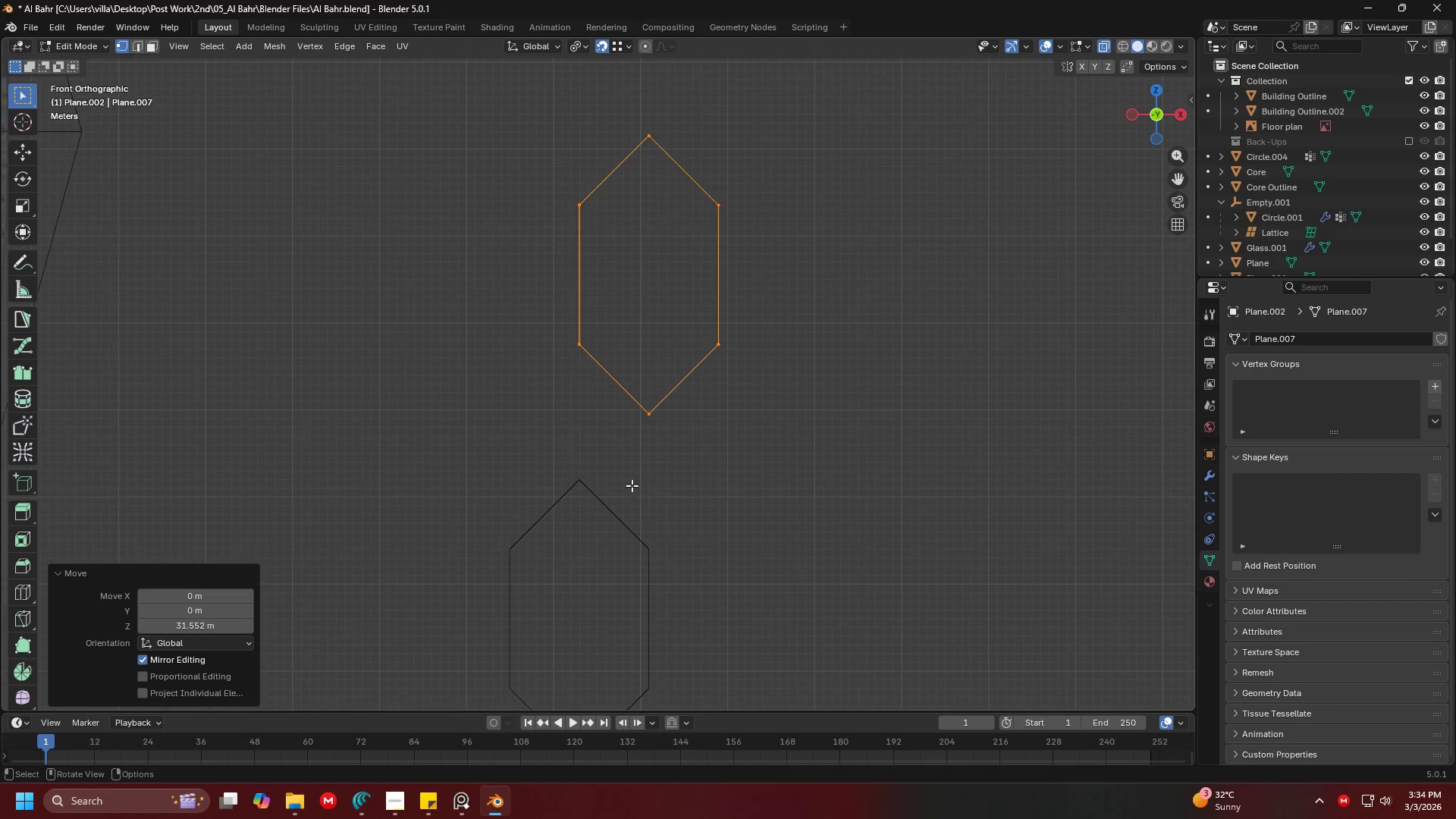 
key(G)
 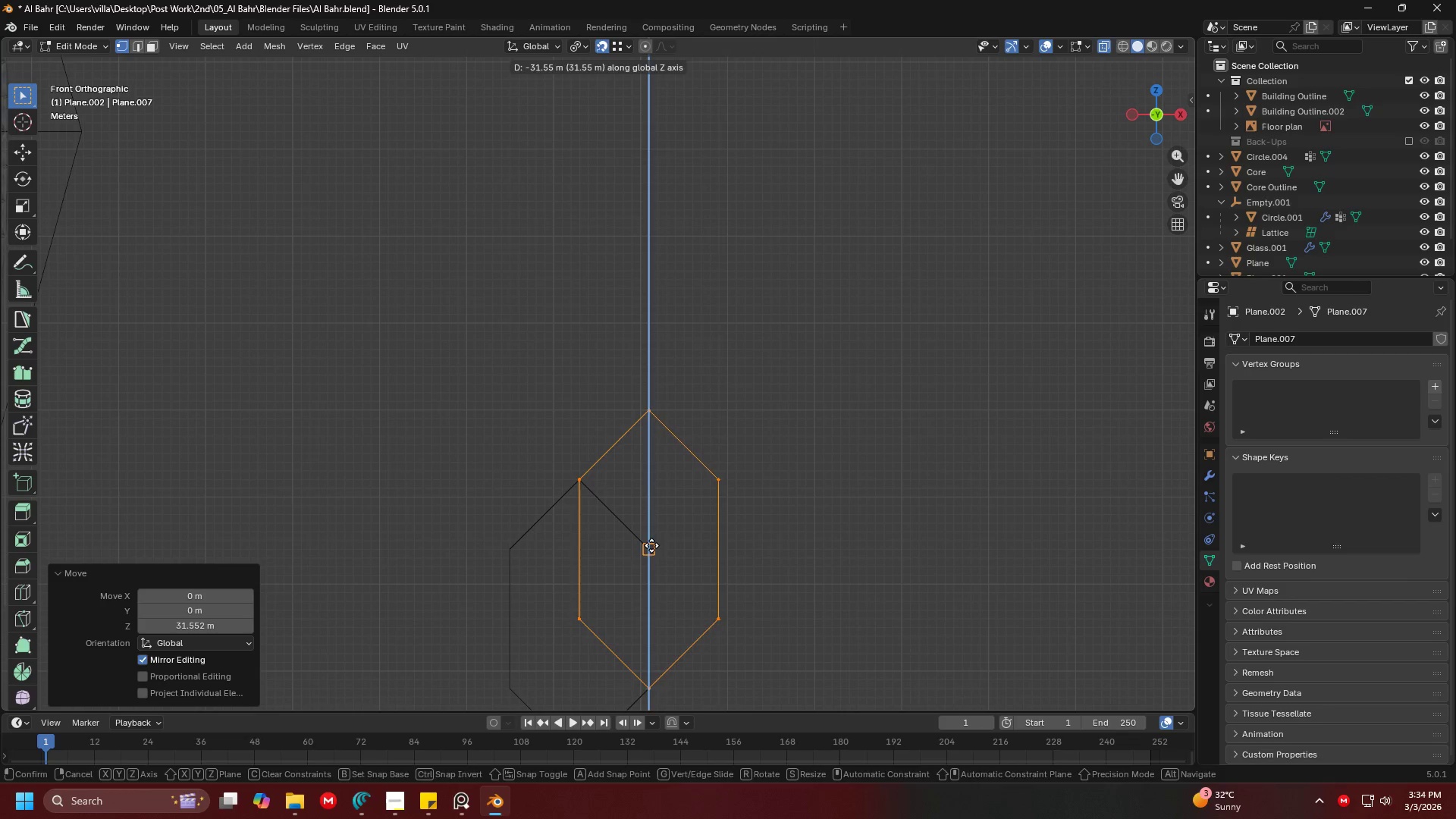 
key(Escape)
 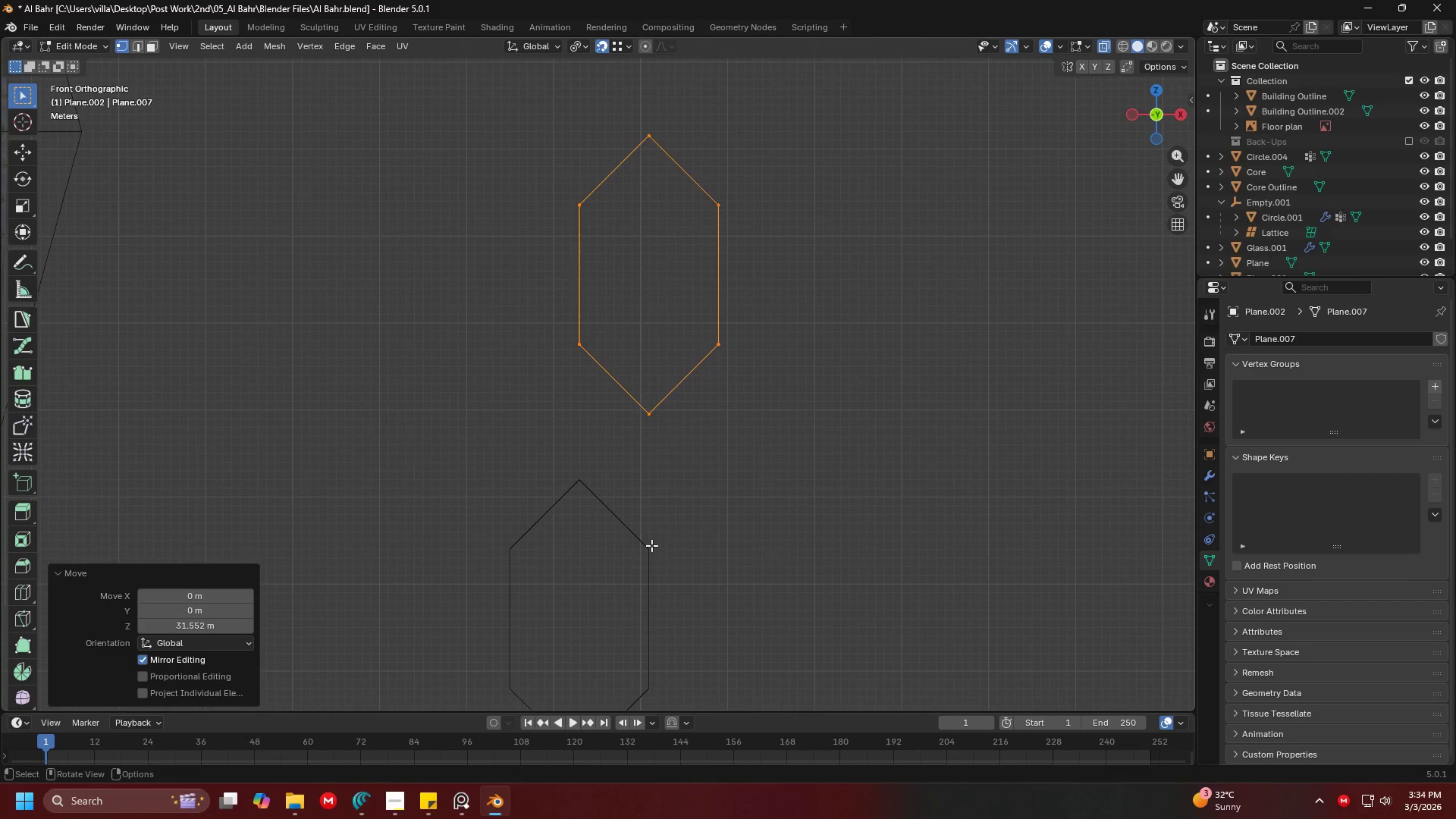 
key(Shift+ShiftLeft)
 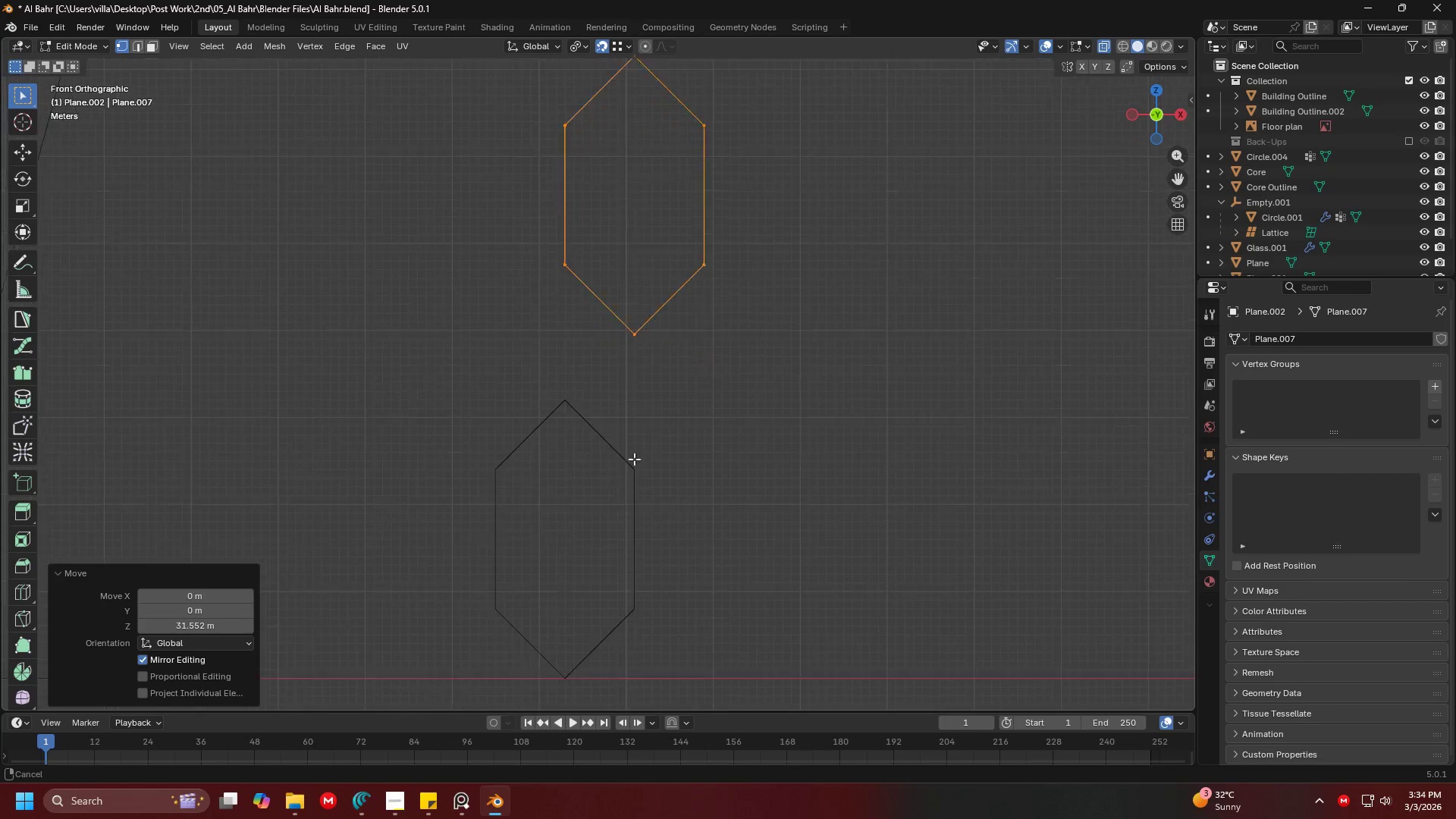 
key(Tab)
 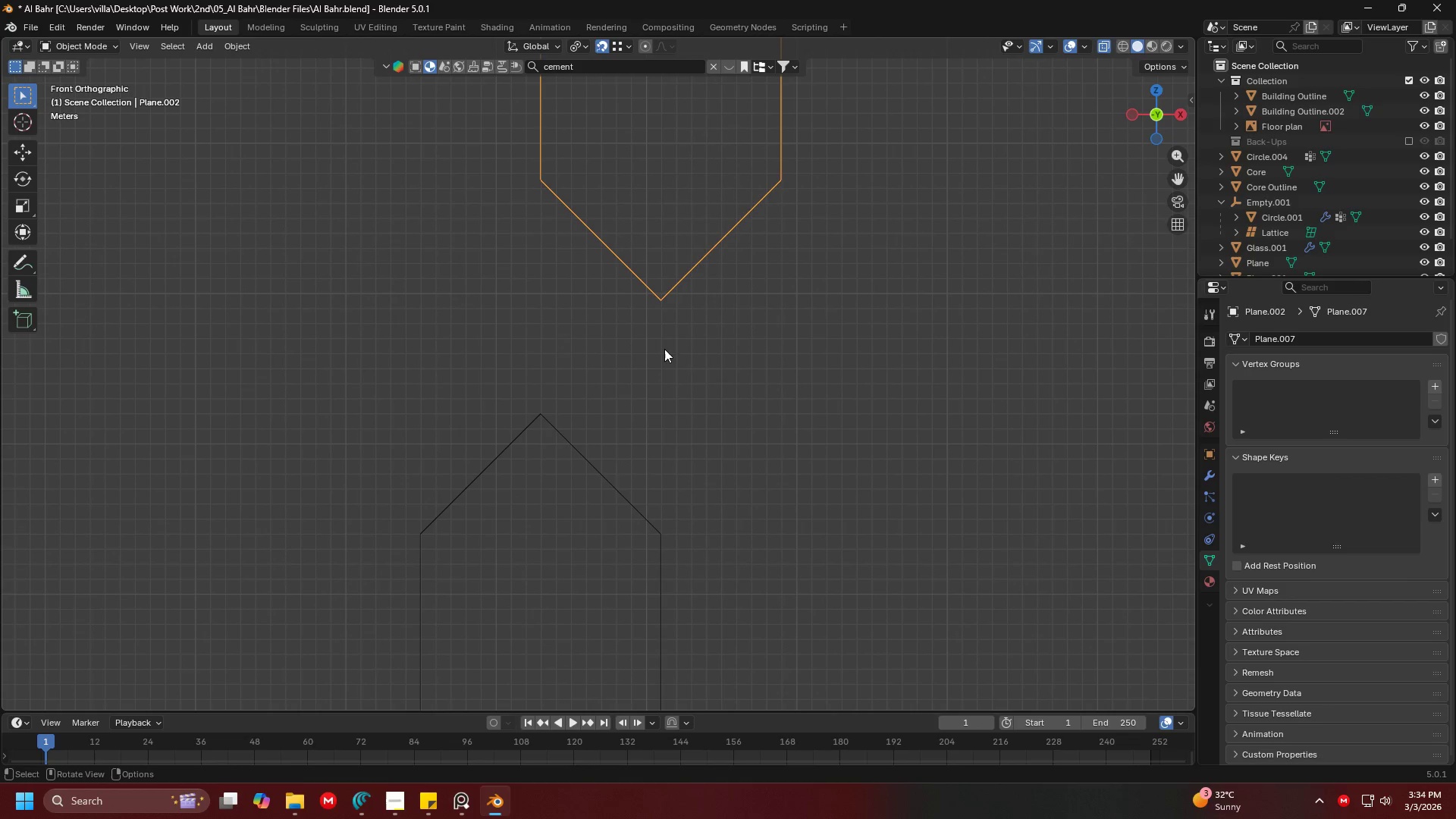 
scroll: coordinate [634, 453], scroll_direction: up, amount: 3.0
 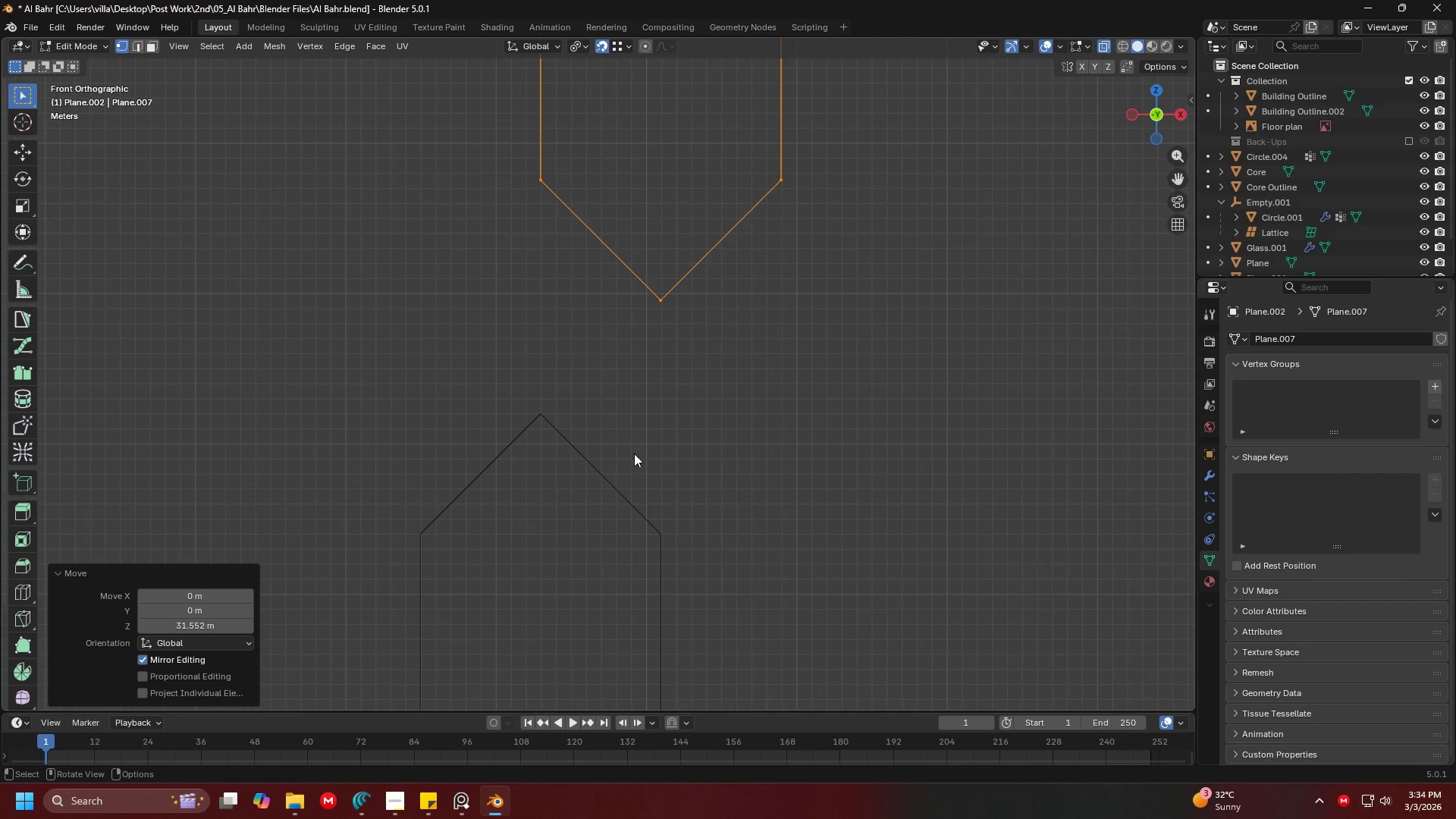 
key(G)
 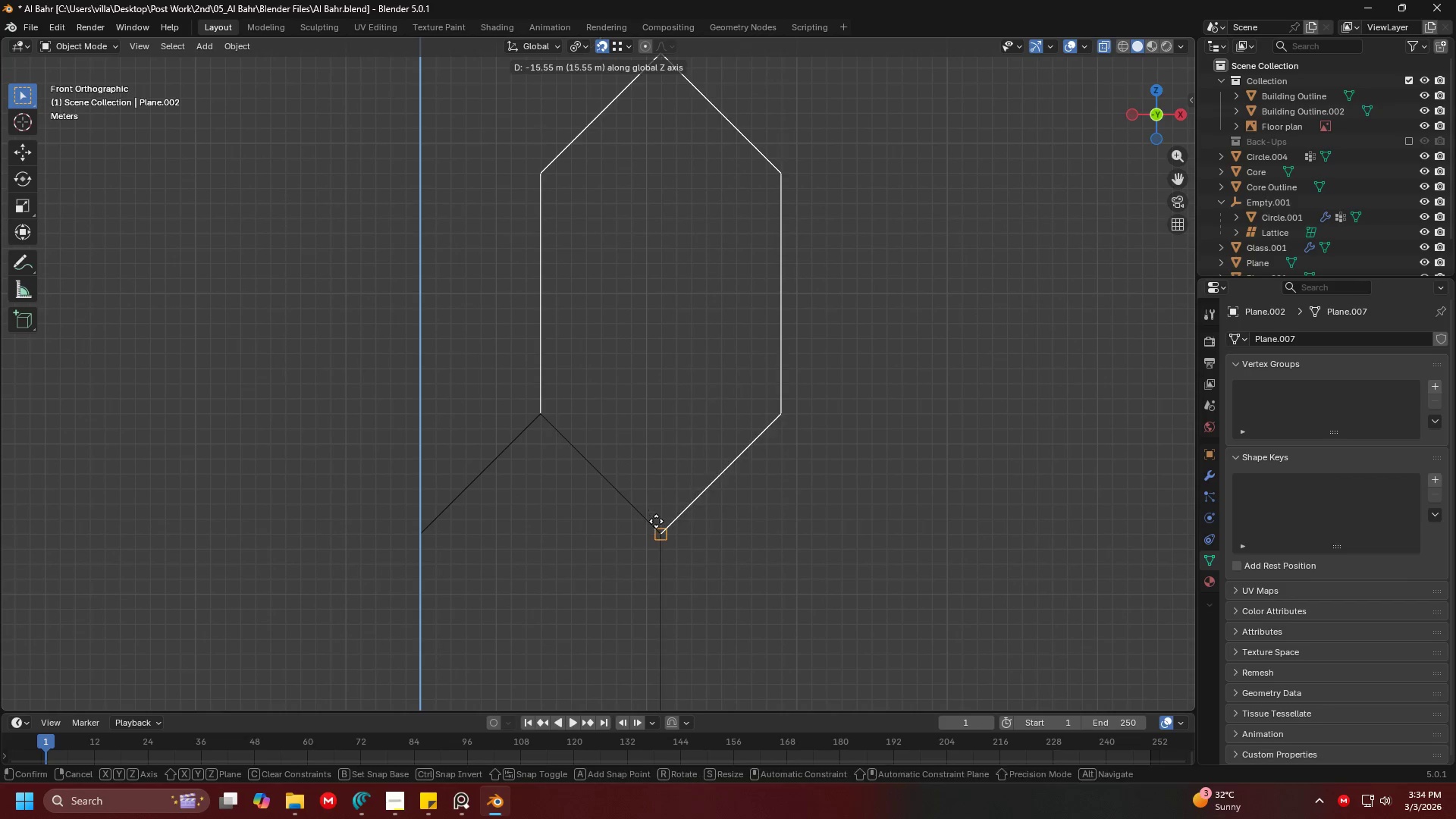 
left_click([656, 529])
 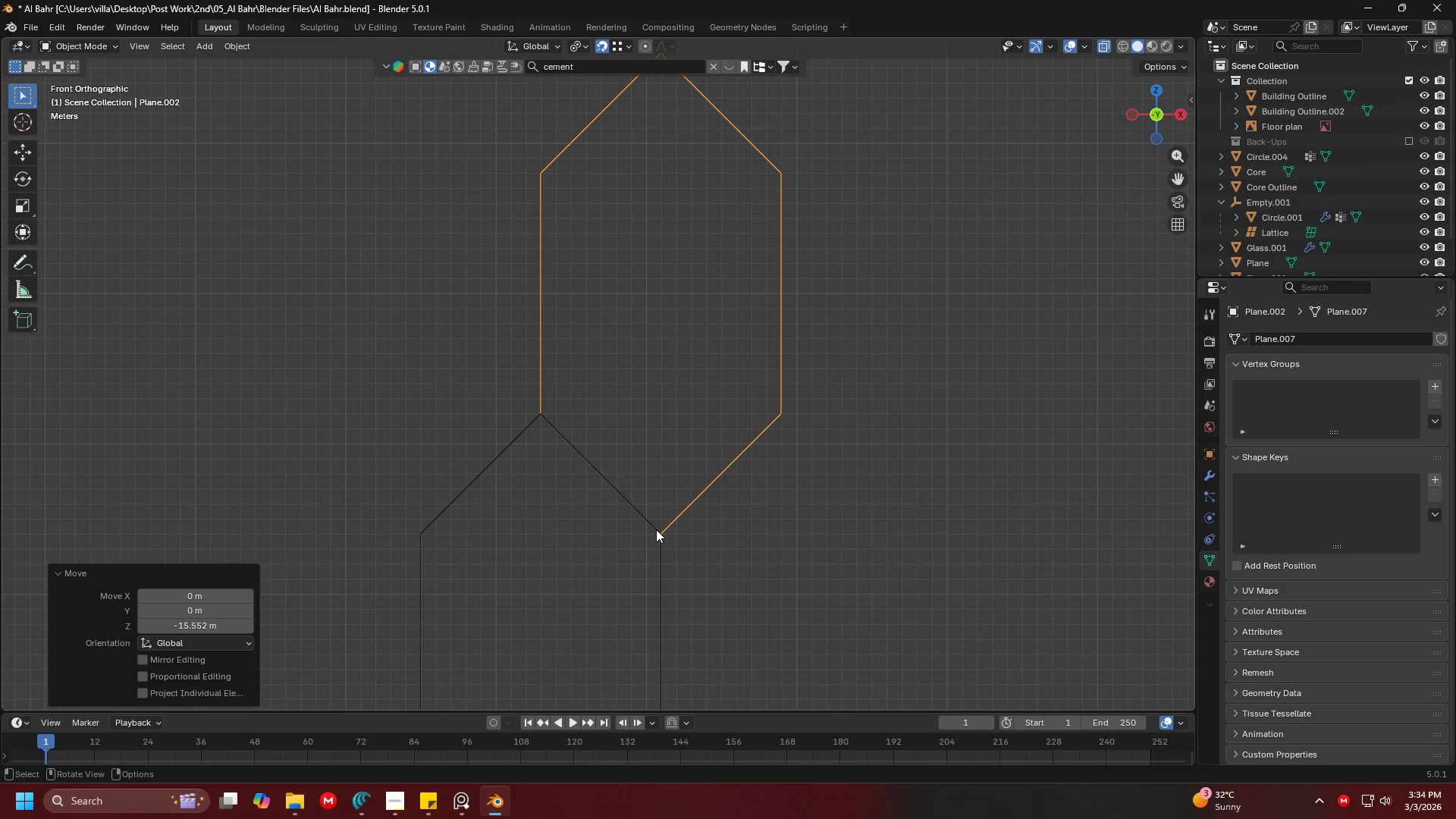 
hold_key(key=ShiftLeft, duration=0.67)
 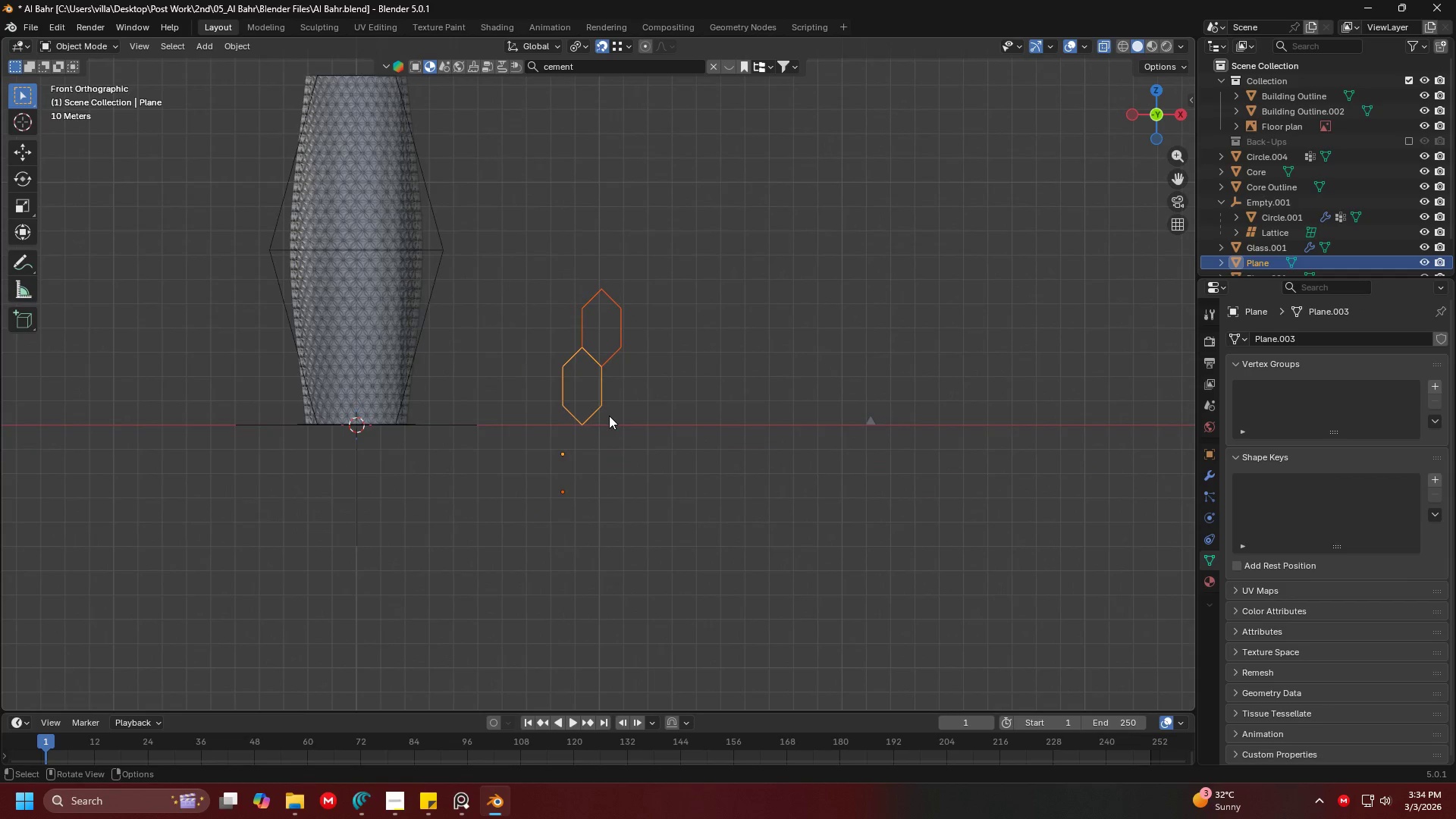 
scroll: coordinate [656, 529], scroll_direction: down, amount: 4.0
 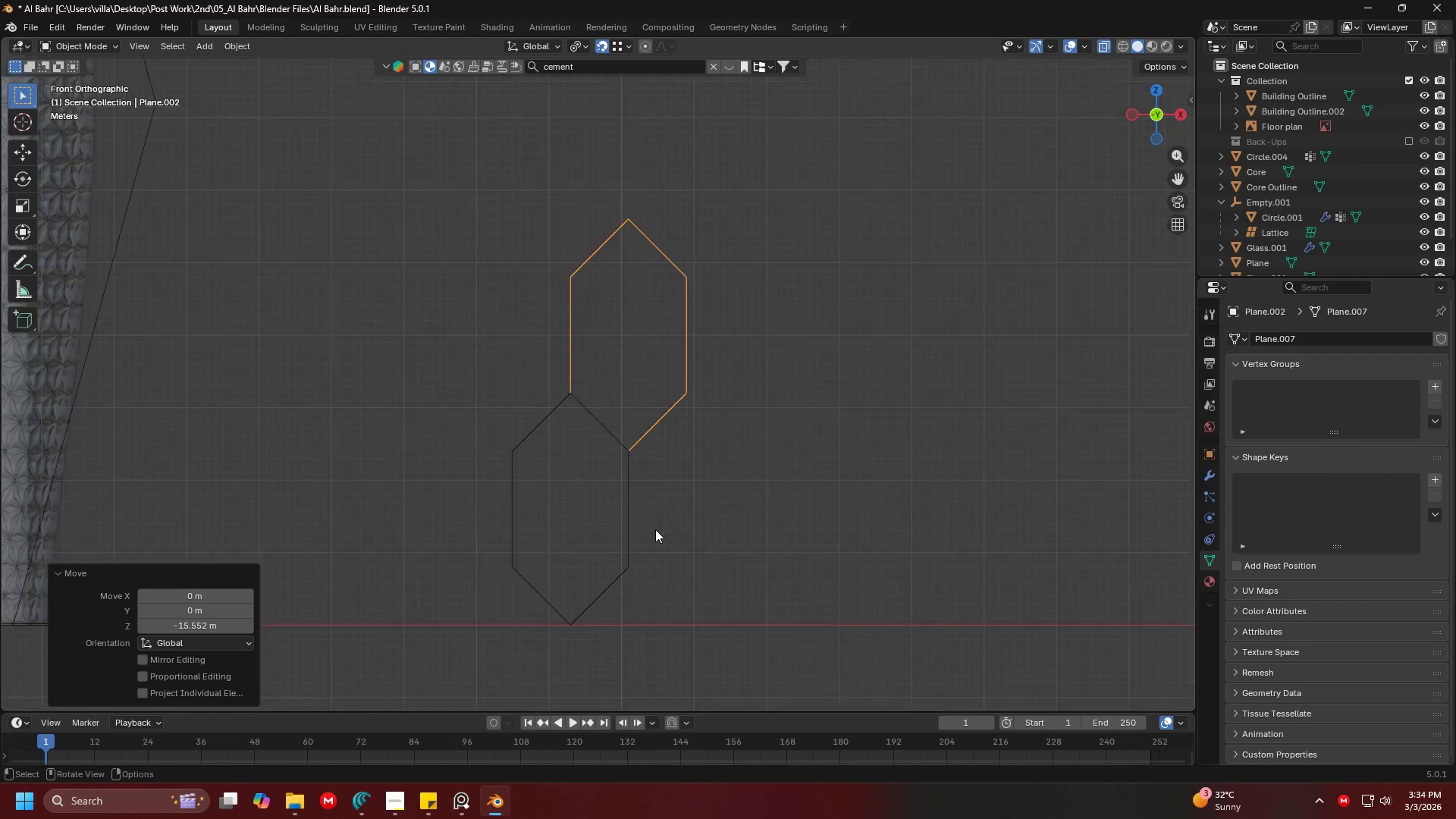 
left_click([609, 416])
 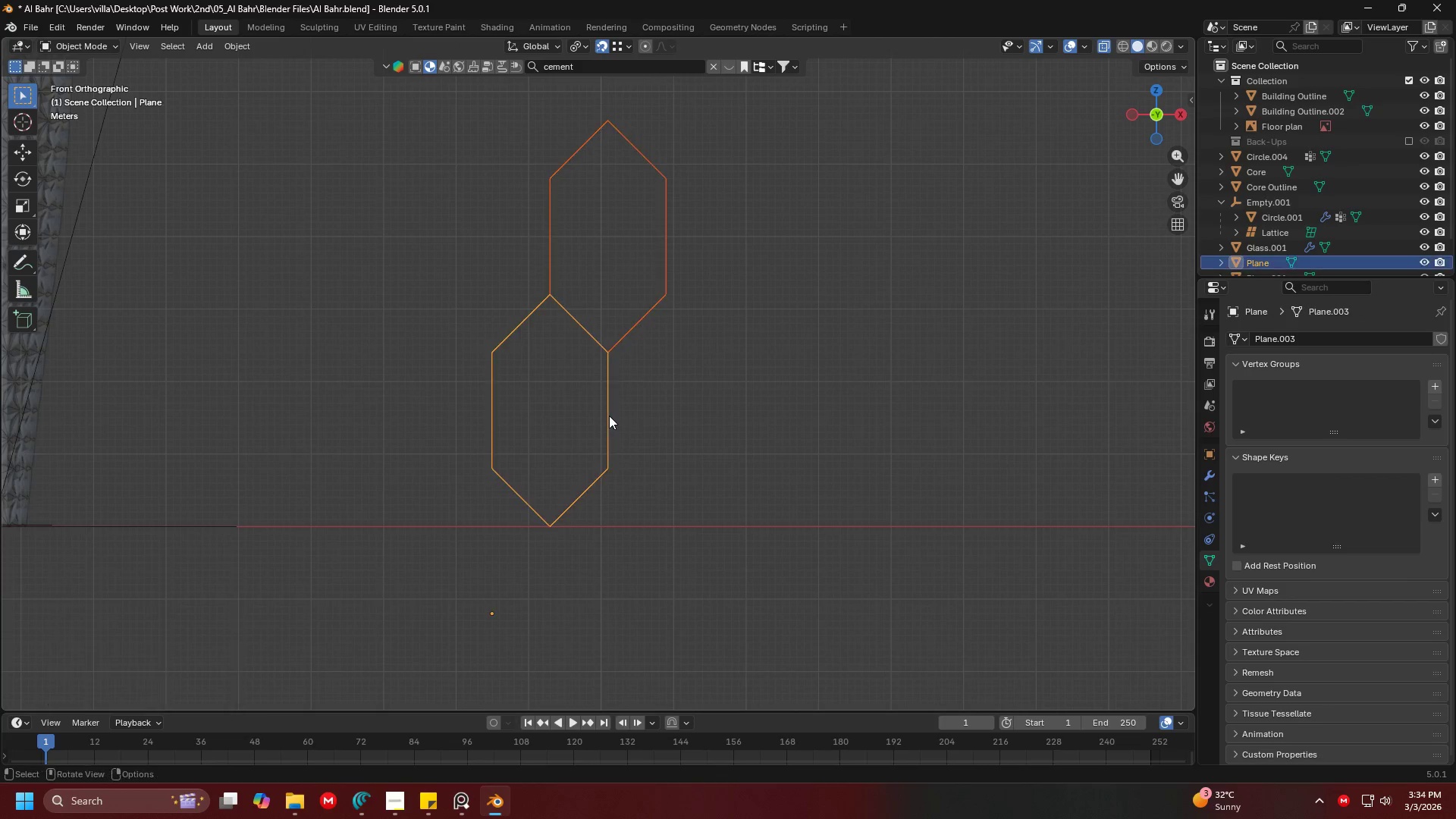 
hold_key(key=ShiftLeft, duration=8.23)
scroll: coordinate [609, 416], scroll_direction: down, amount: 6.0
 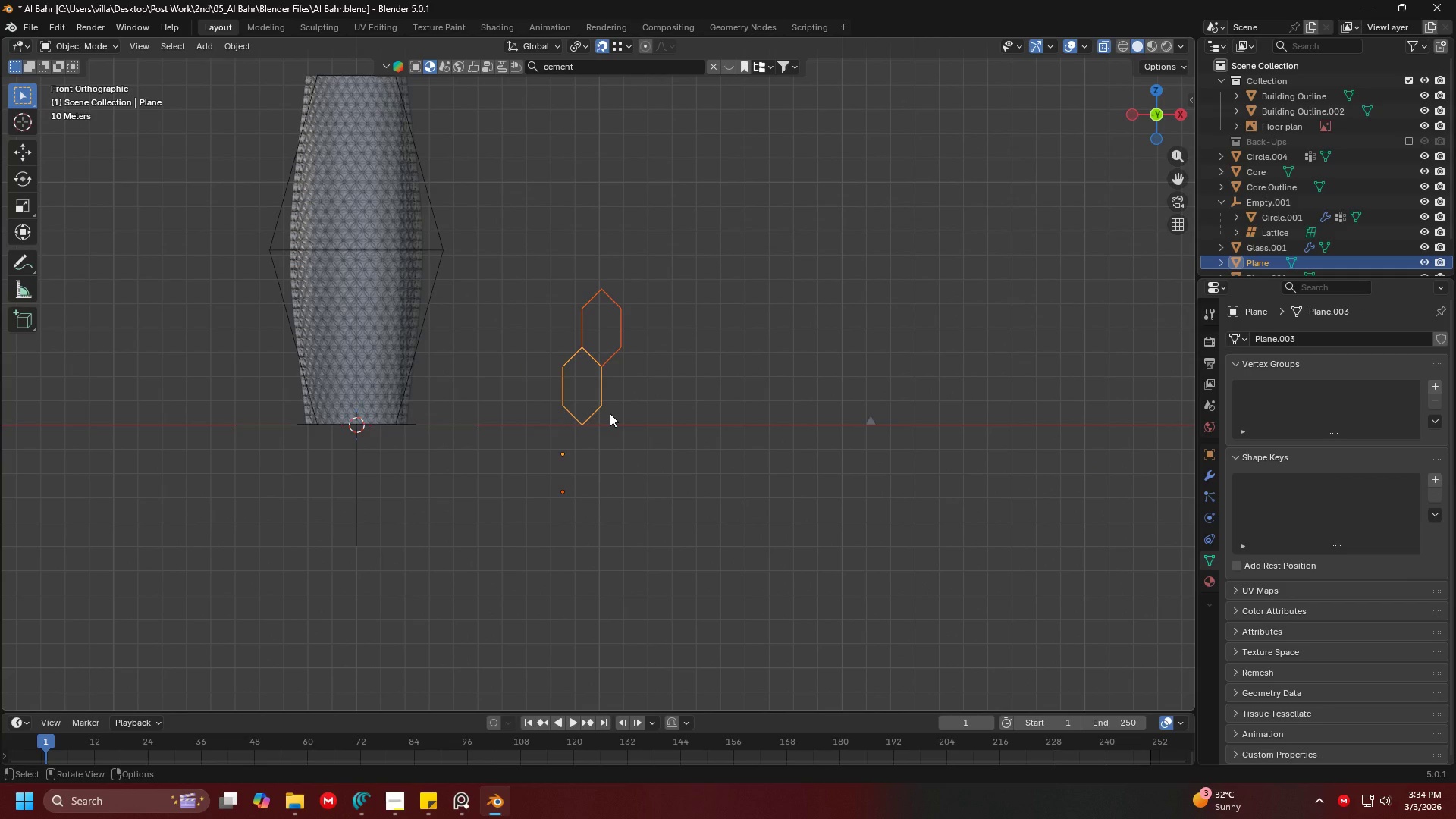 
hold_key(key=ShiftLeft, duration=0.39)
scroll: coordinate [661, 317], scroll_direction: up, amount: 1.0
 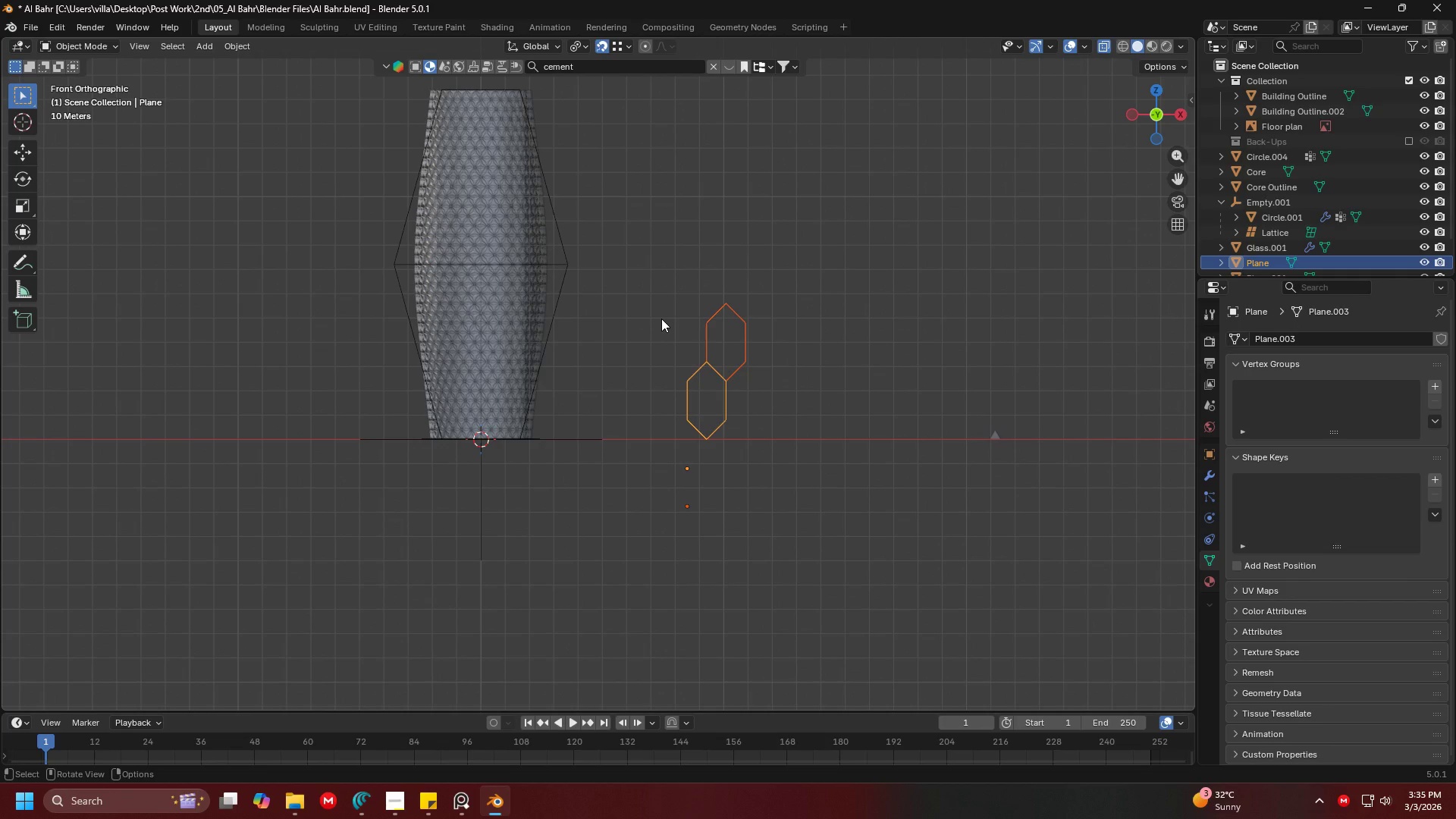 
key(Shift+ShiftLeft)
 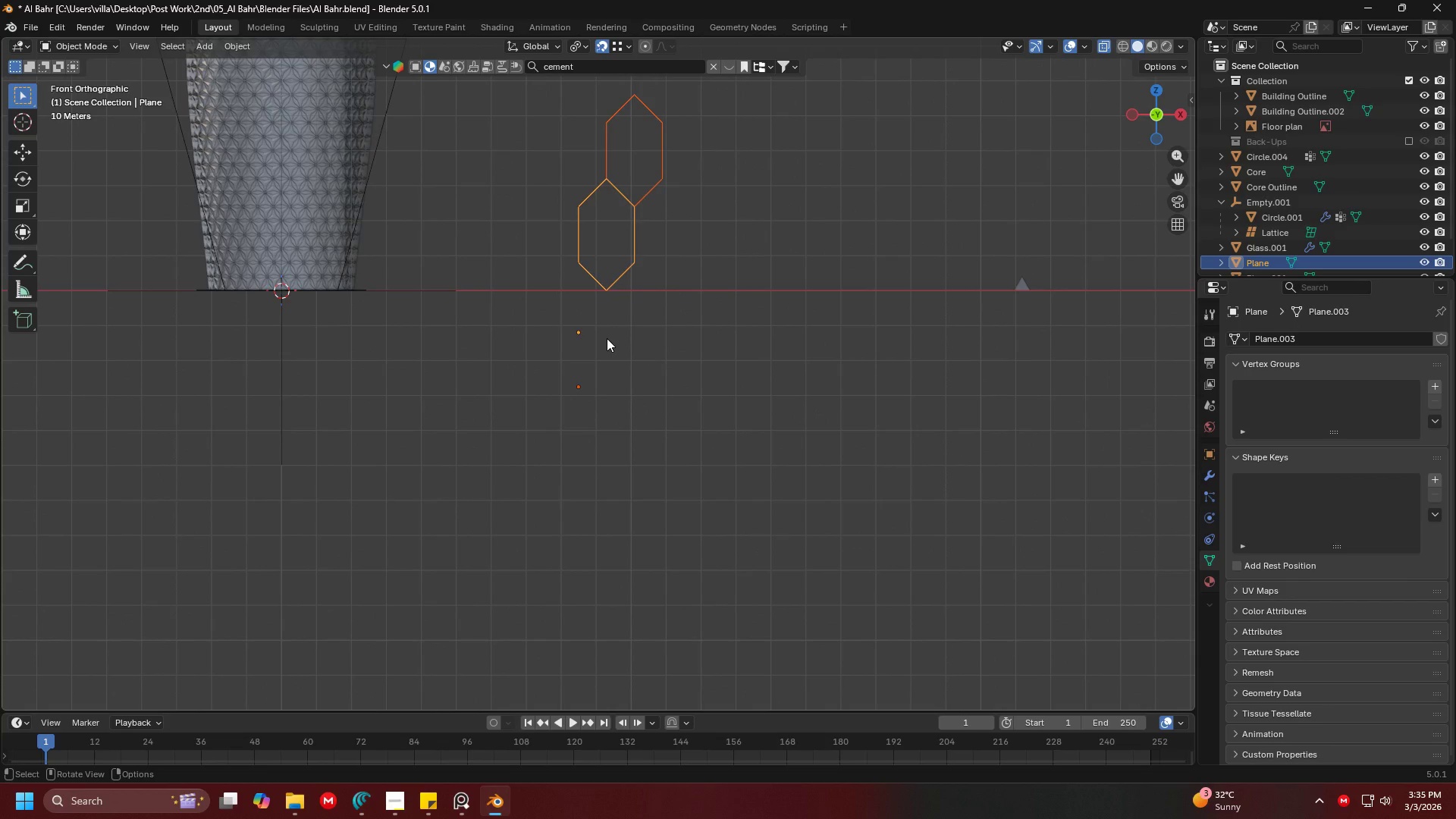 
scroll: coordinate [620, 344], scroll_direction: up, amount: 2.0
 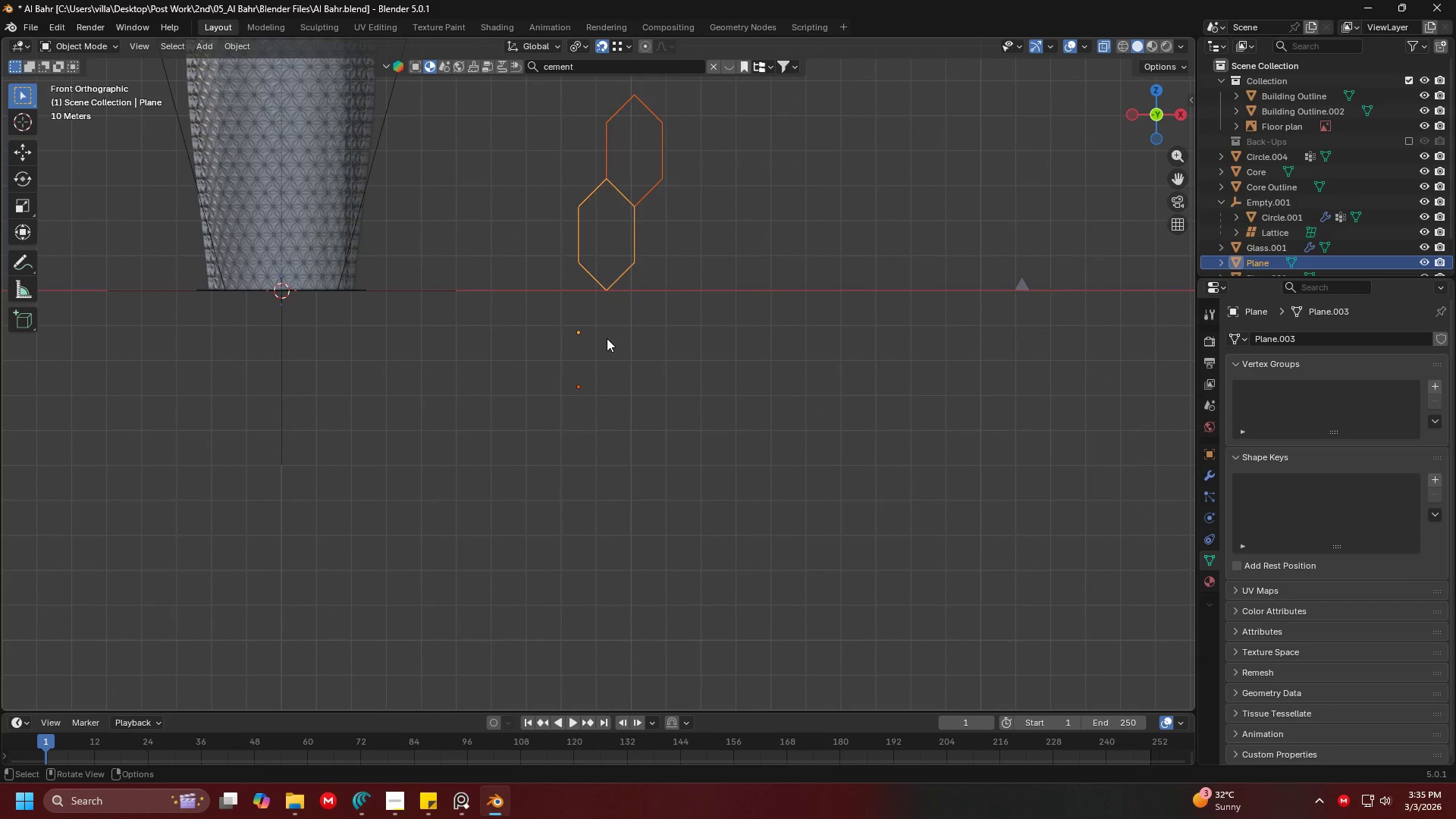 
wait(5.2)
 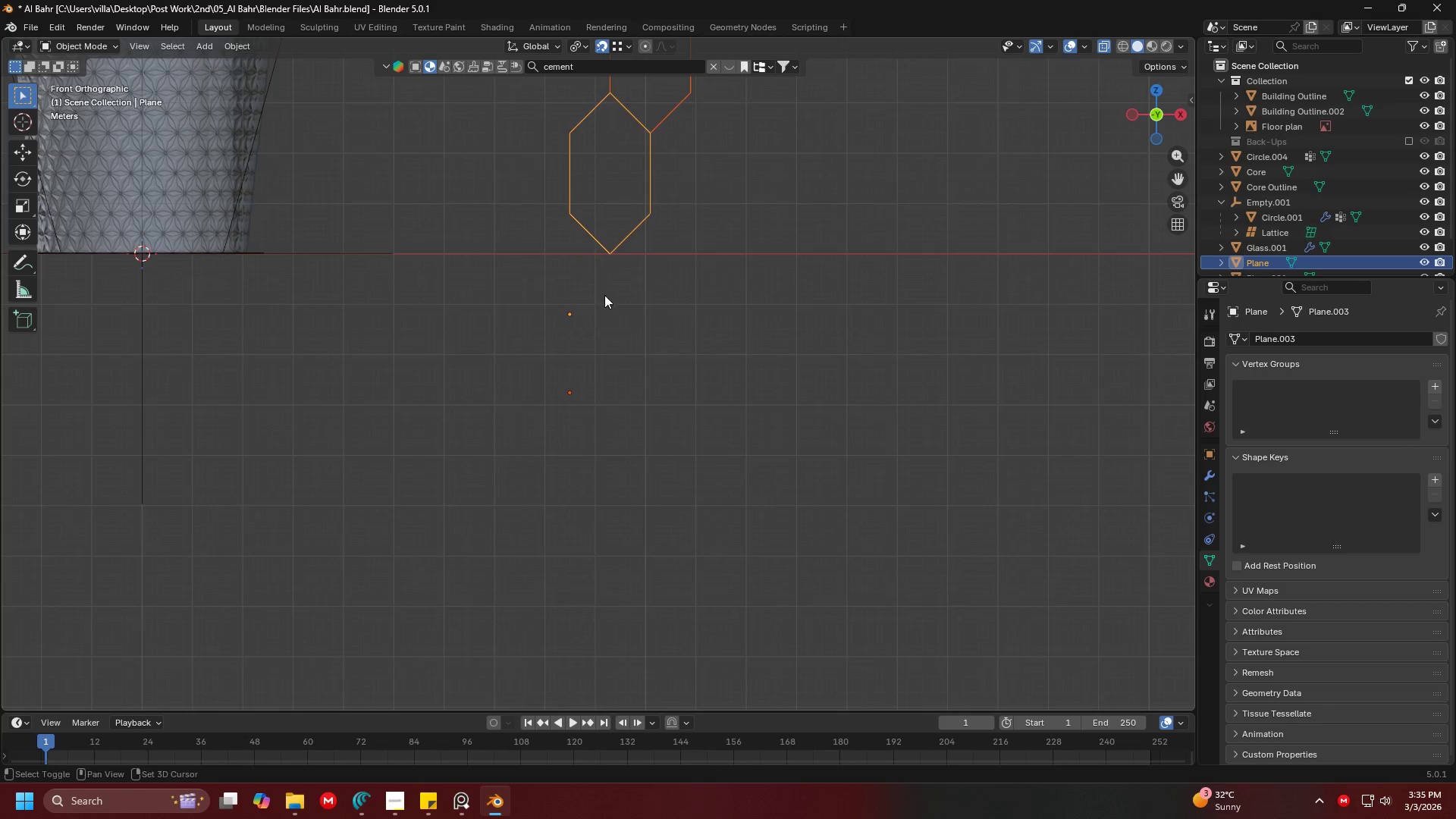 
key(Shift+ShiftLeft)
 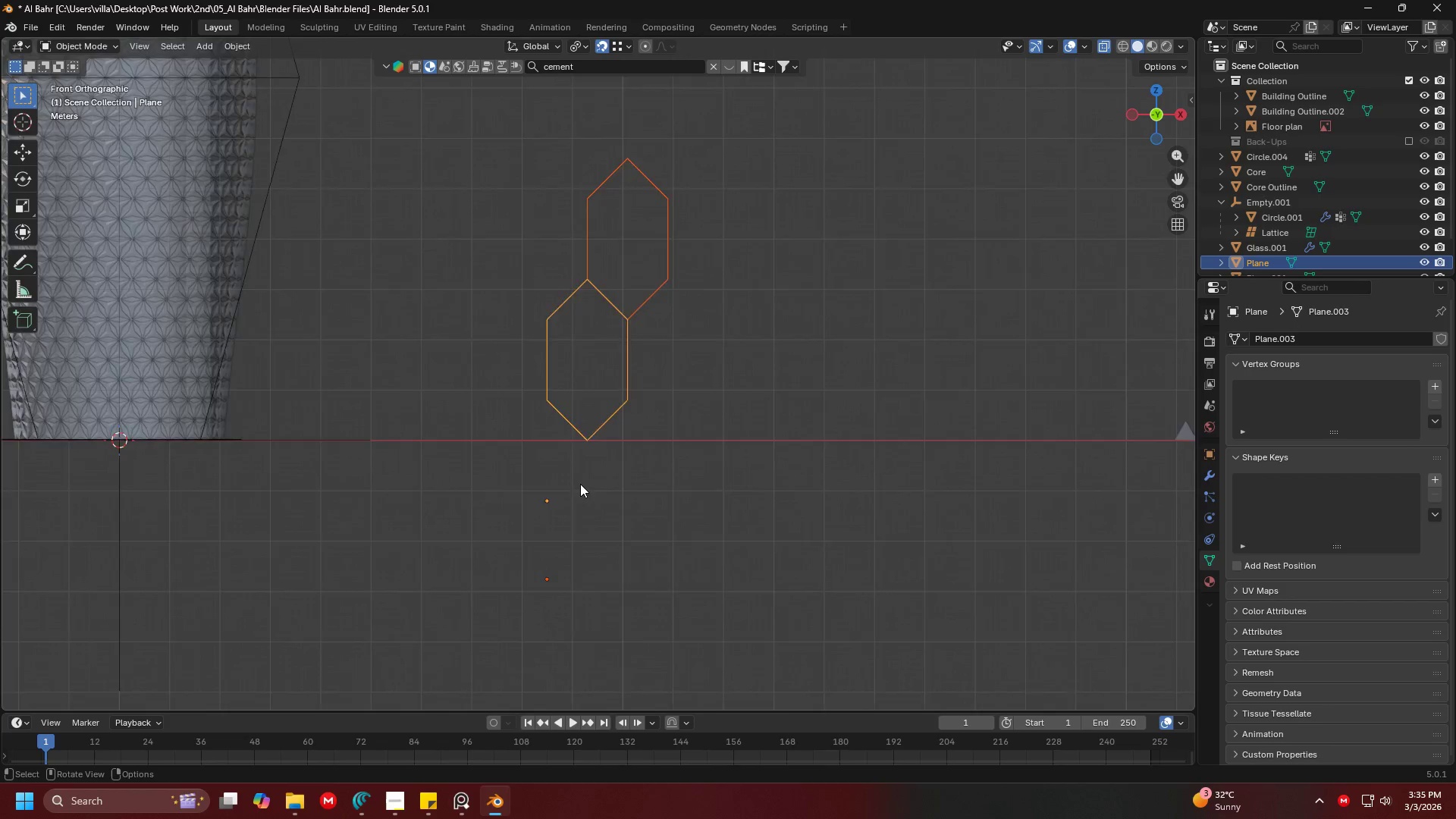 
scroll: coordinate [655, 322], scroll_direction: up, amount: 2.0
 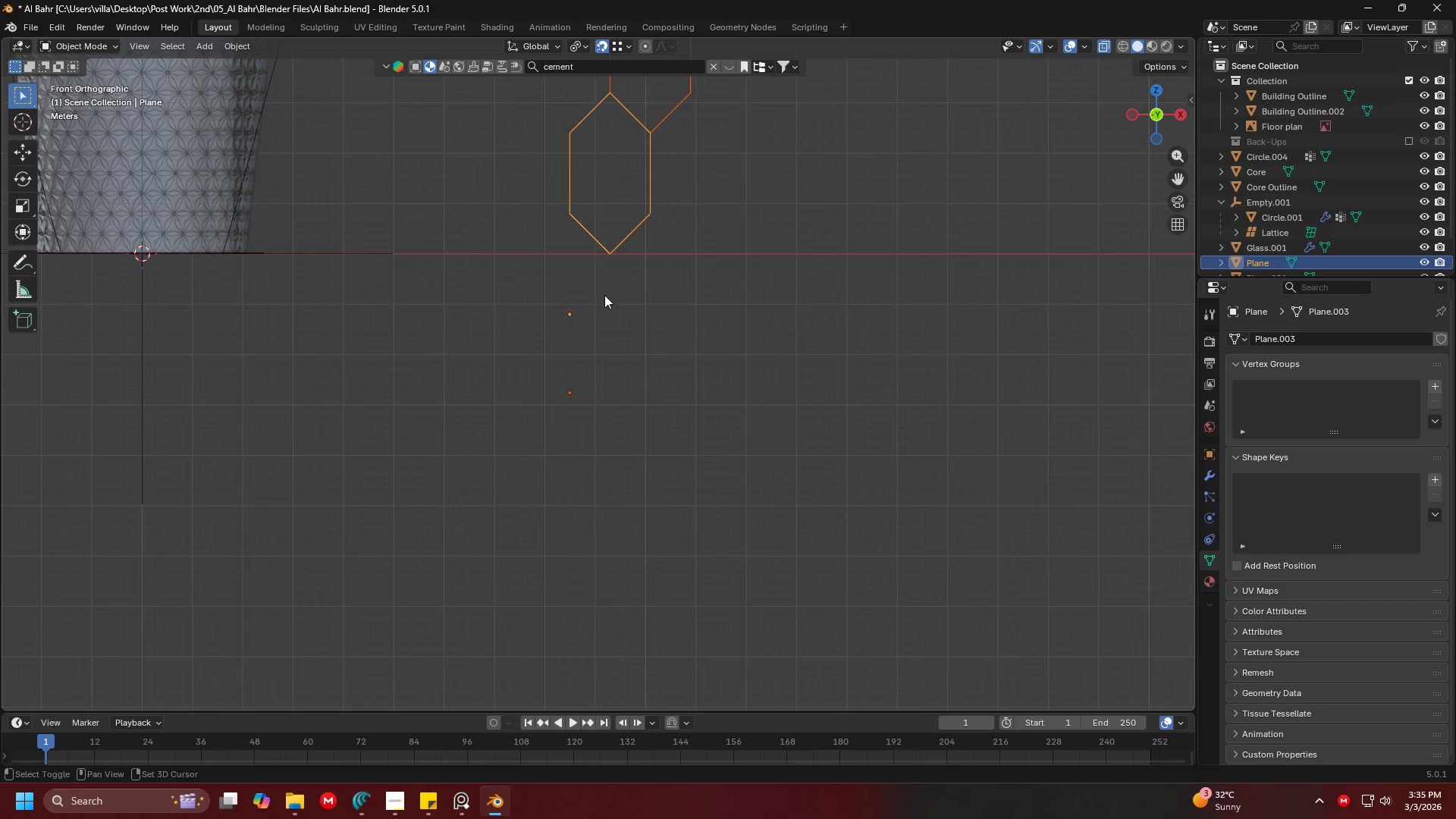 
scroll: coordinate [580, 484], scroll_direction: down, amount: 2.0
 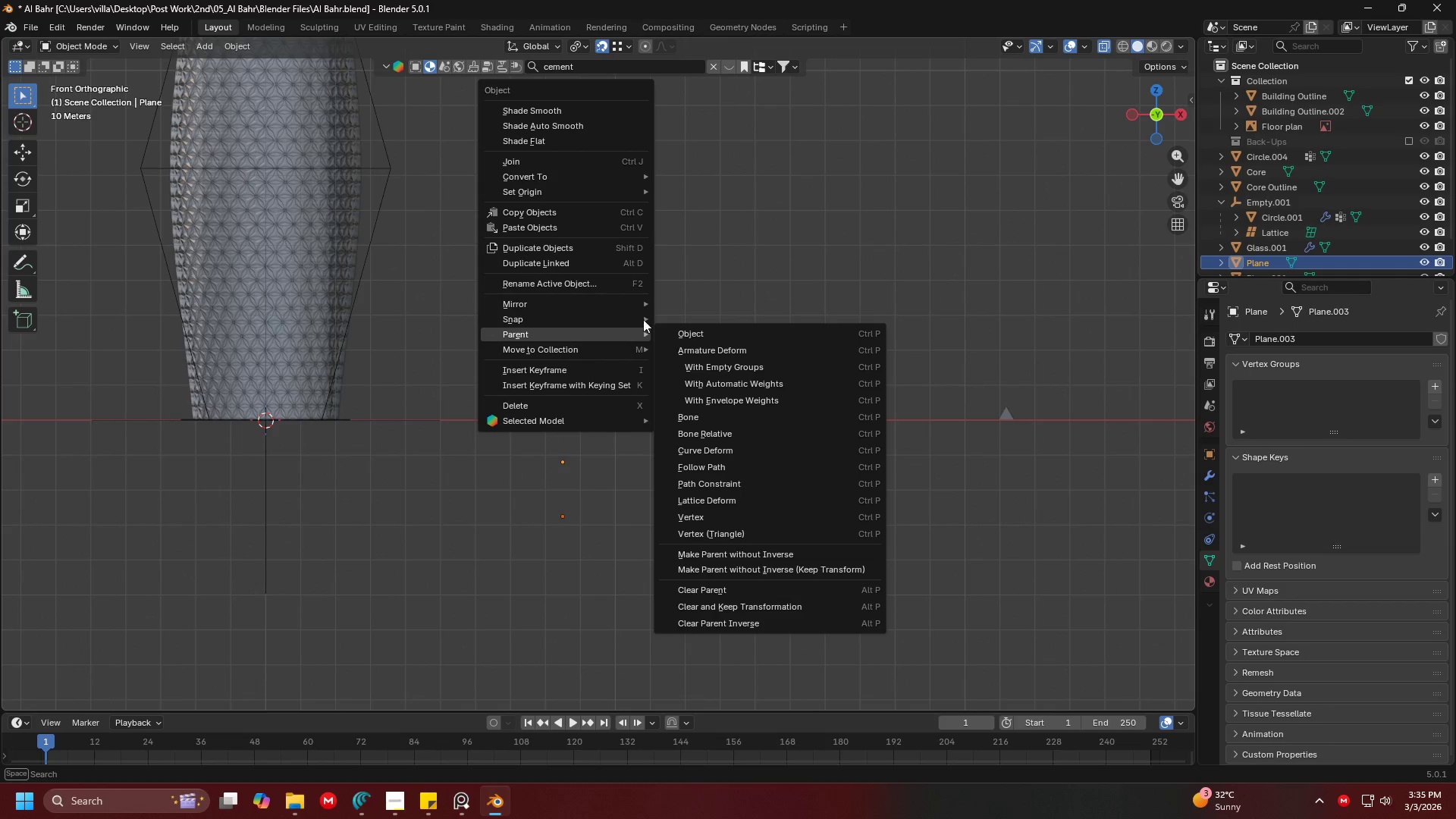 
left_click([795, 244])
 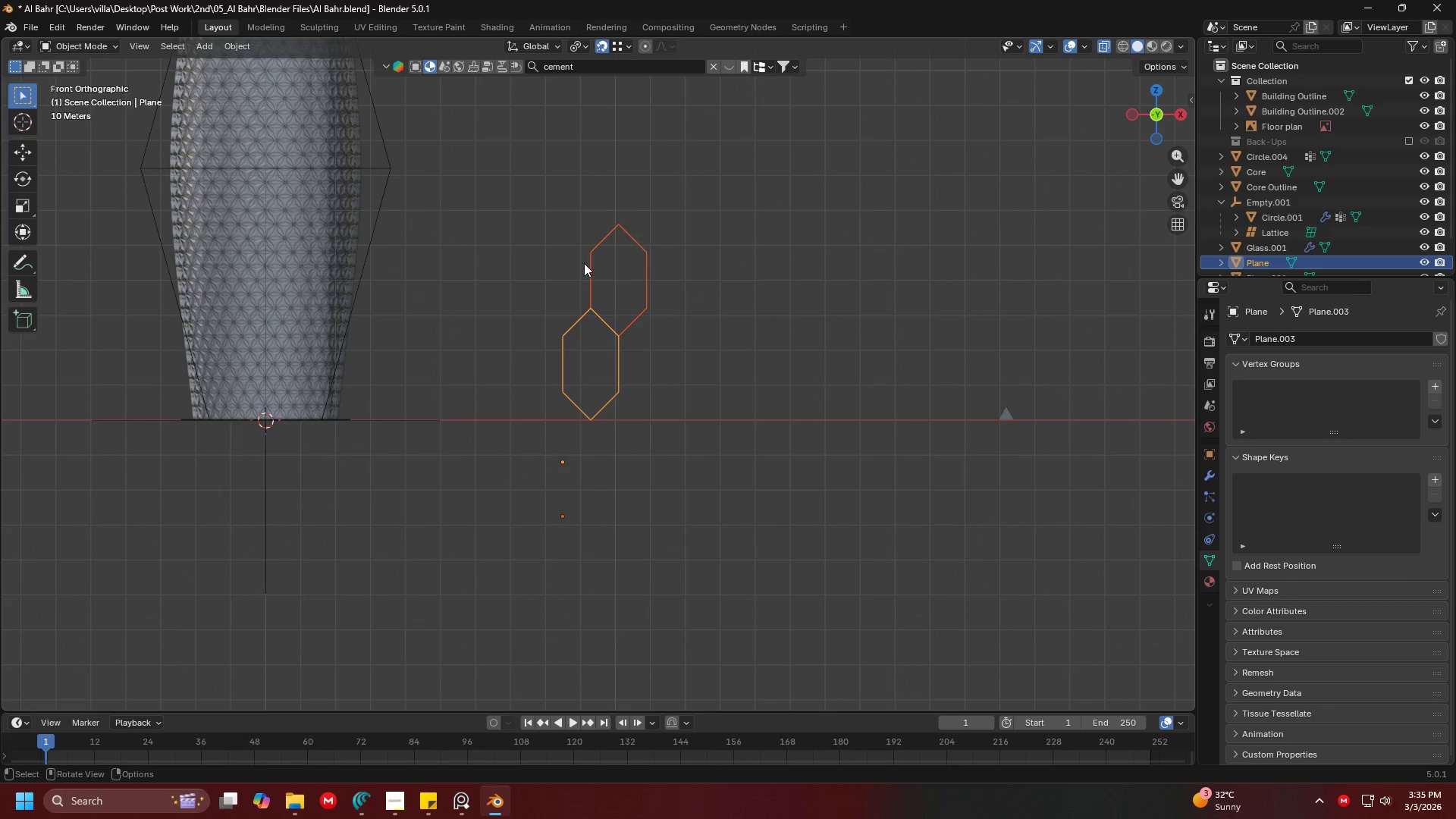 
left_click_drag(start_coordinate=[539, 256], to_coordinate=[711, 437])
 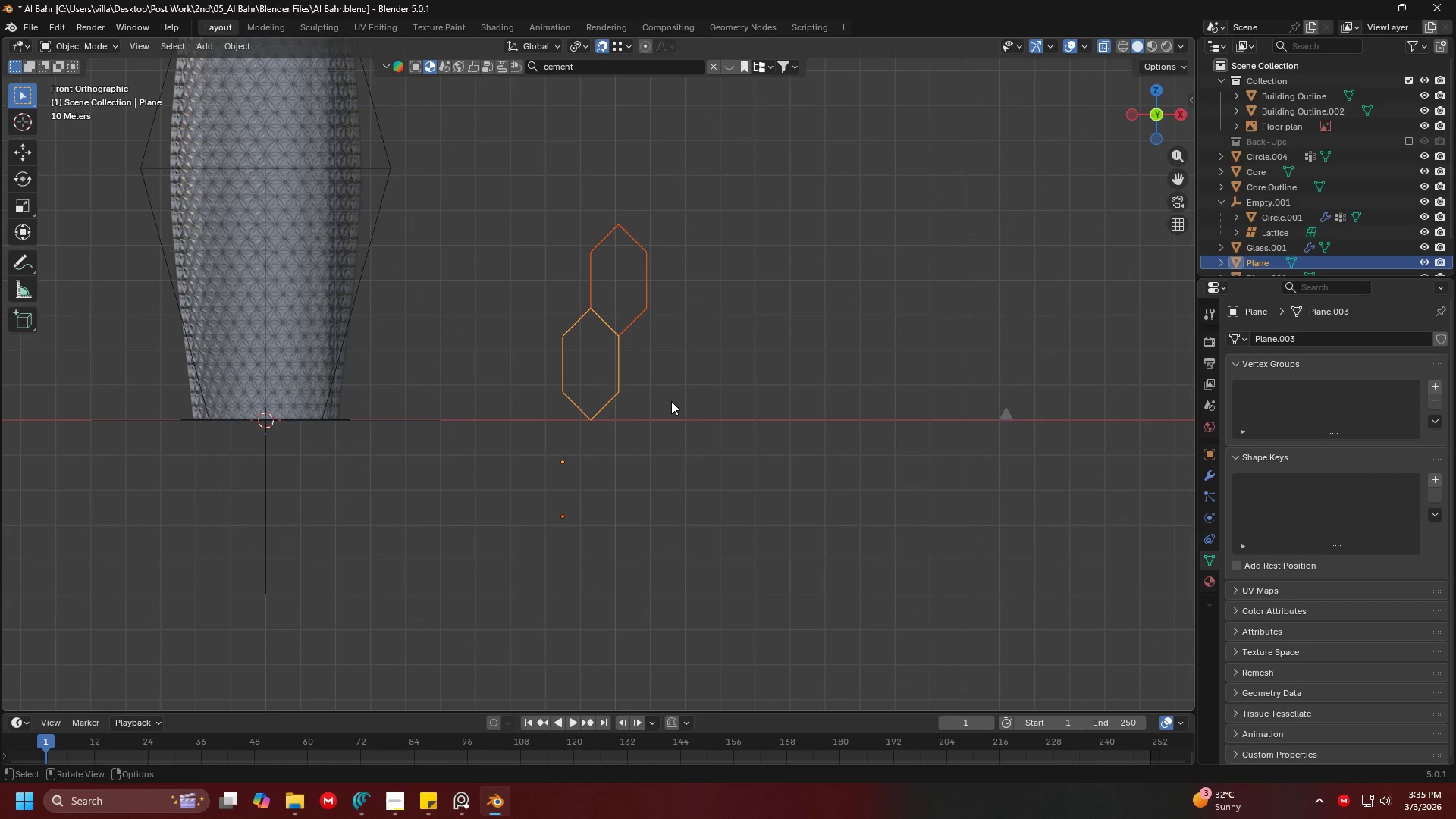 
key(Shift+ShiftLeft)
 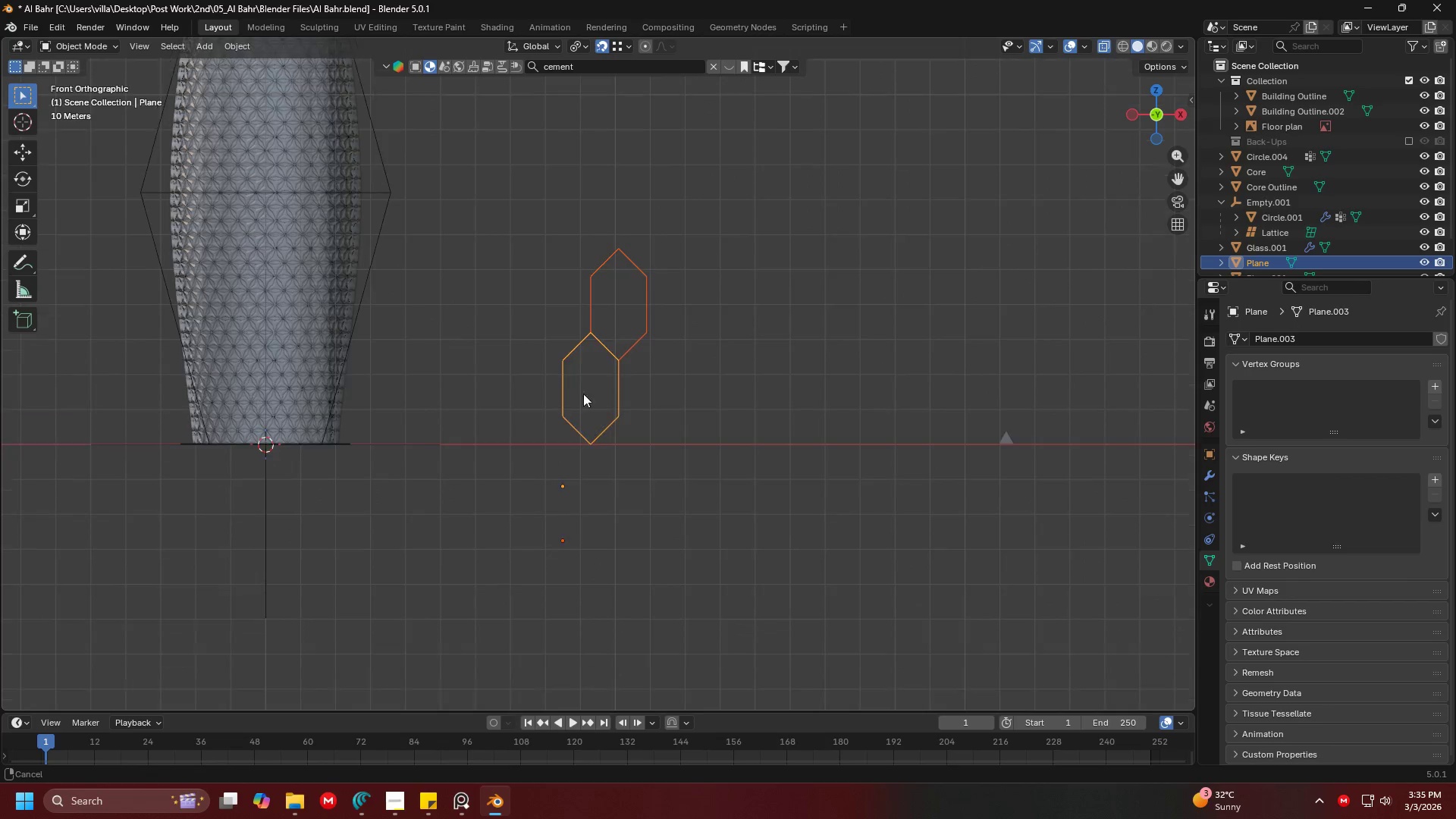 
key(Shift+ShiftLeft)
 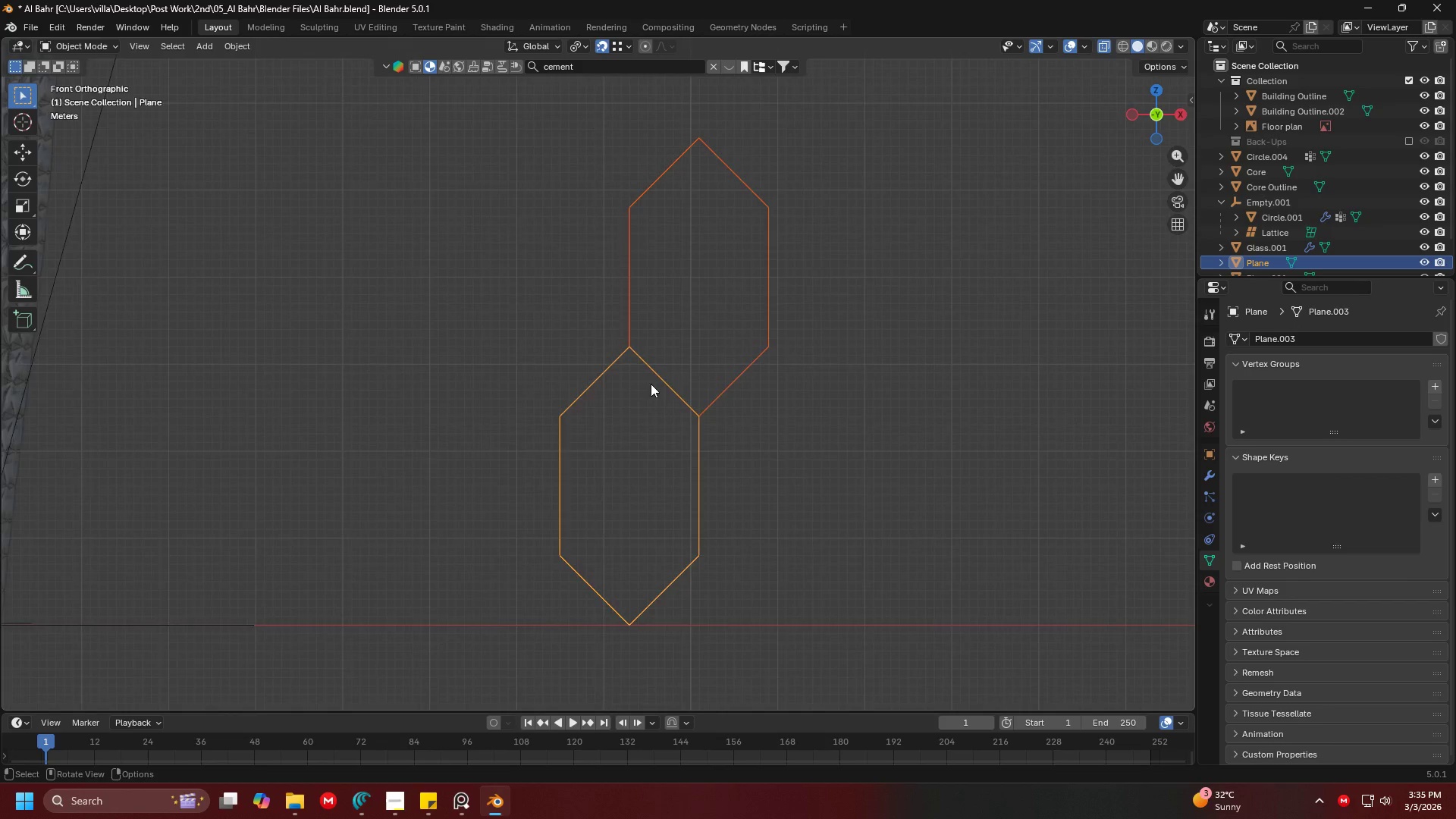 
scroll: coordinate [576, 453], scroll_direction: up, amount: 5.0
 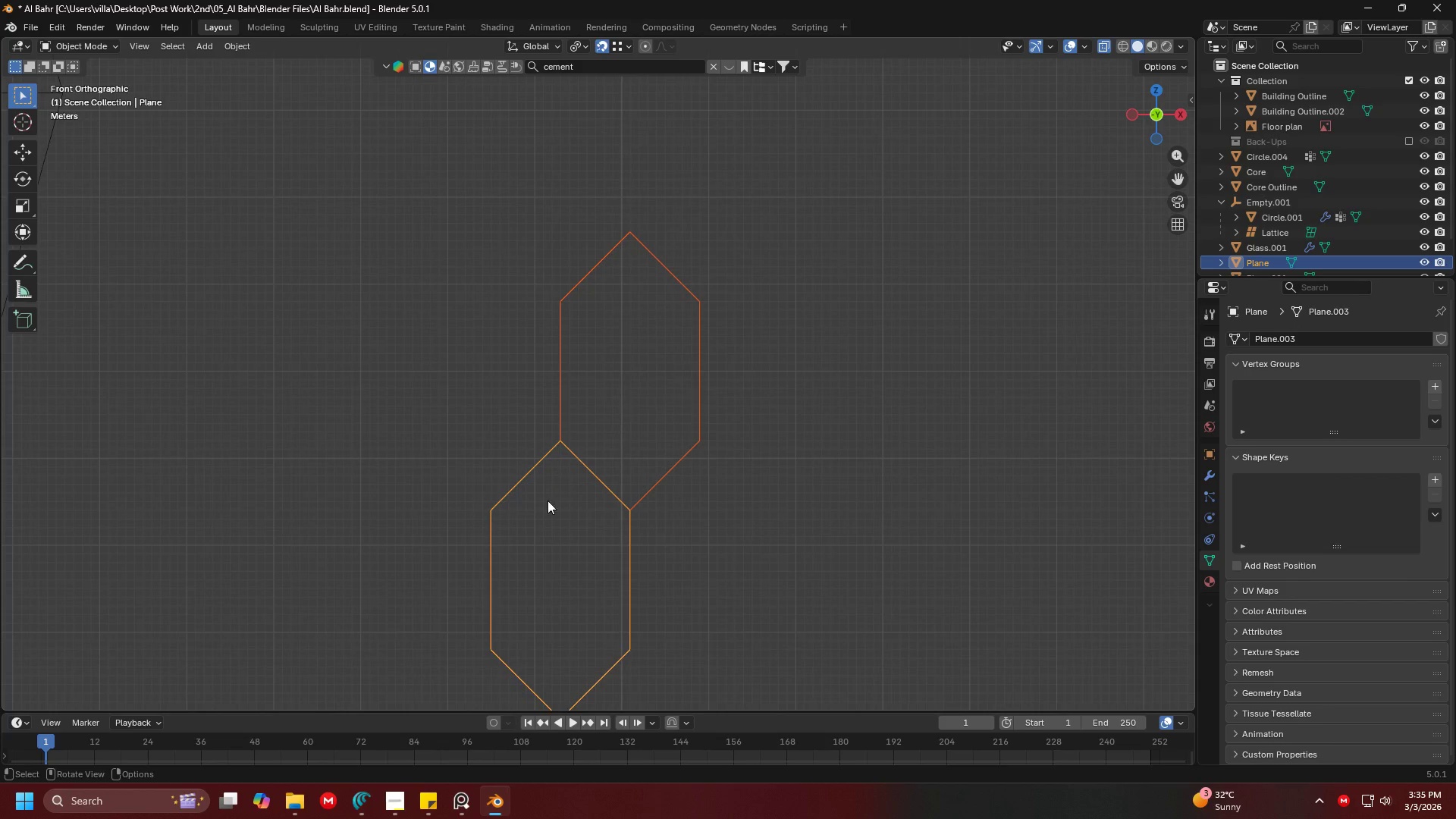 
hold_key(key=ShiftLeft, duration=0.73)
 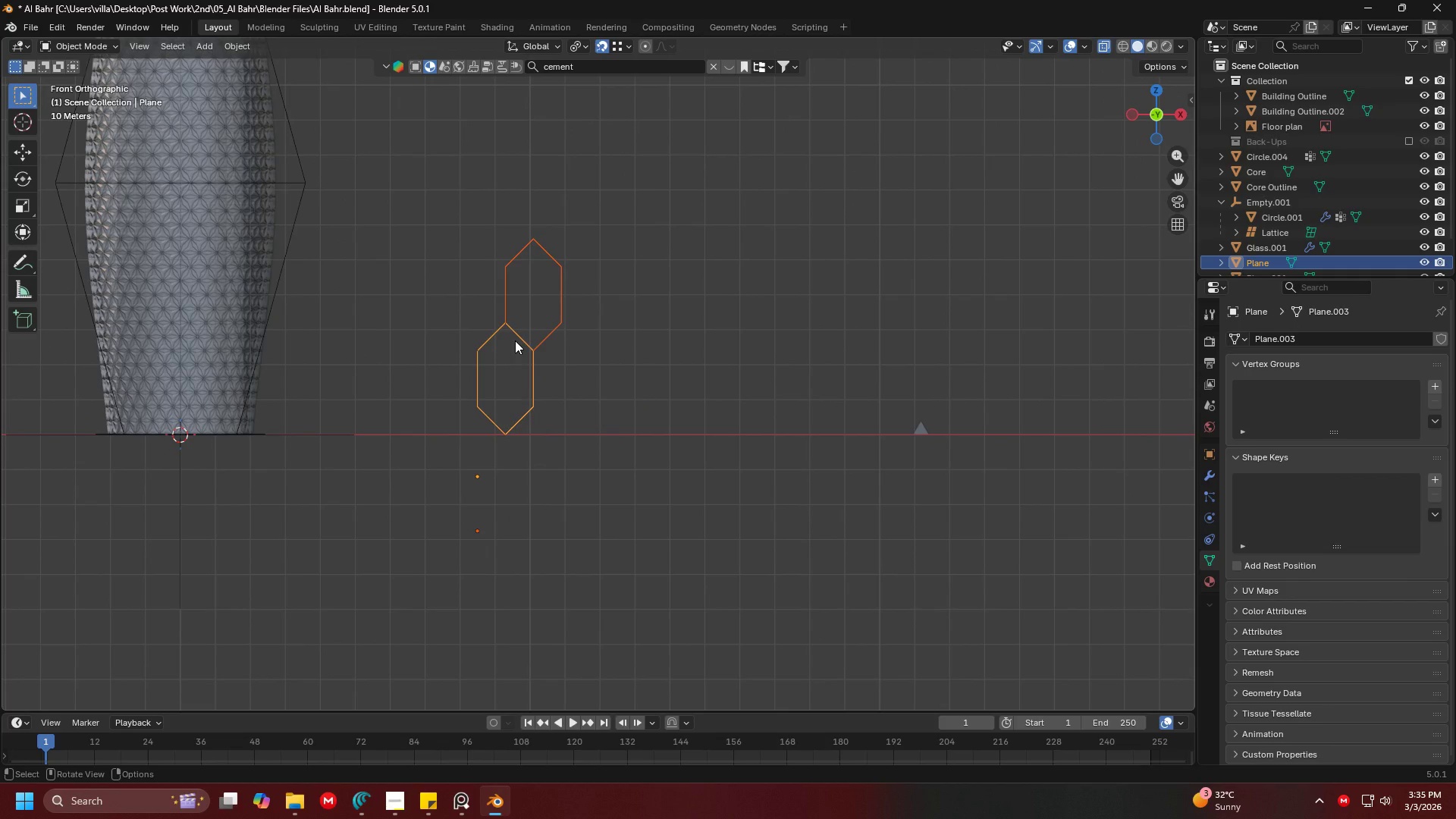 
scroll: coordinate [651, 384], scroll_direction: down, amount: 5.0
 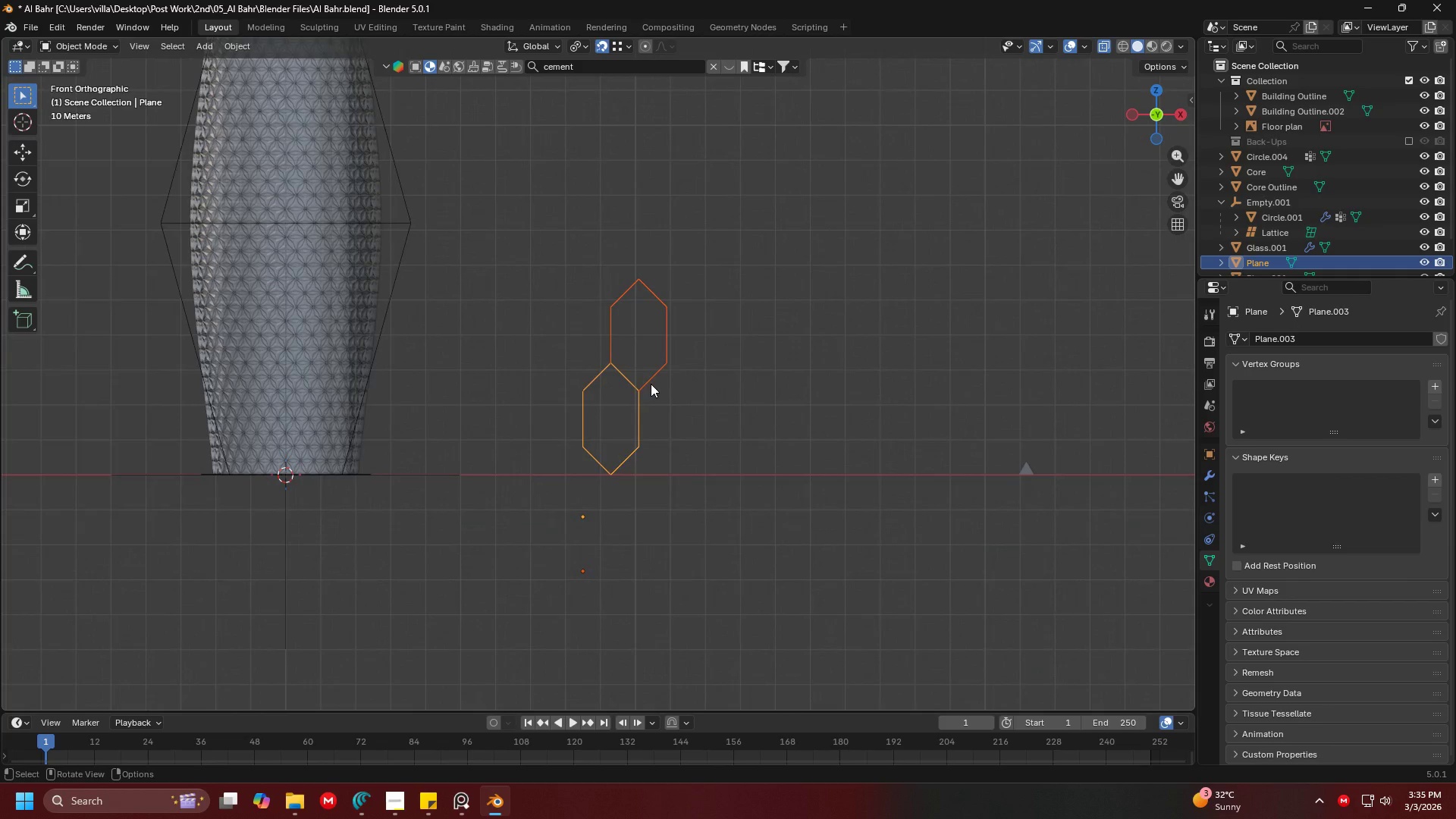 
hold_key(key=ShiftLeft, duration=0.45)
 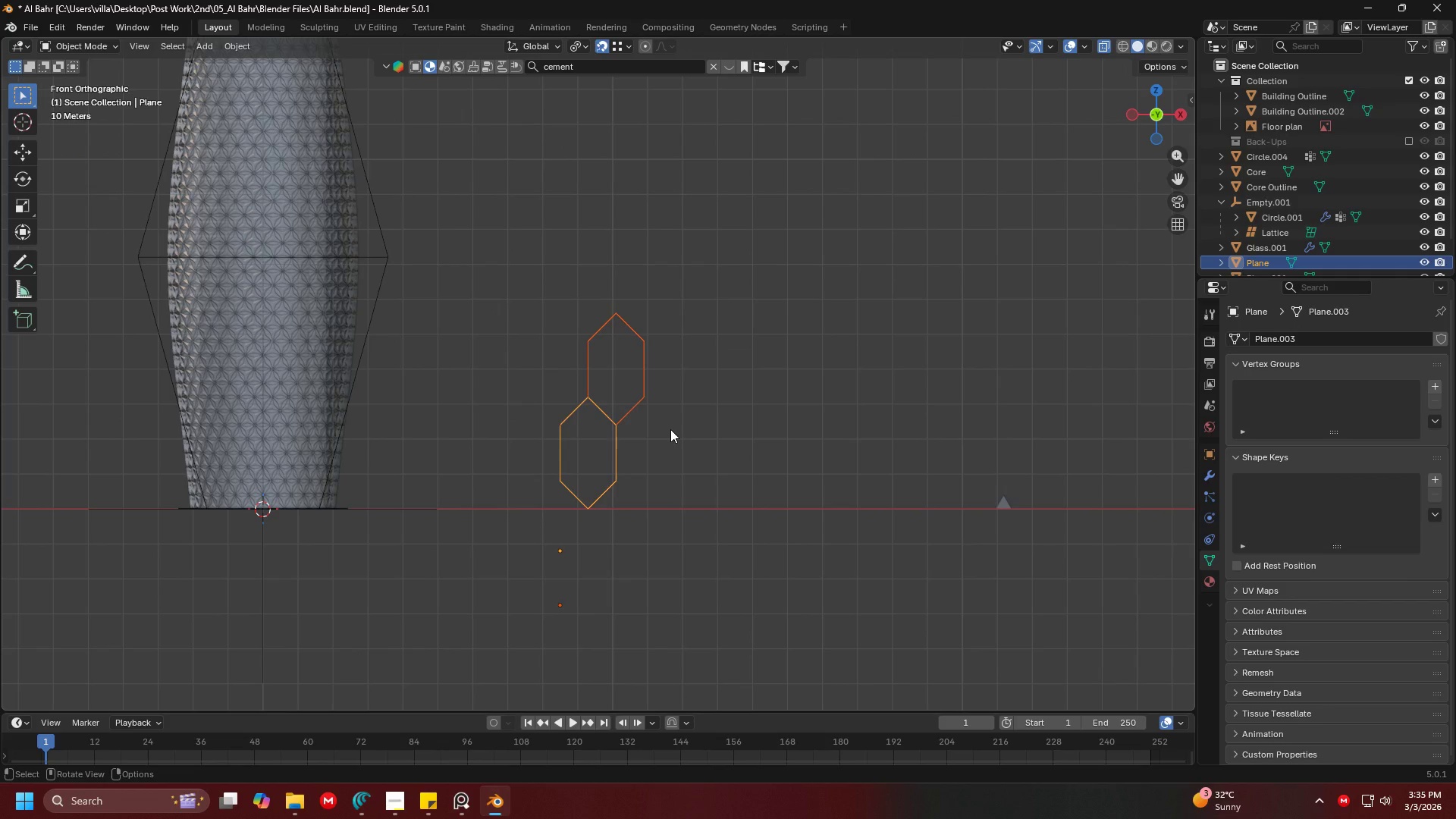 
key(Shift+ShiftLeft)
 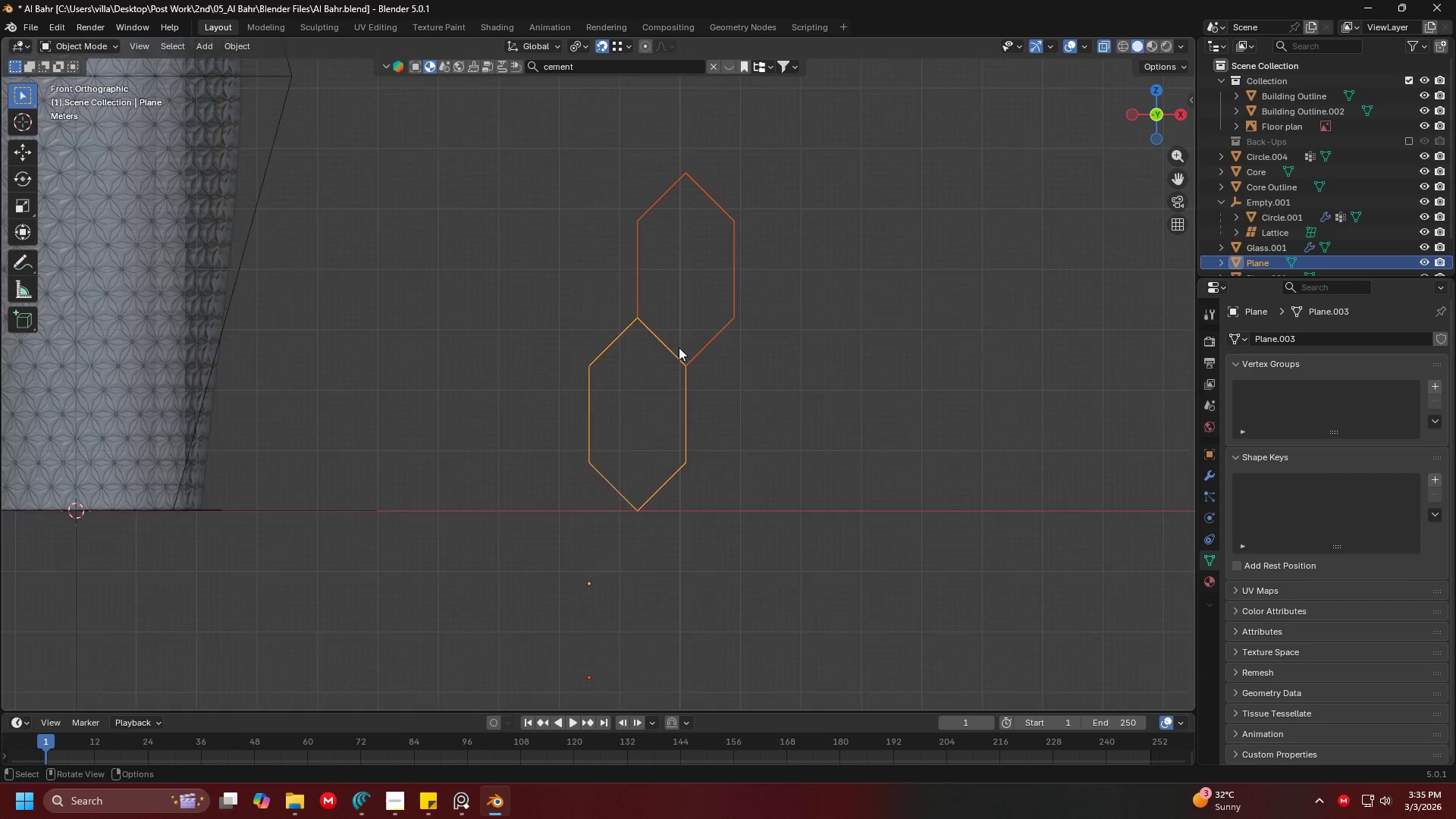 
scroll: coordinate [621, 441], scroll_direction: up, amount: 3.0
 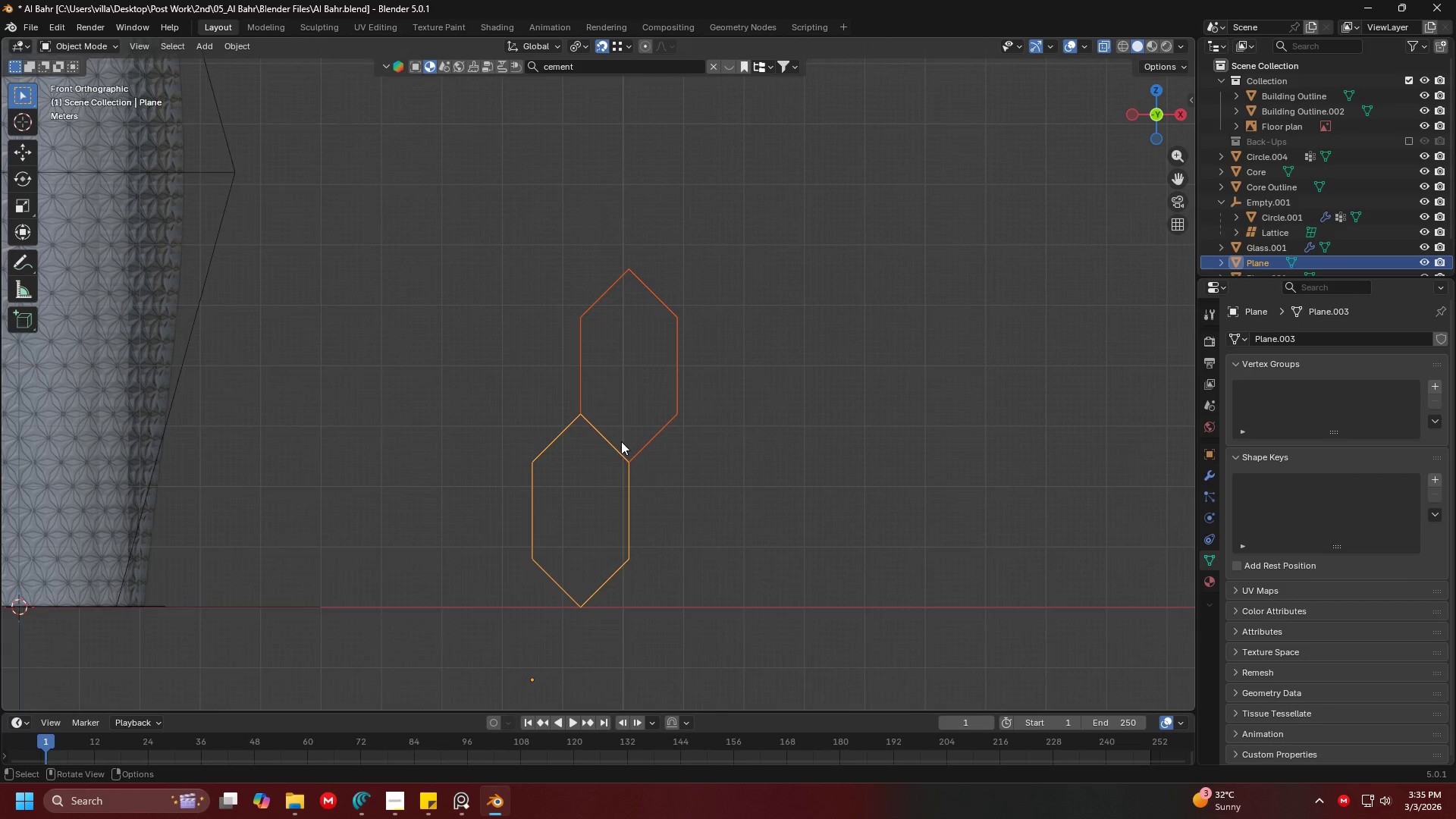 
key(Shift+ShiftLeft)
 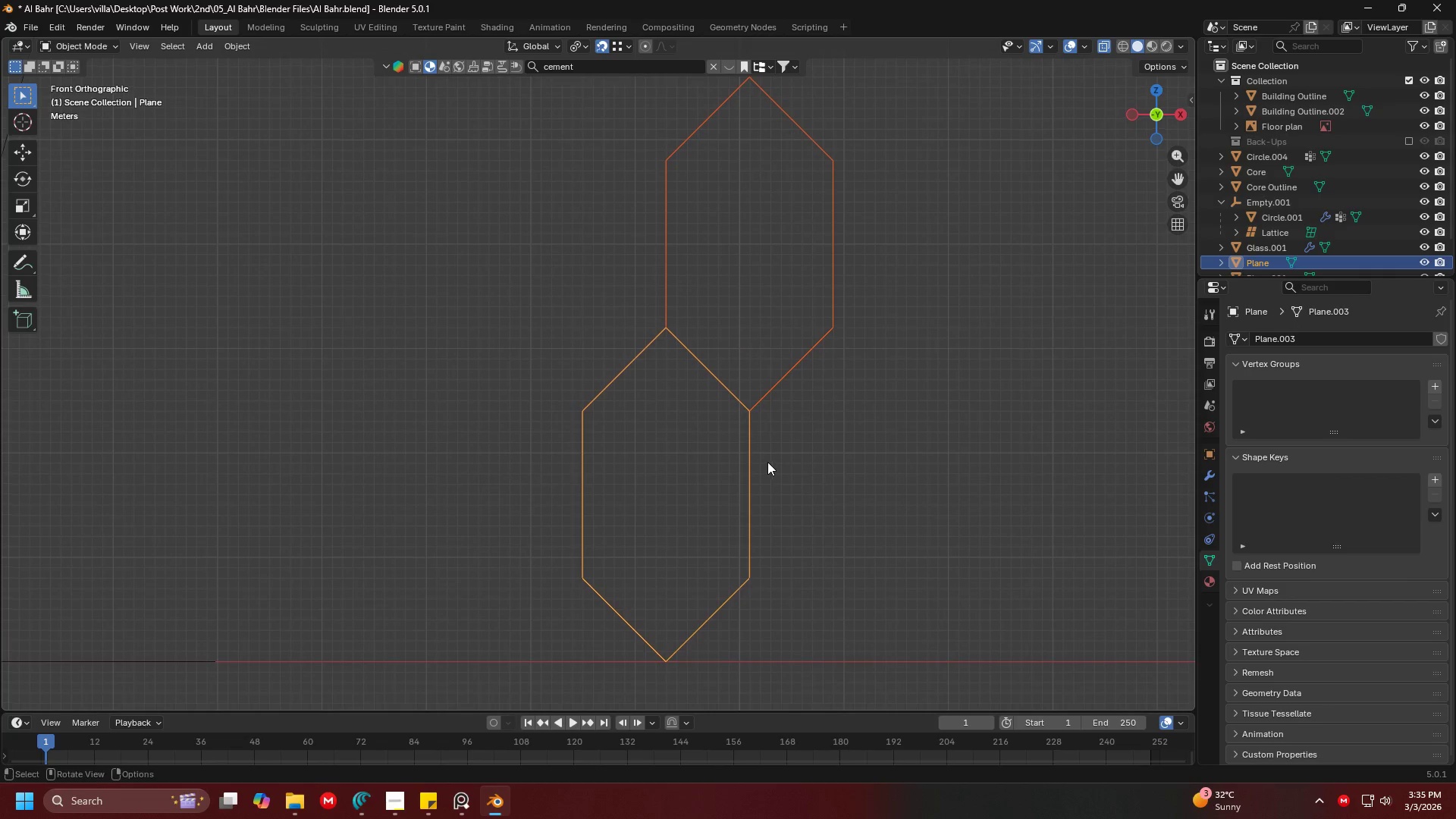 
scroll: coordinate [679, 347], scroll_direction: up, amount: 3.0
 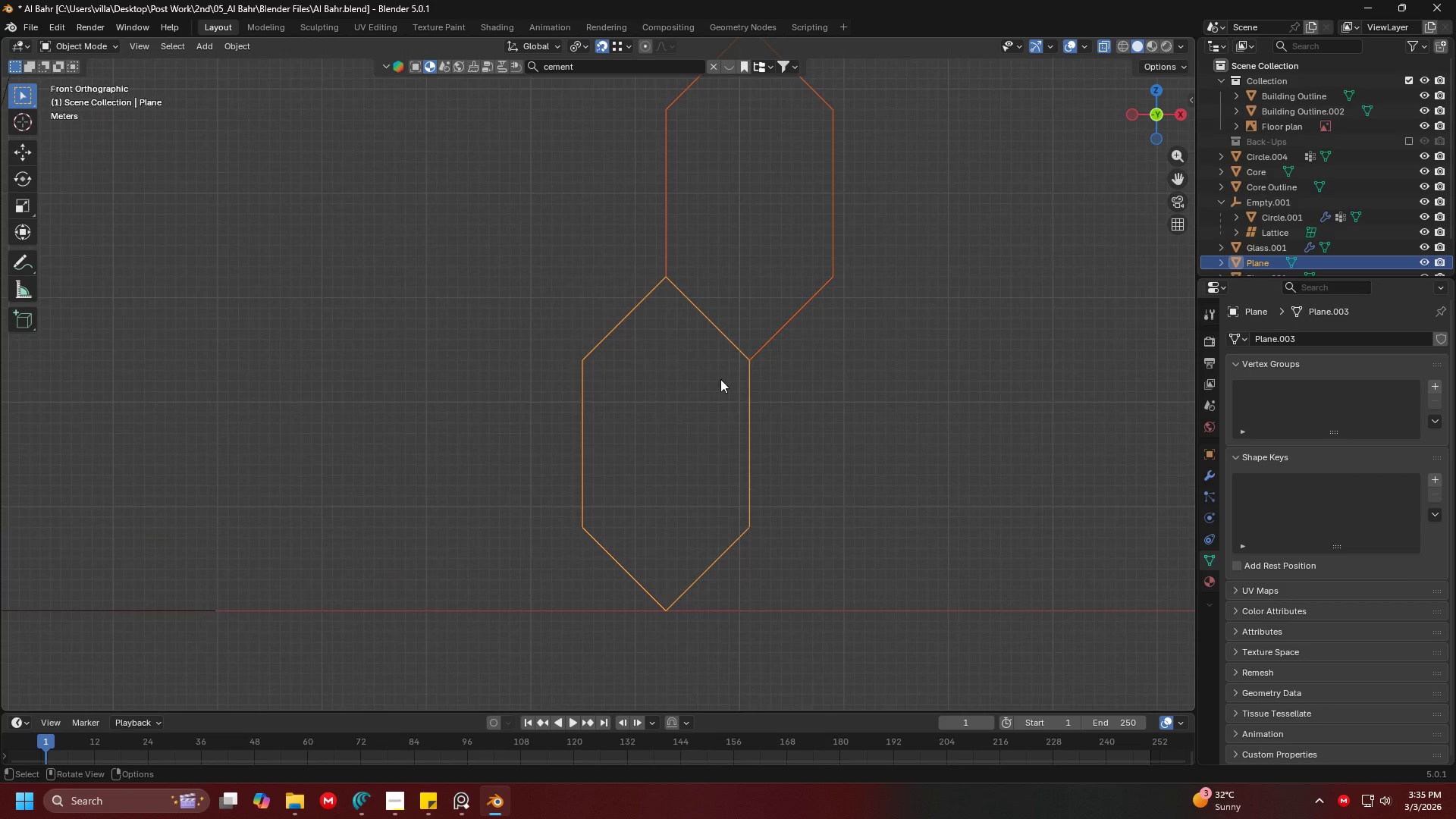 
left_click_drag(start_coordinate=[832, 457], to_coordinate=[711, 359])
 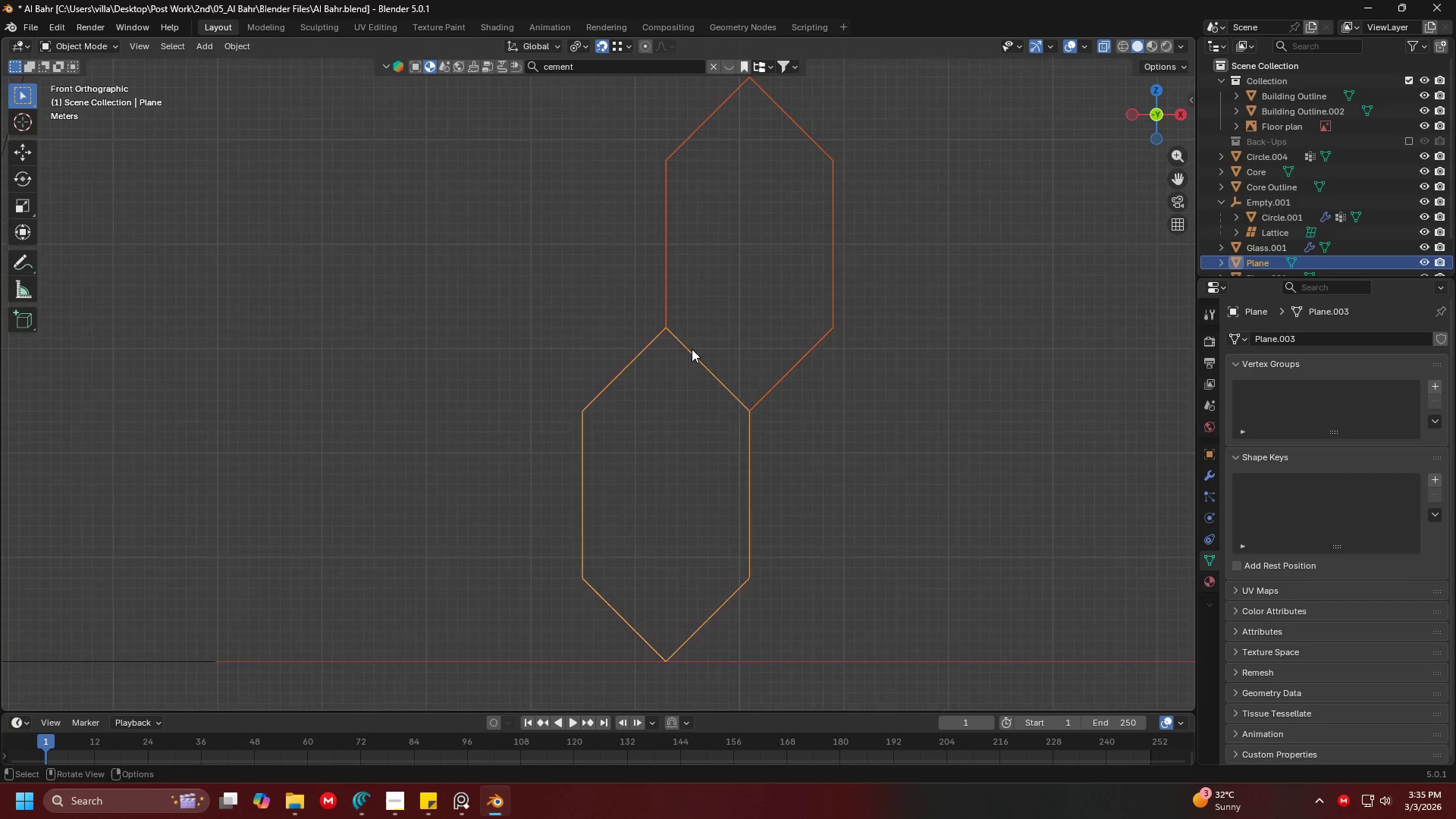 
key(Shift+ShiftLeft)
 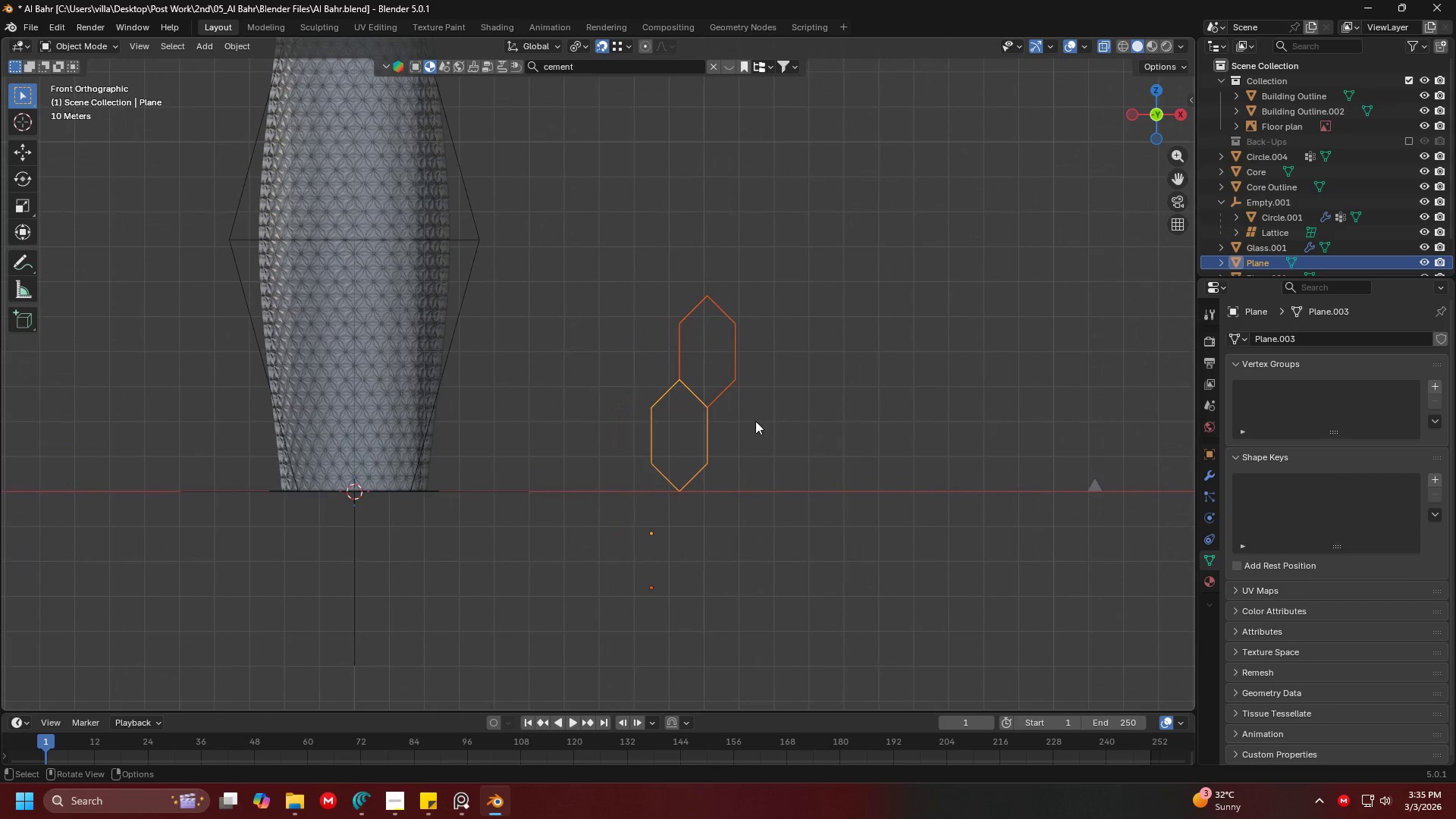 
scroll: coordinate [698, 373], scroll_direction: down, amount: 6.0
 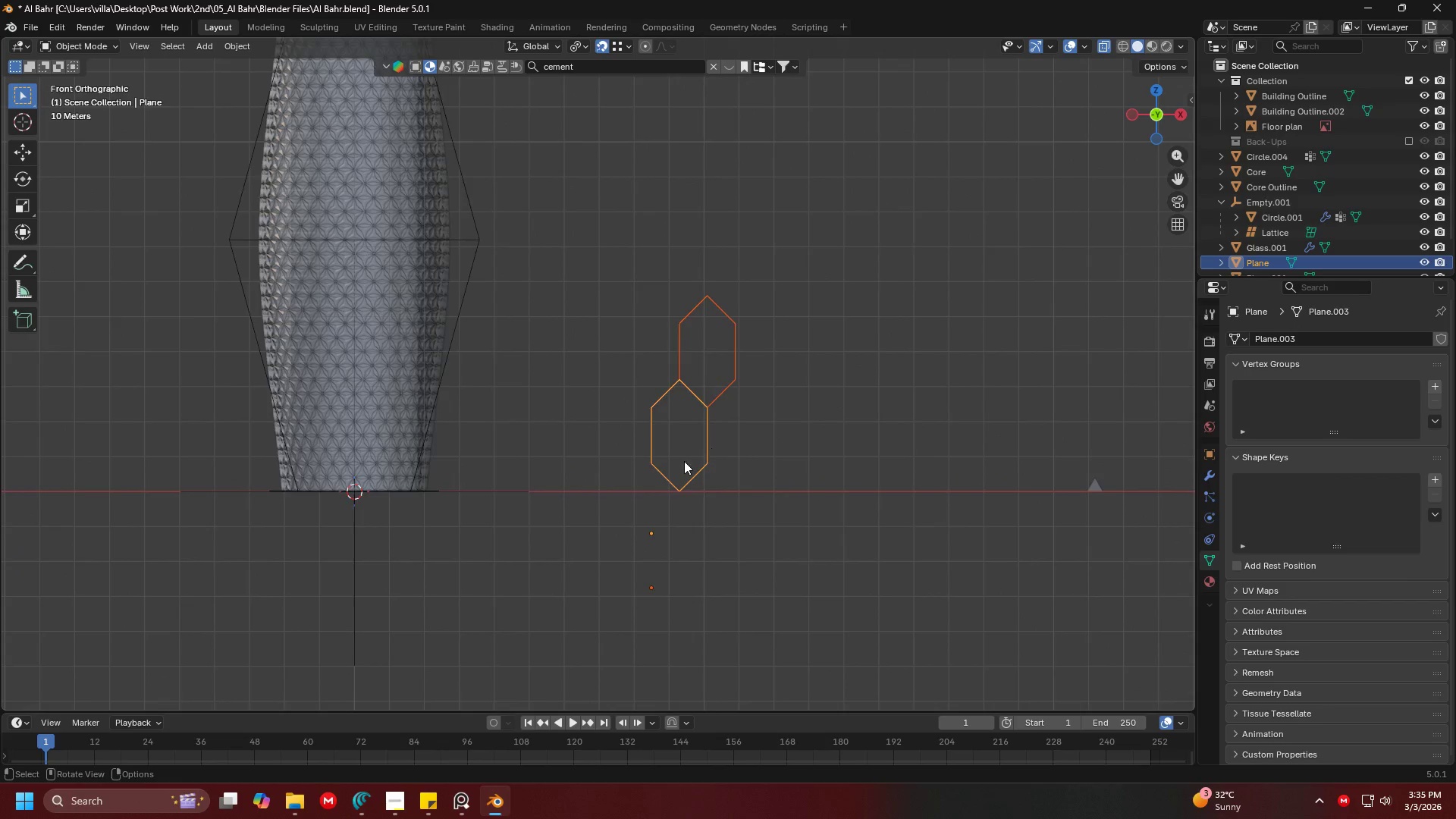 
key(Shift+ShiftLeft)
 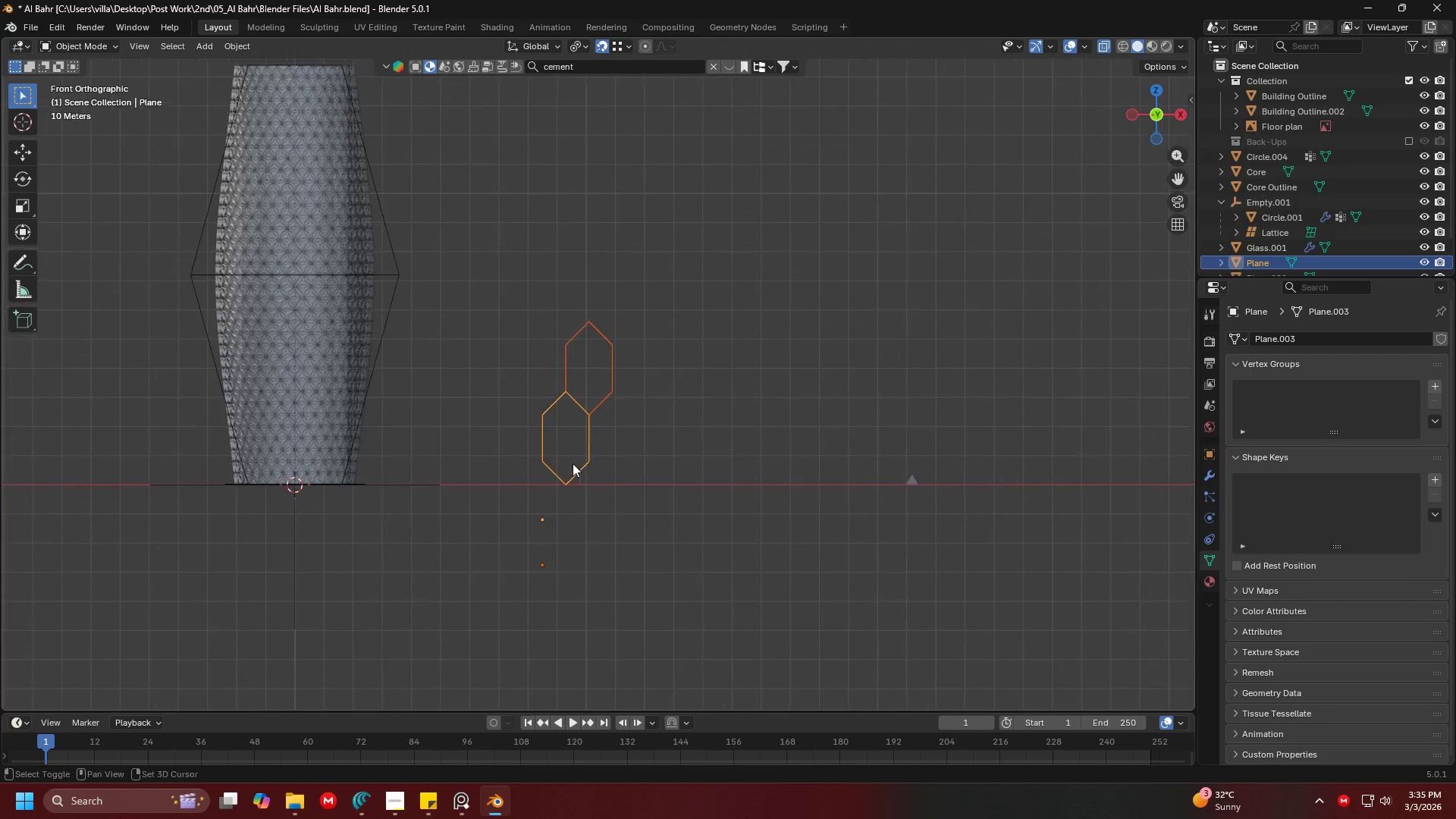 
scroll: coordinate [683, 461], scroll_direction: down, amount: 1.0
 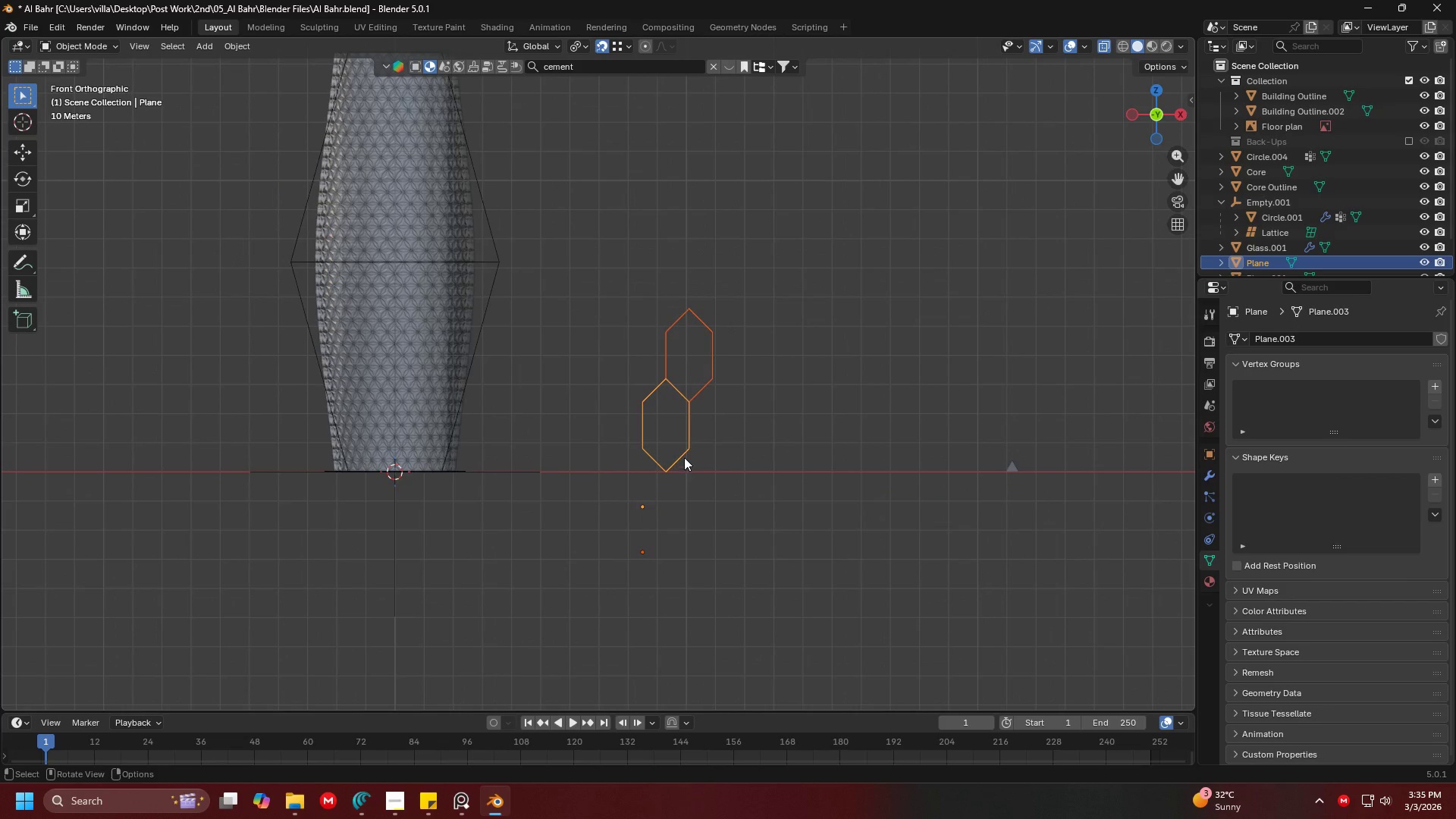 
scroll: coordinate [572, 463], scroll_direction: up, amount: 3.0
 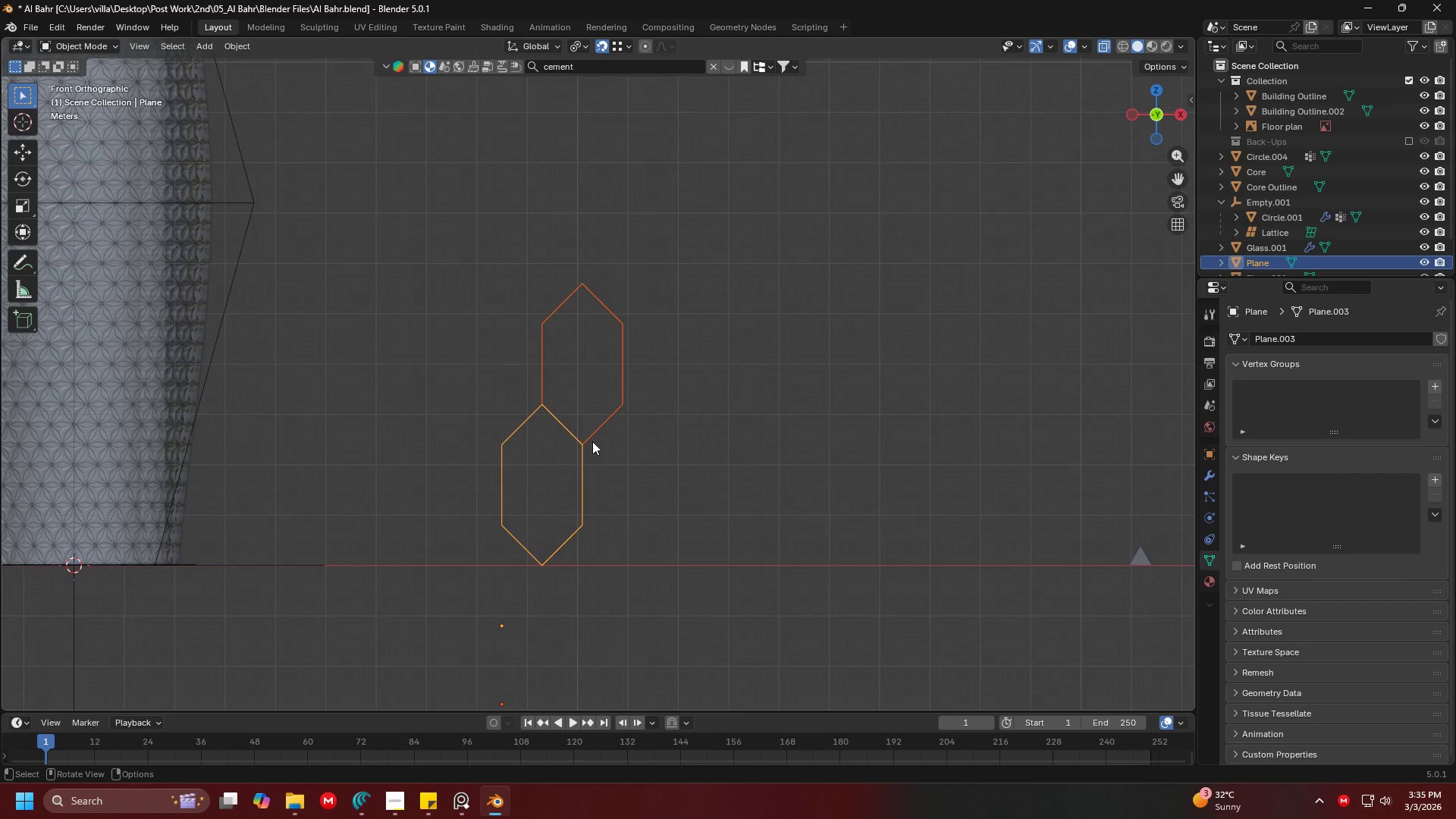 
left_click([598, 419])
 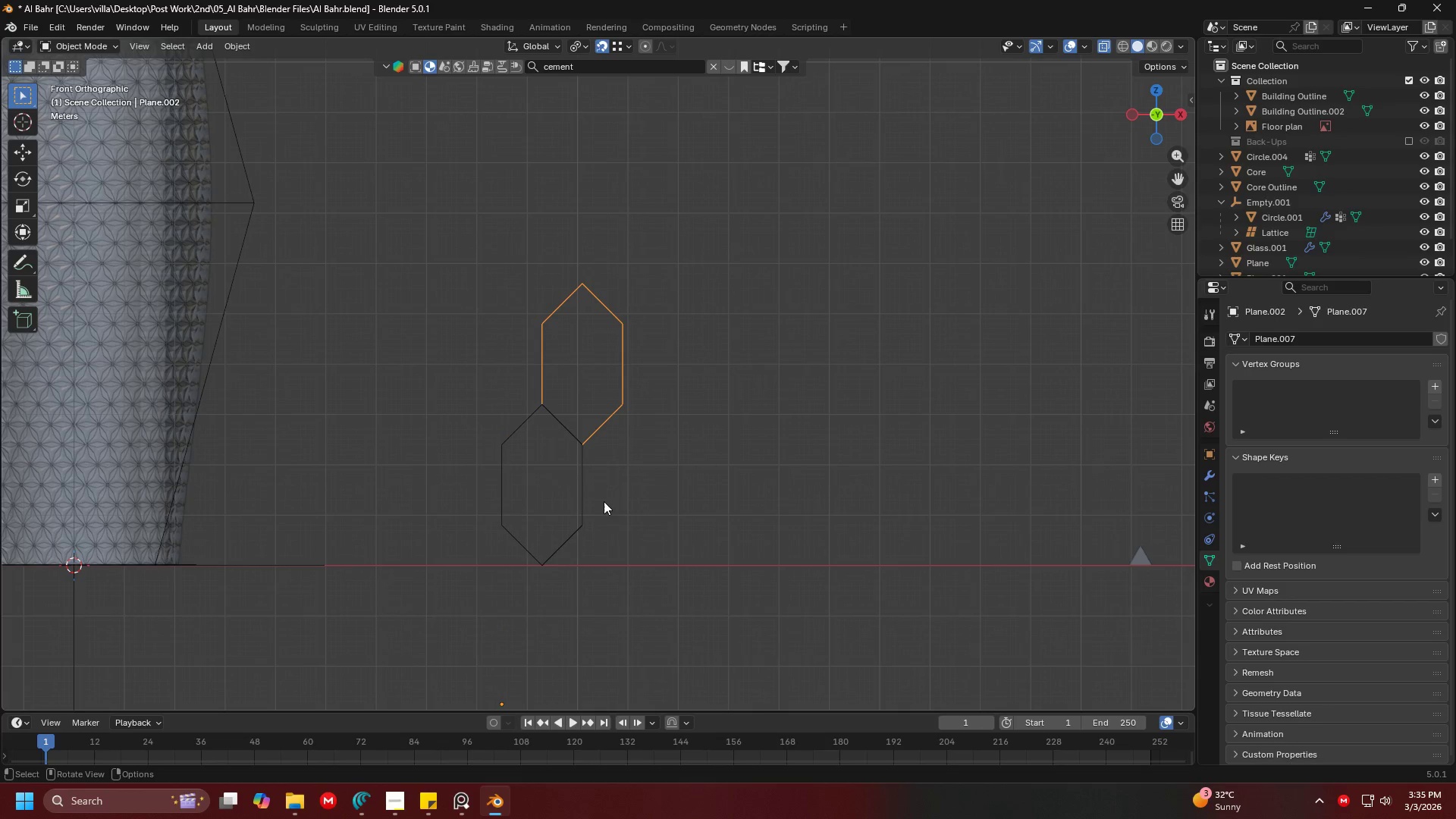 
left_click_drag(start_coordinate=[604, 503], to_coordinate=[526, 369])
 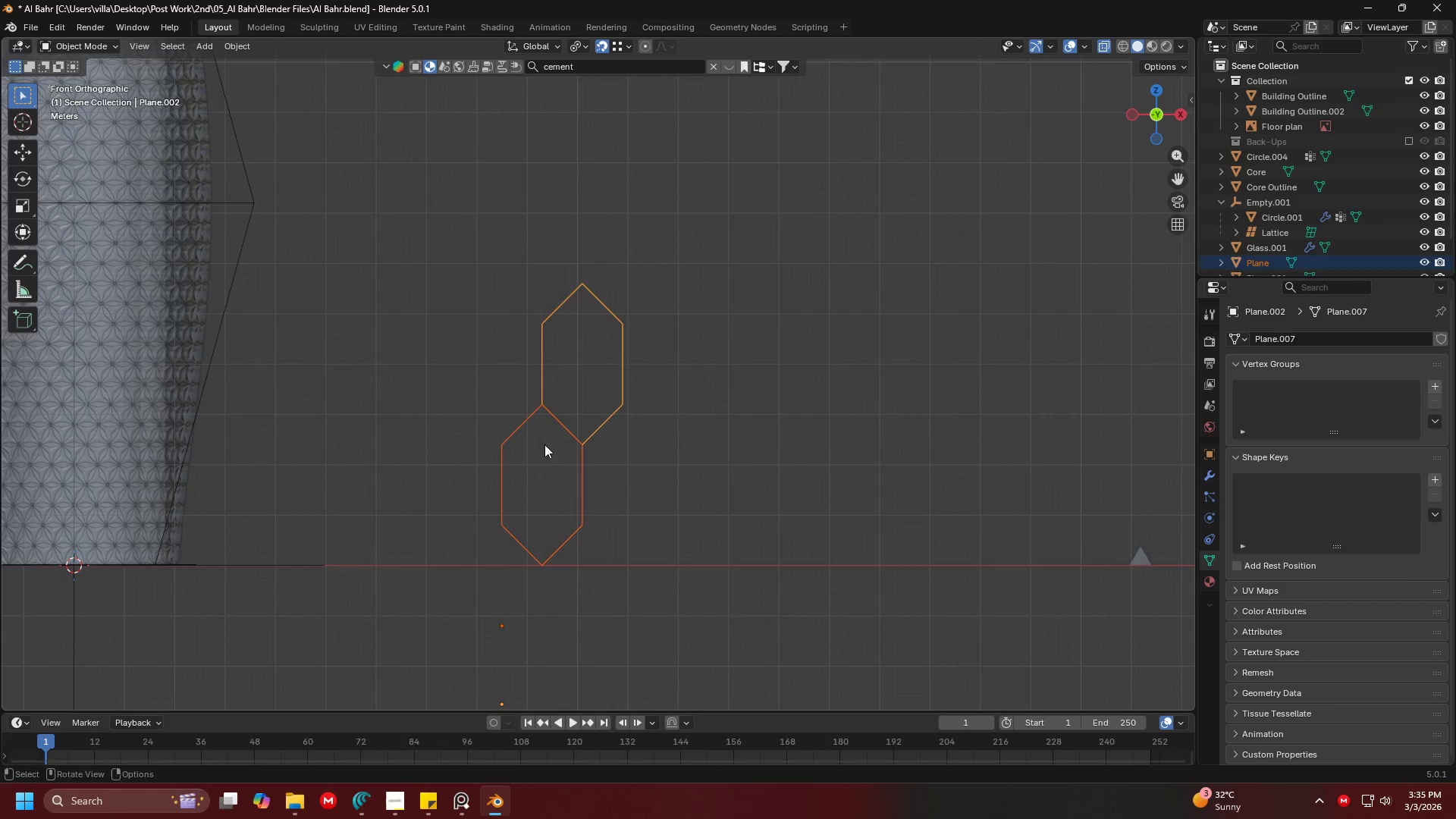 
key(Shift+ShiftLeft)
 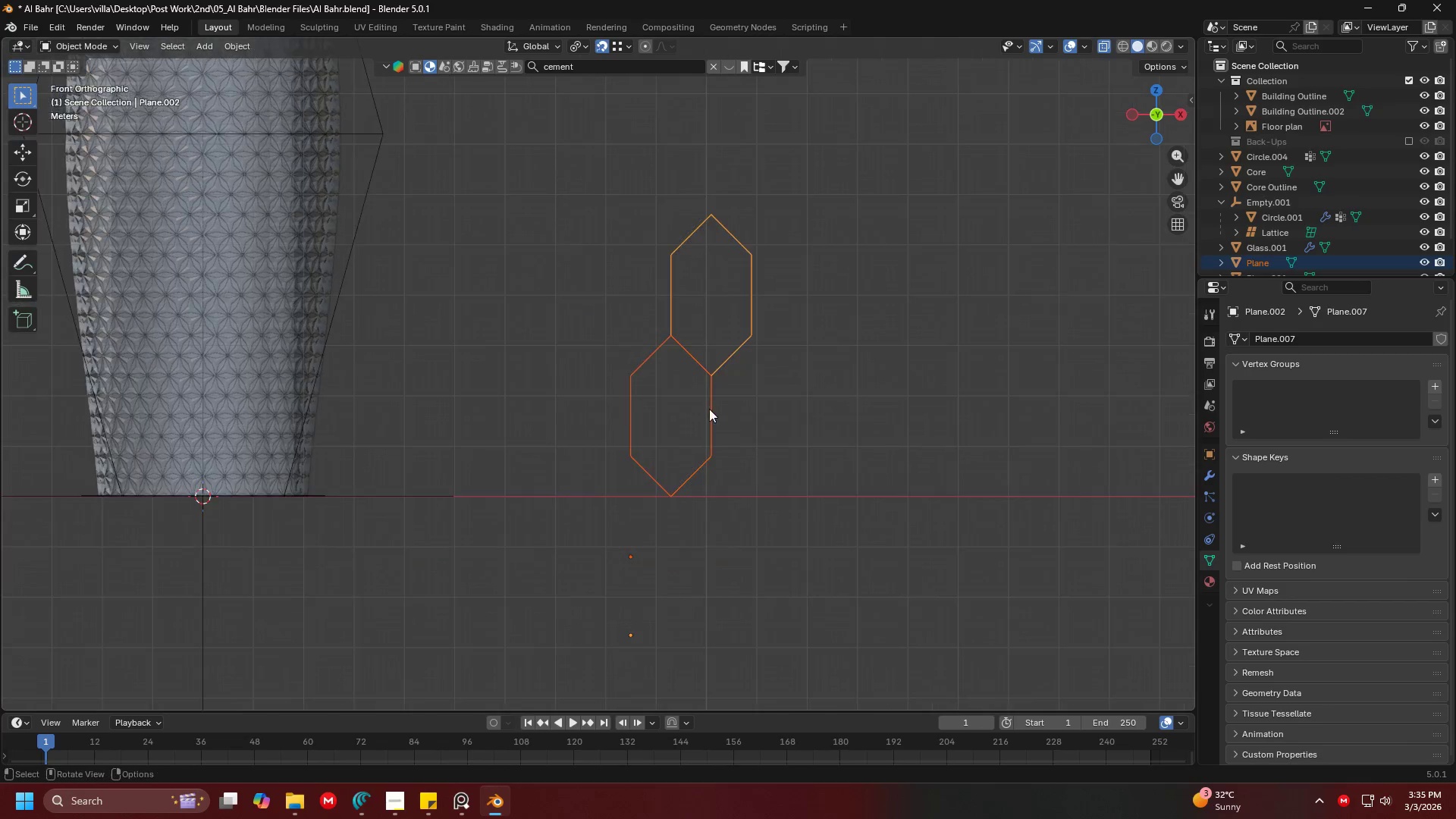 
key(Shift+ShiftLeft)
 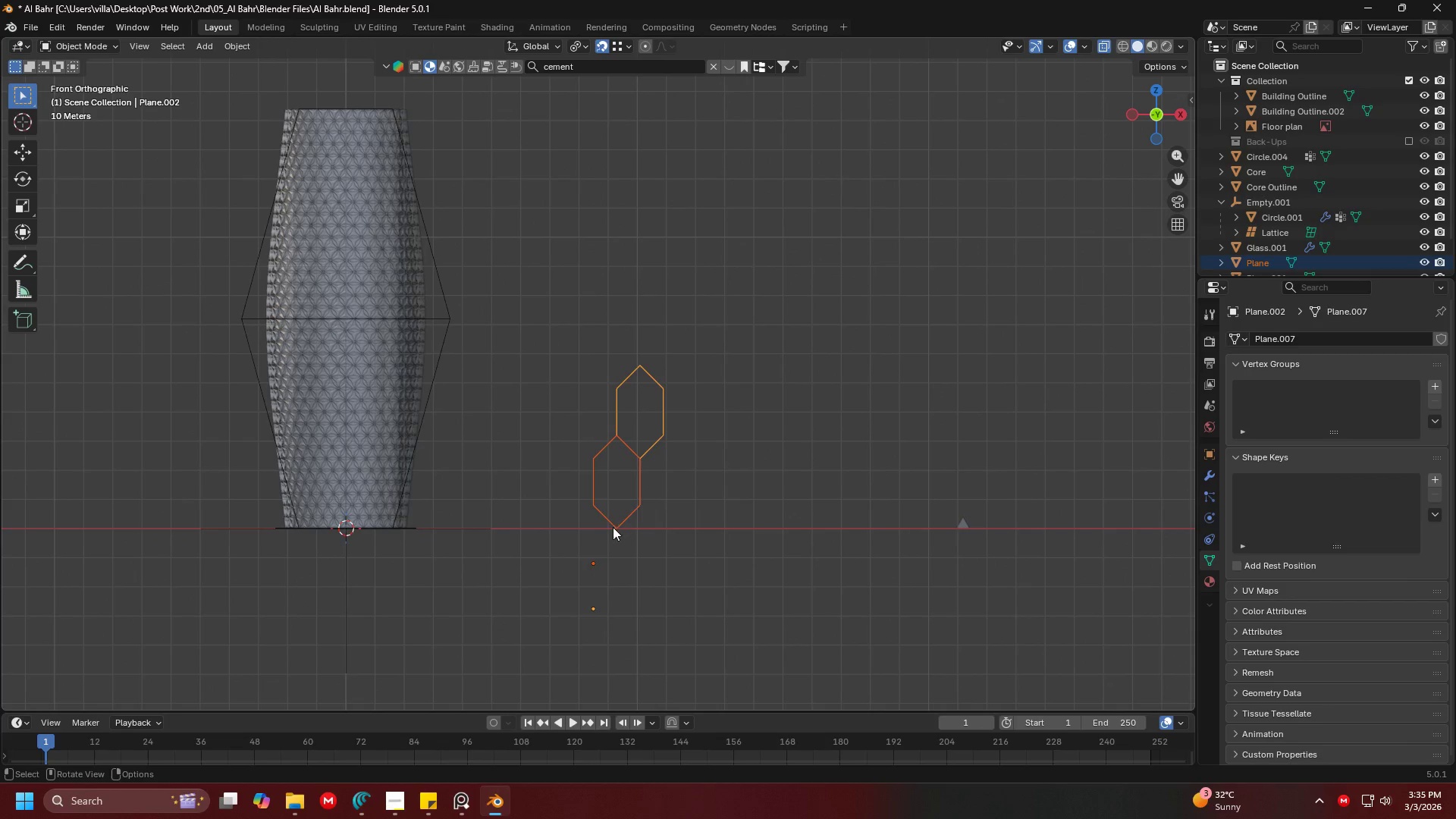 
scroll: coordinate [650, 498], scroll_direction: down, amount: 1.0
 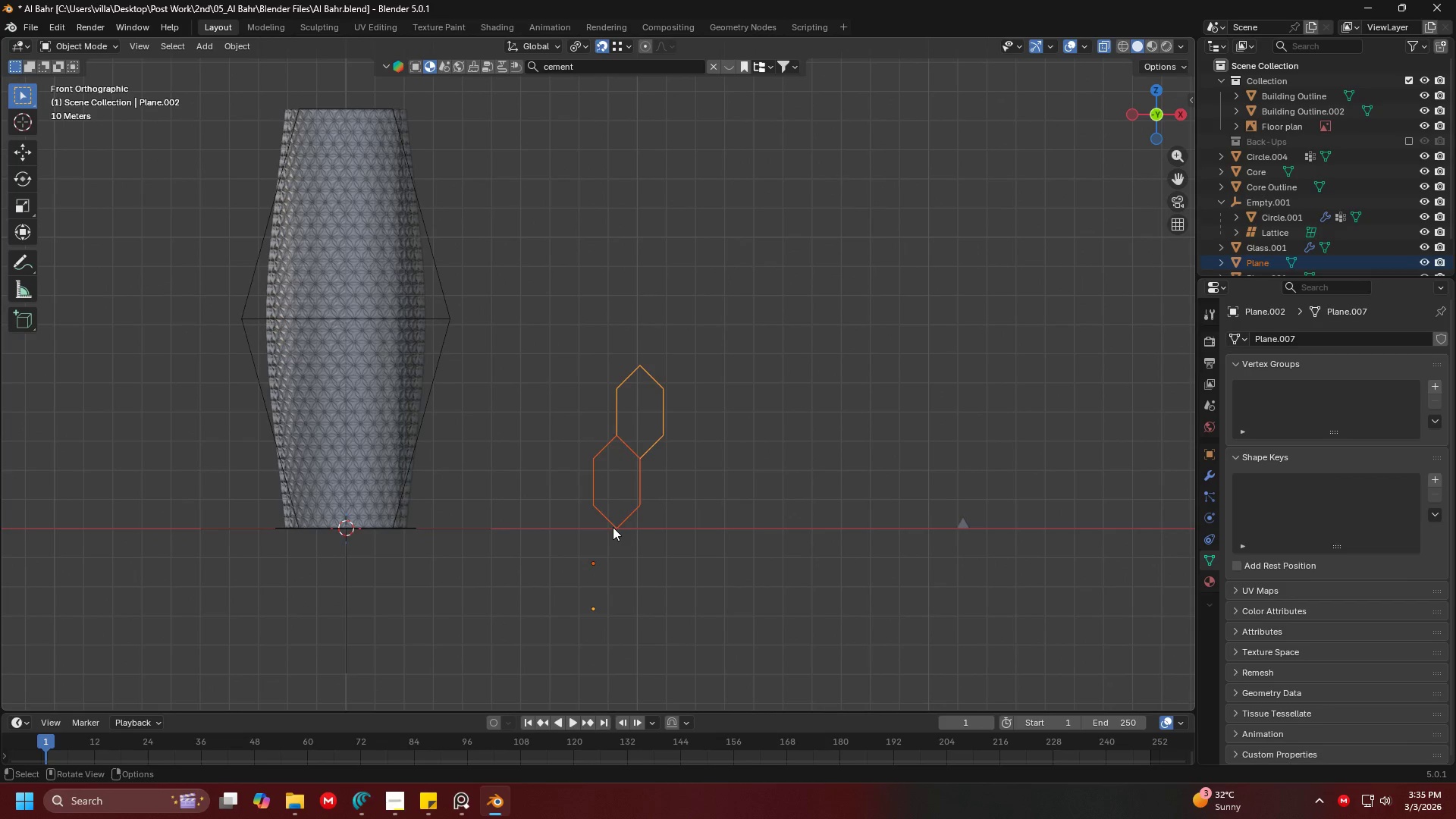 
key(G)
 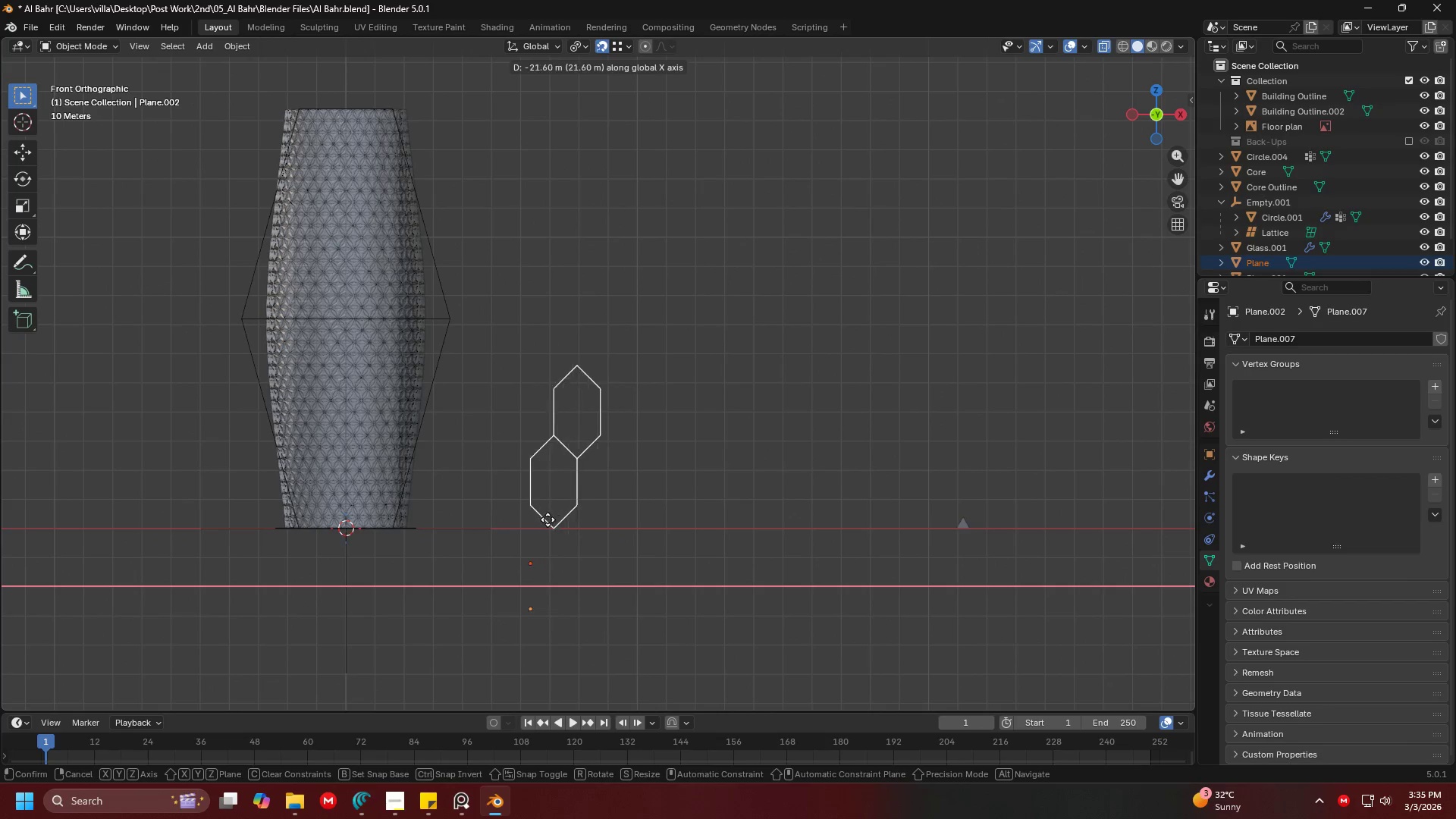 
left_click([526, 535])
 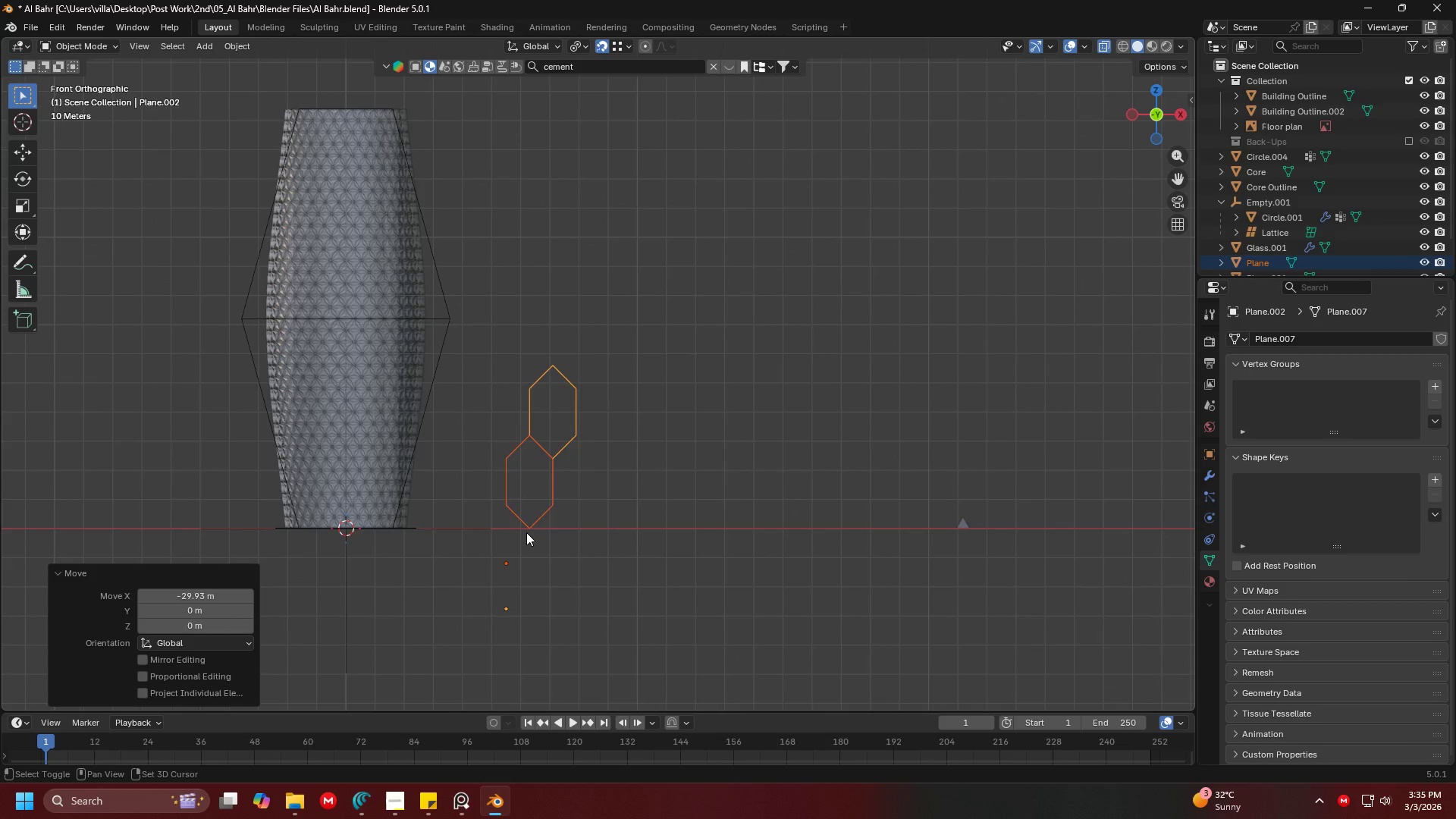 
key(Shift+ShiftLeft)
 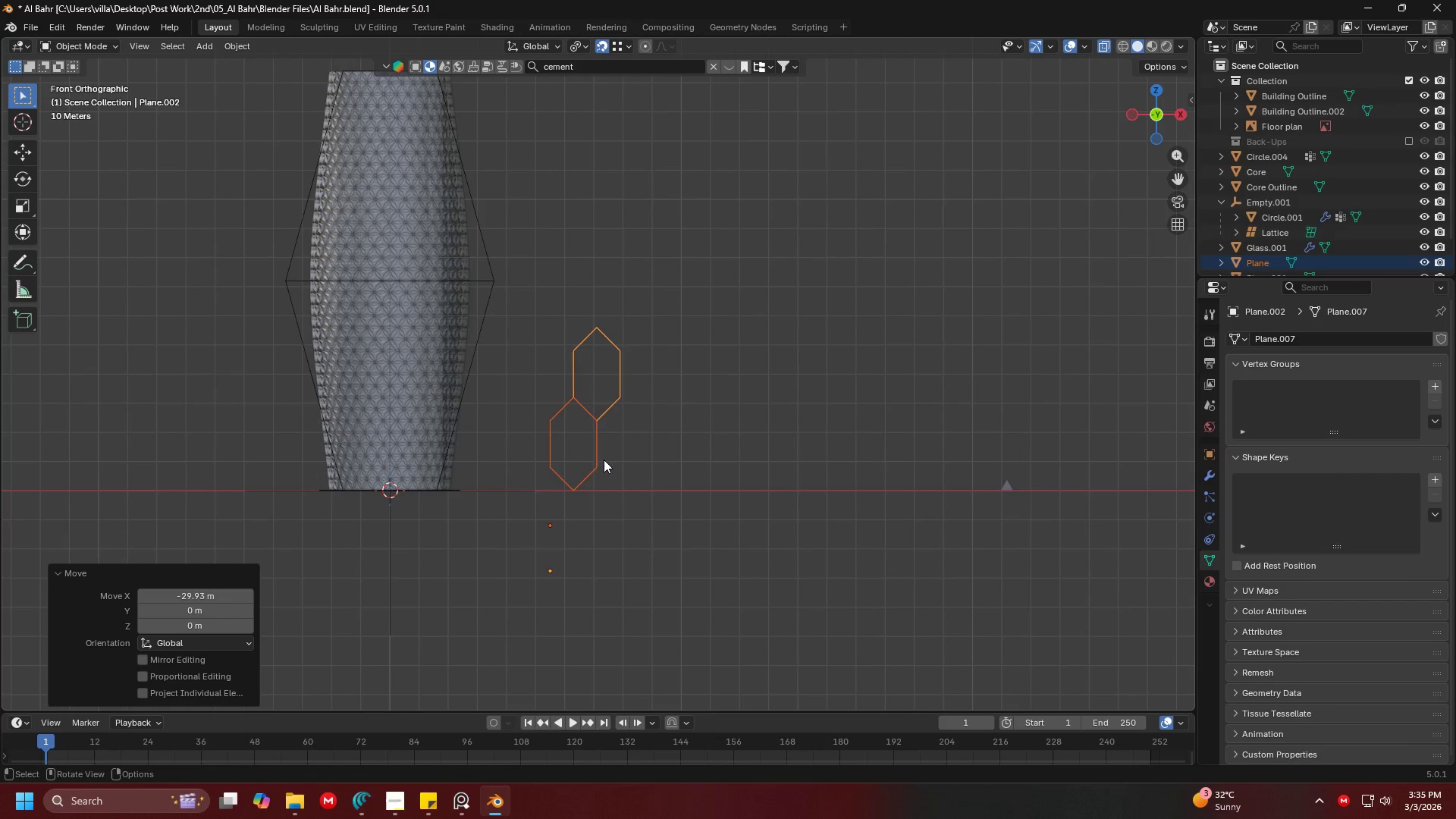 
right_click([602, 457])
 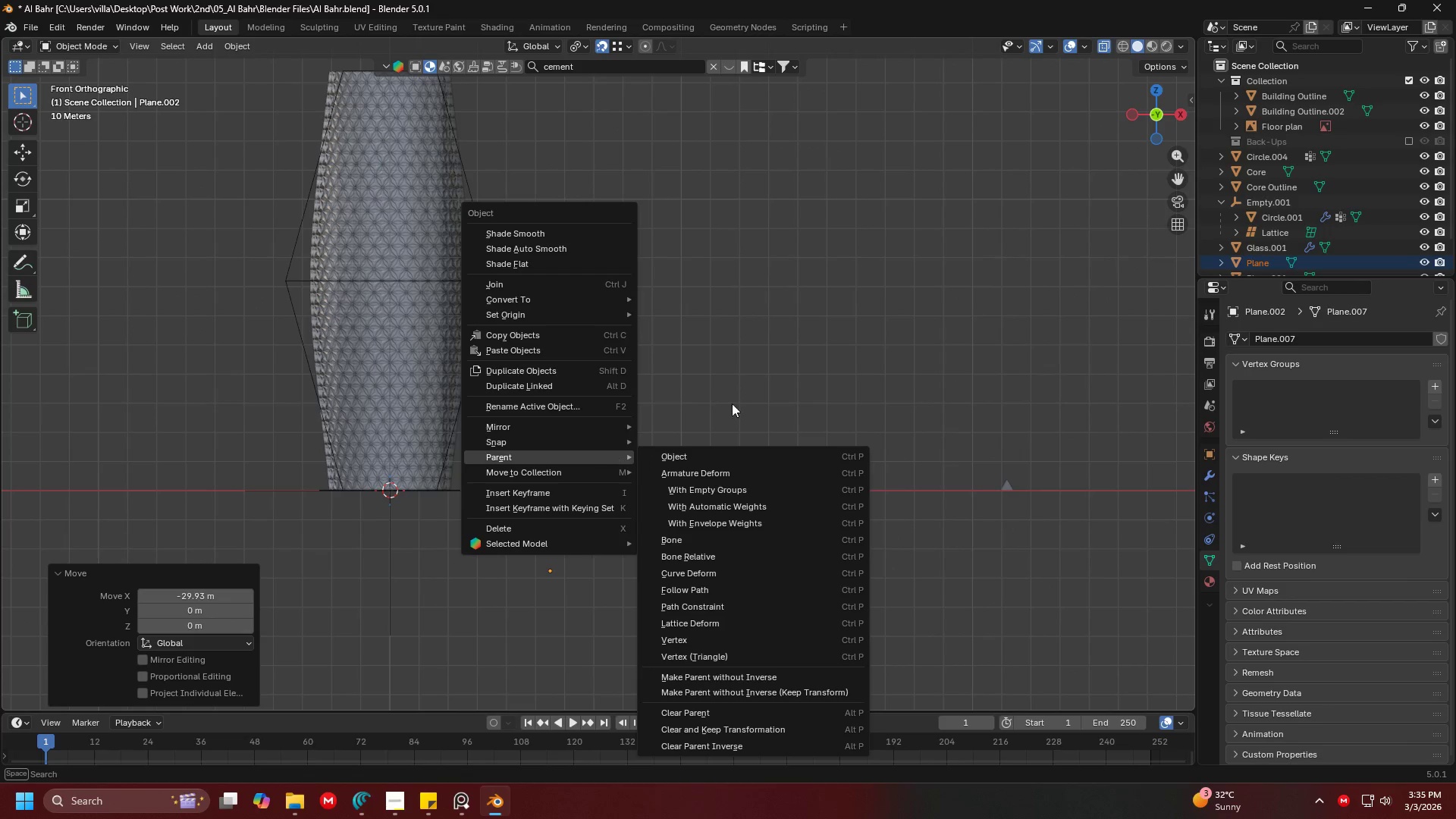 
left_click([810, 375])
 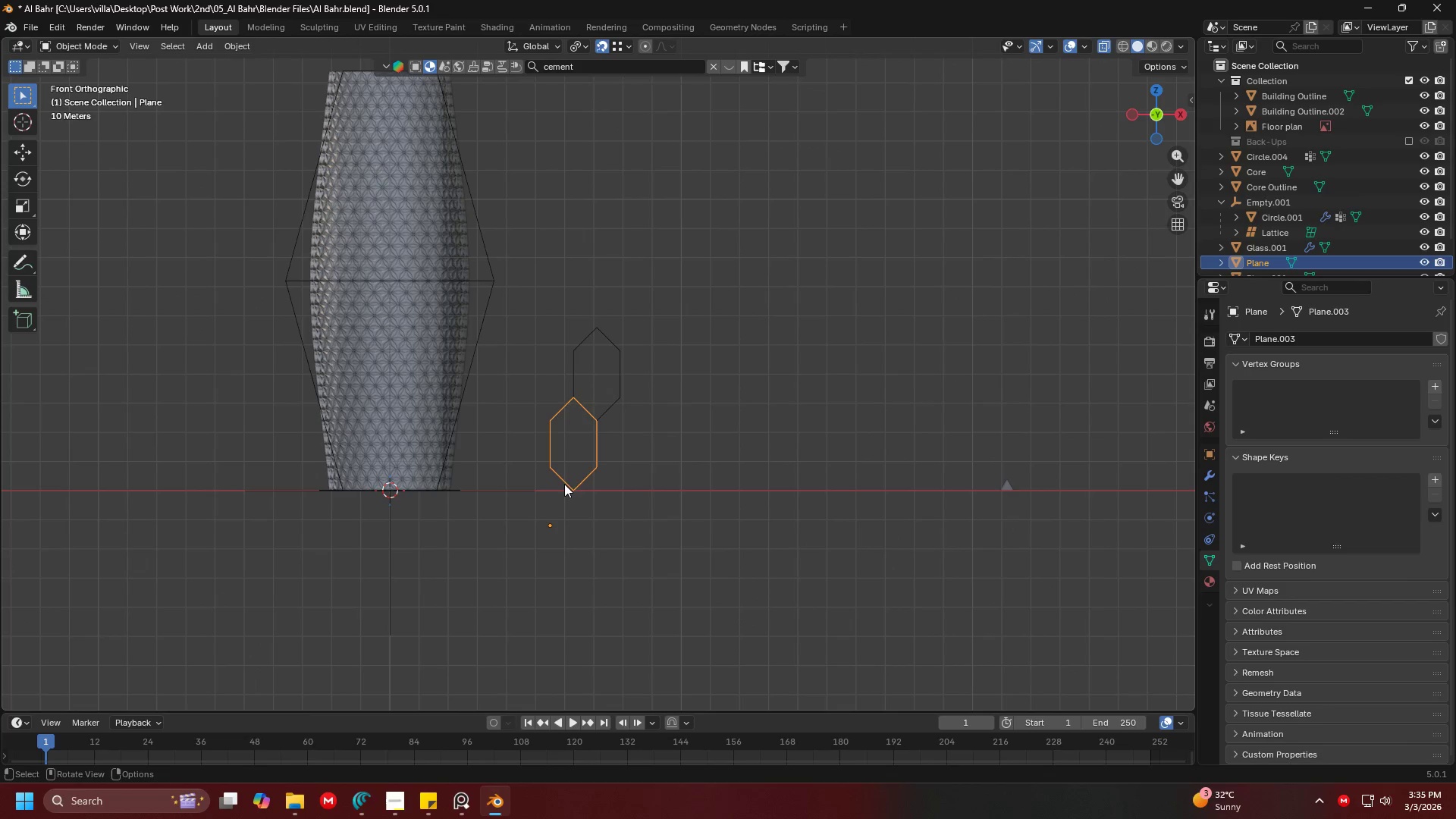 
key(Tab)
 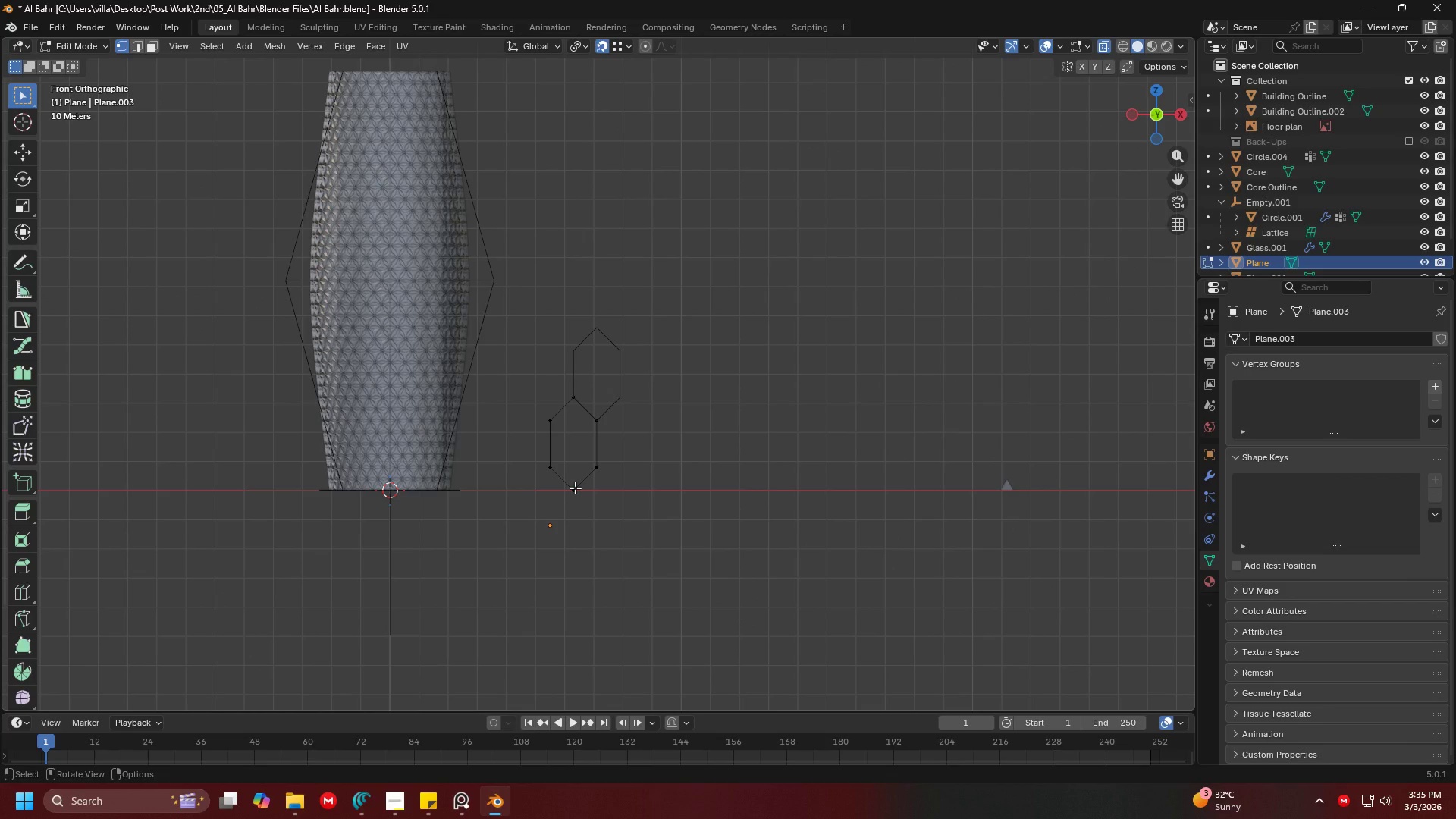 
left_click([575, 488])
 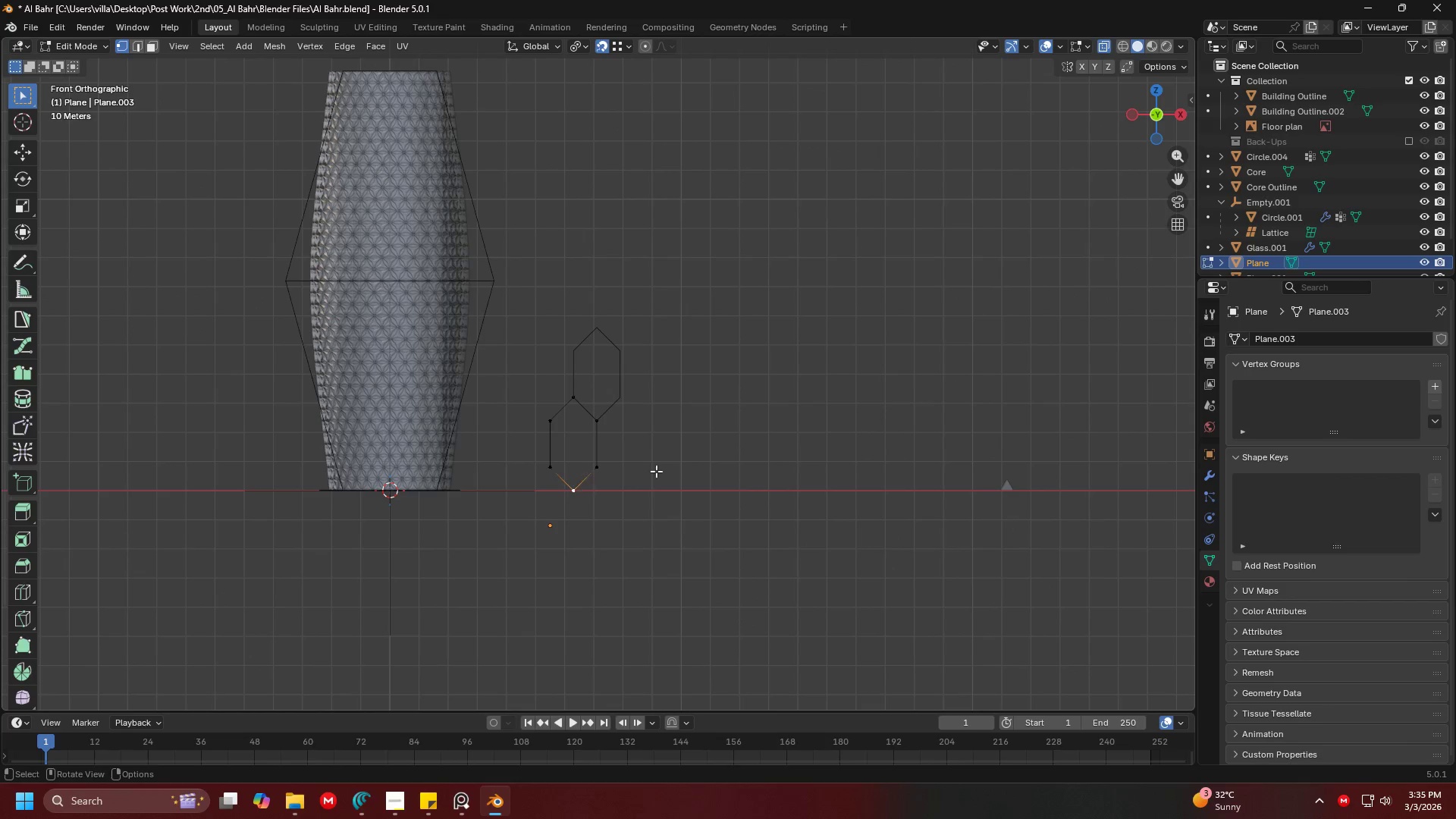 
key(Shift+ShiftLeft)
 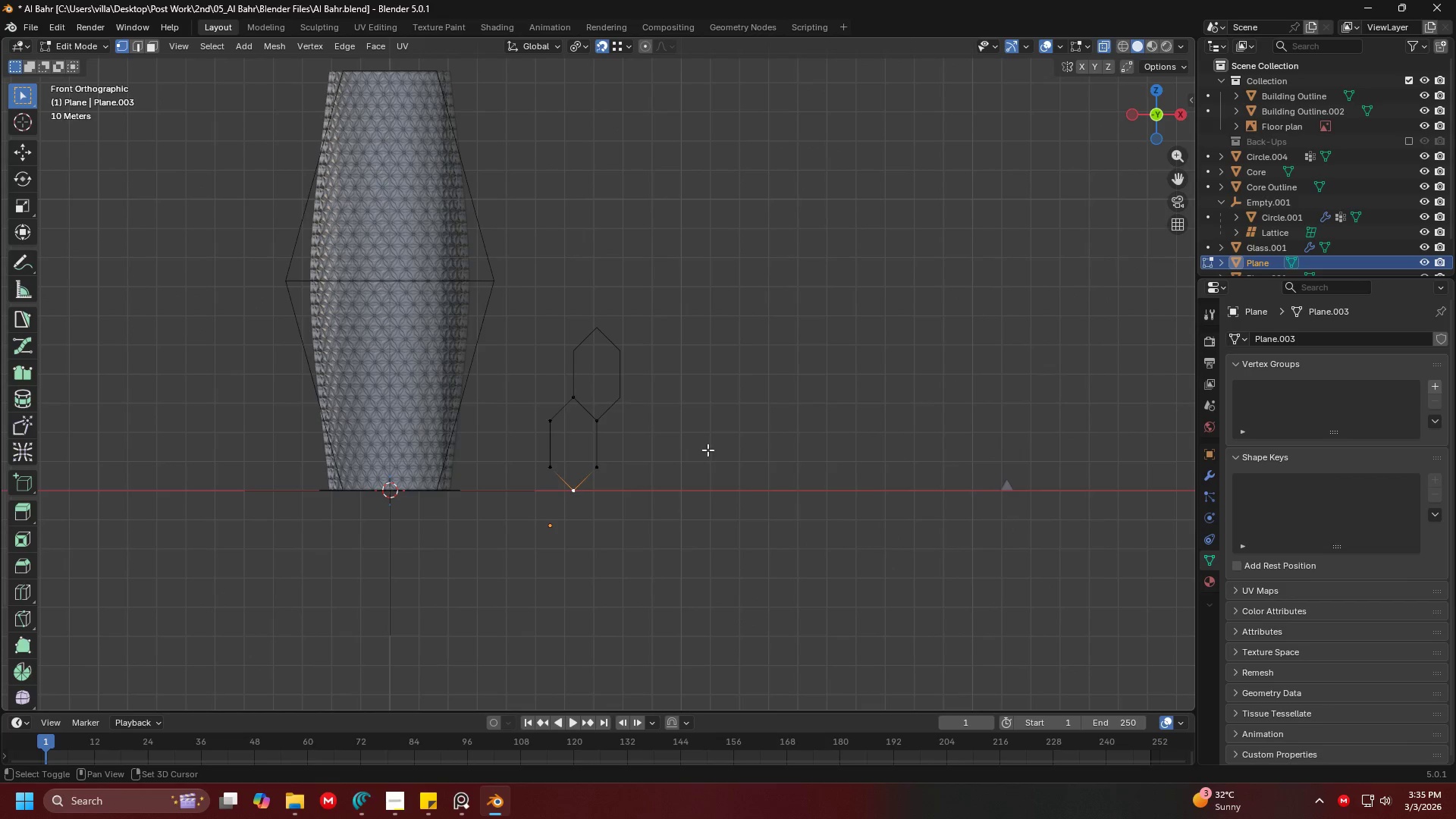 
key(Shift+S)
 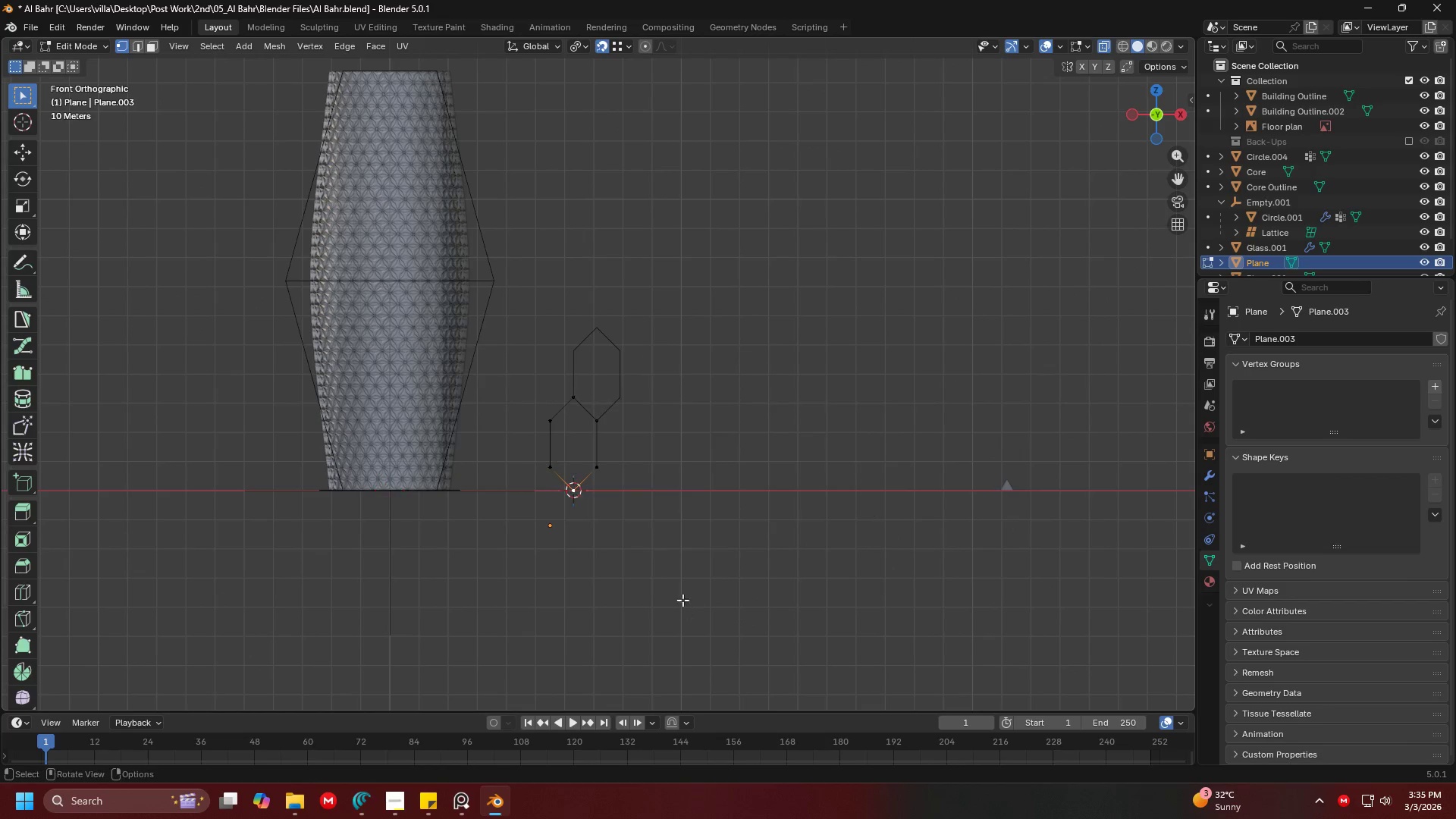 
key(Tab)
 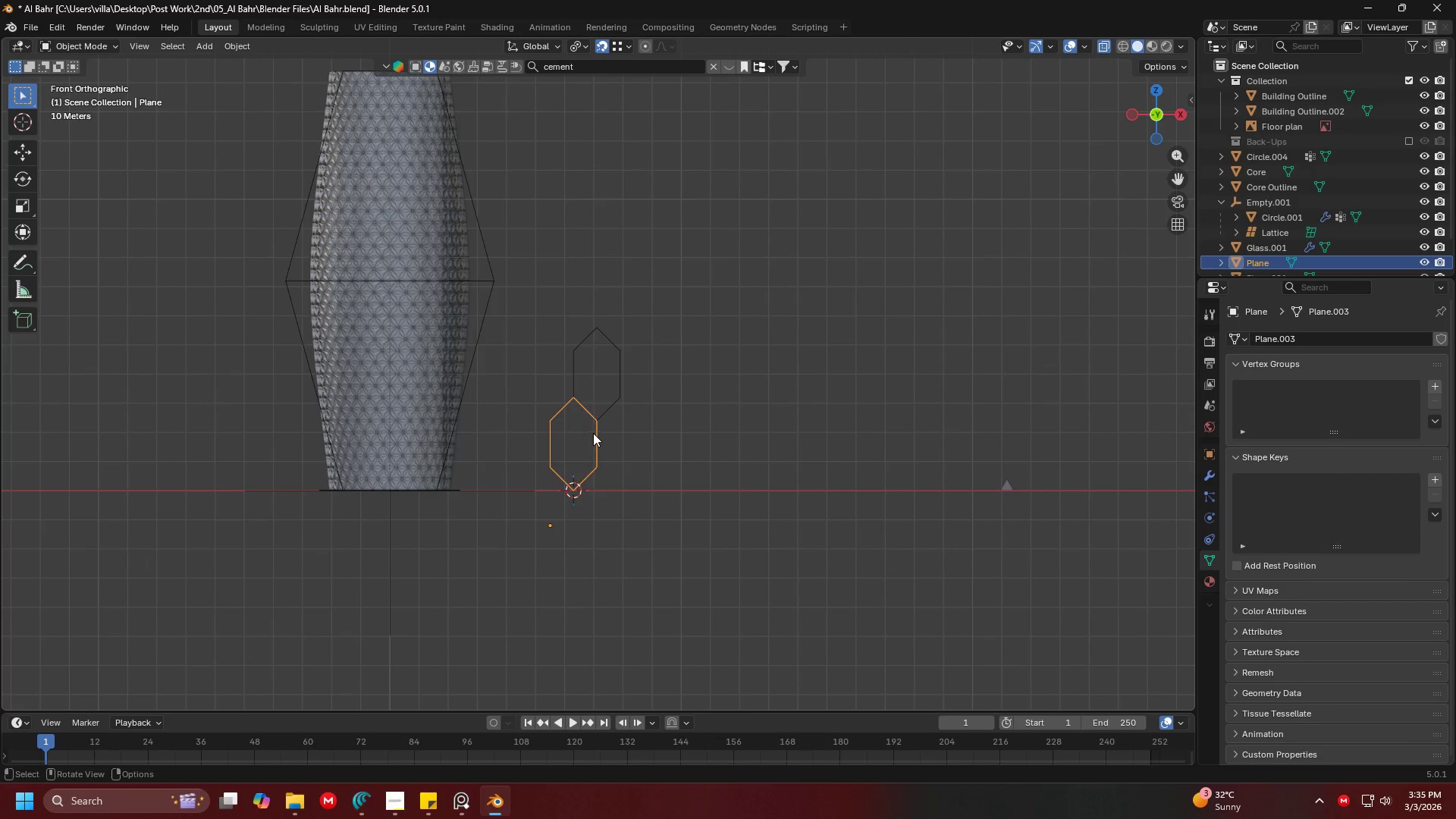 
right_click([593, 433])
 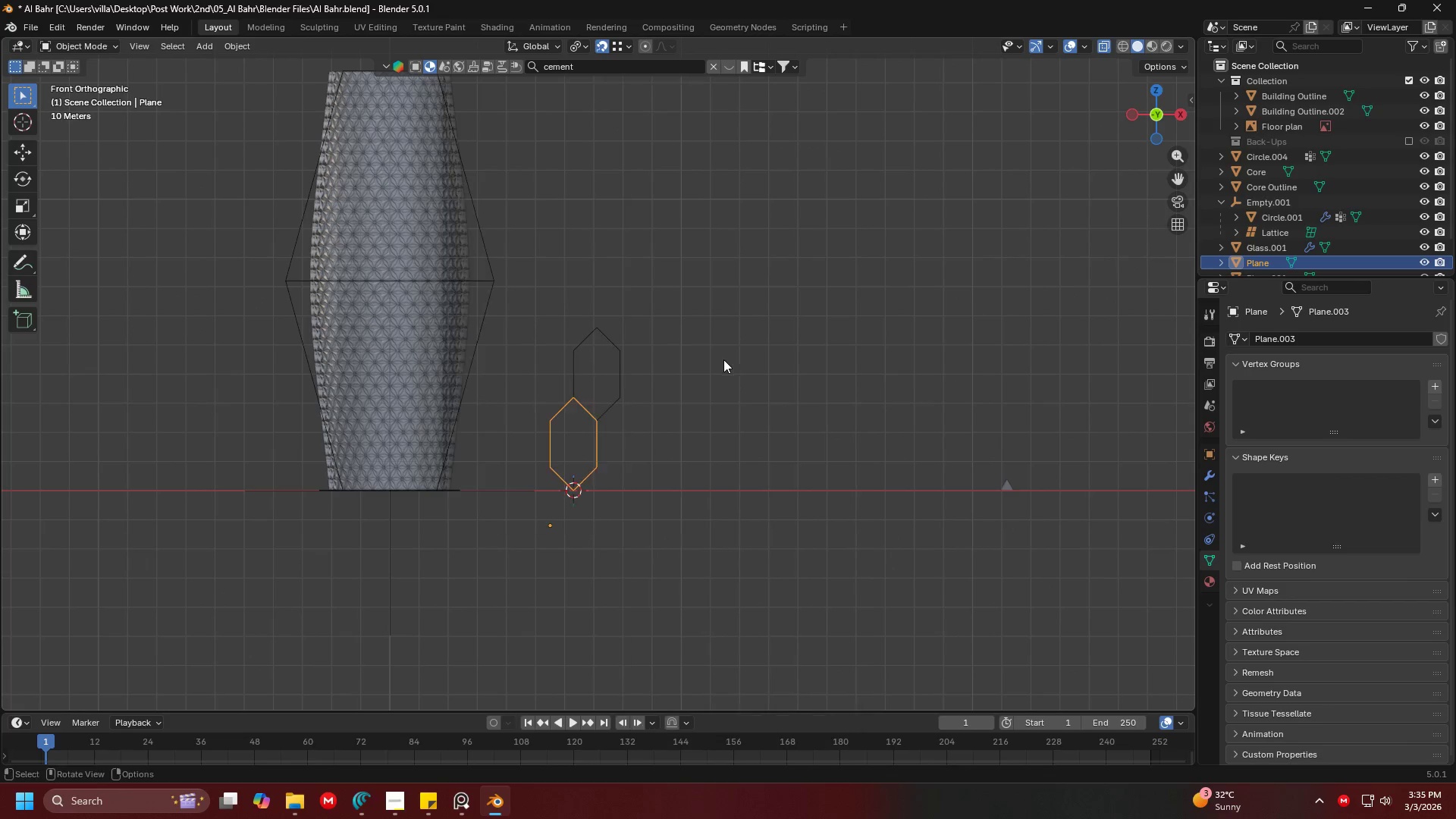 
left_click_drag(start_coordinate=[631, 488], to_coordinate=[563, 385])
 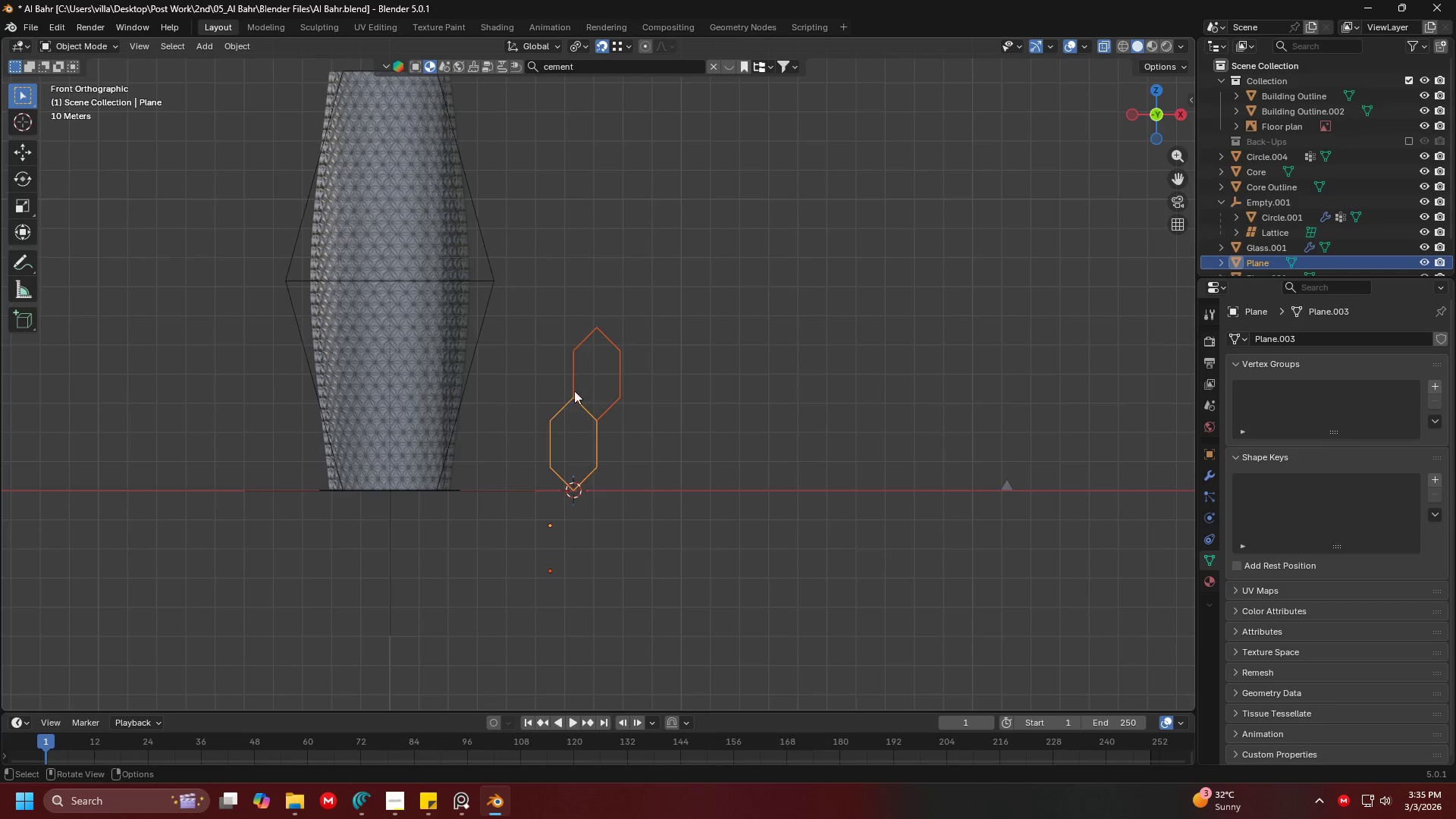 
right_click([577, 392])
 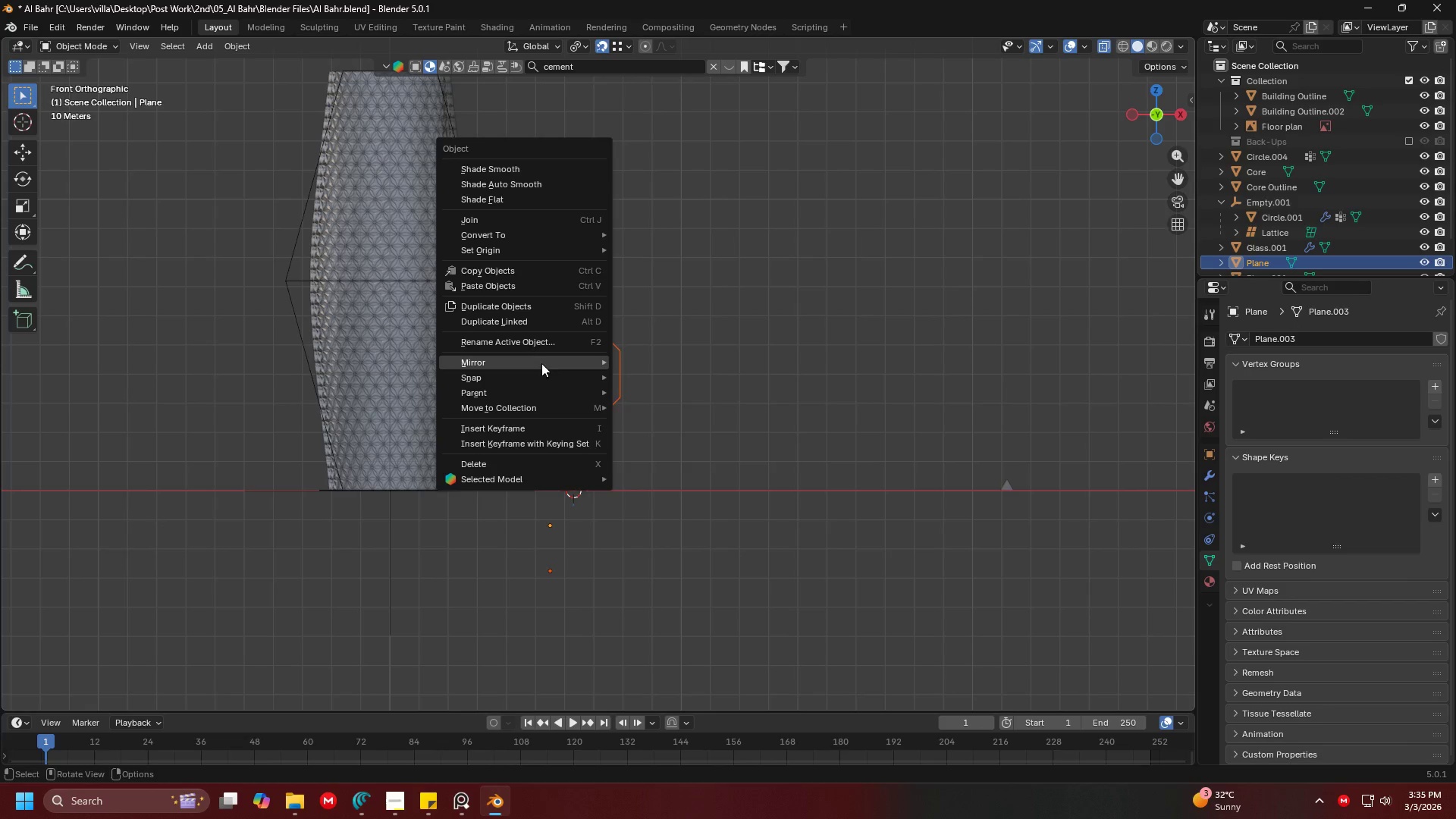 
mouse_move([529, 362])
 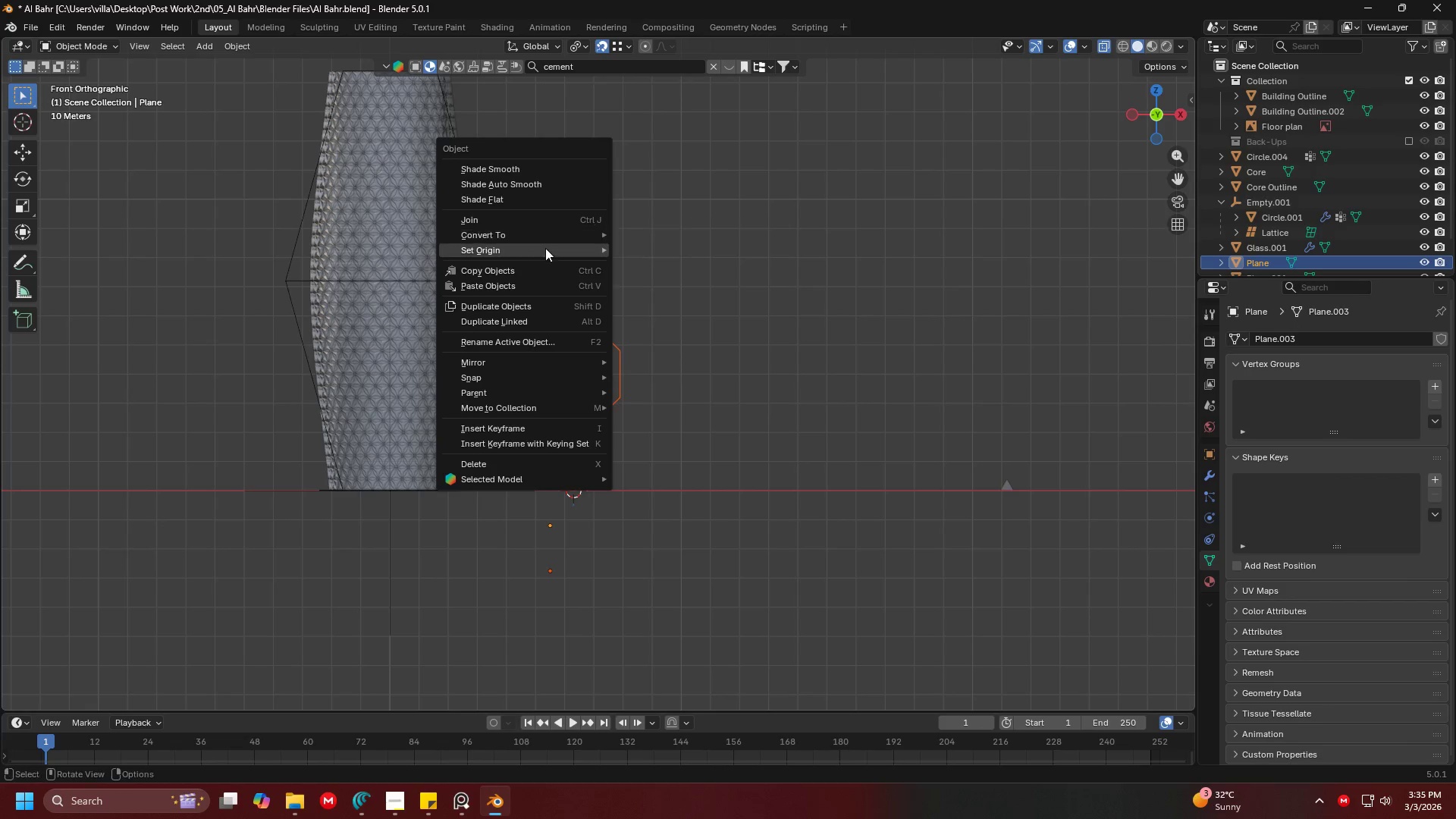 
left_click([544, 248])
 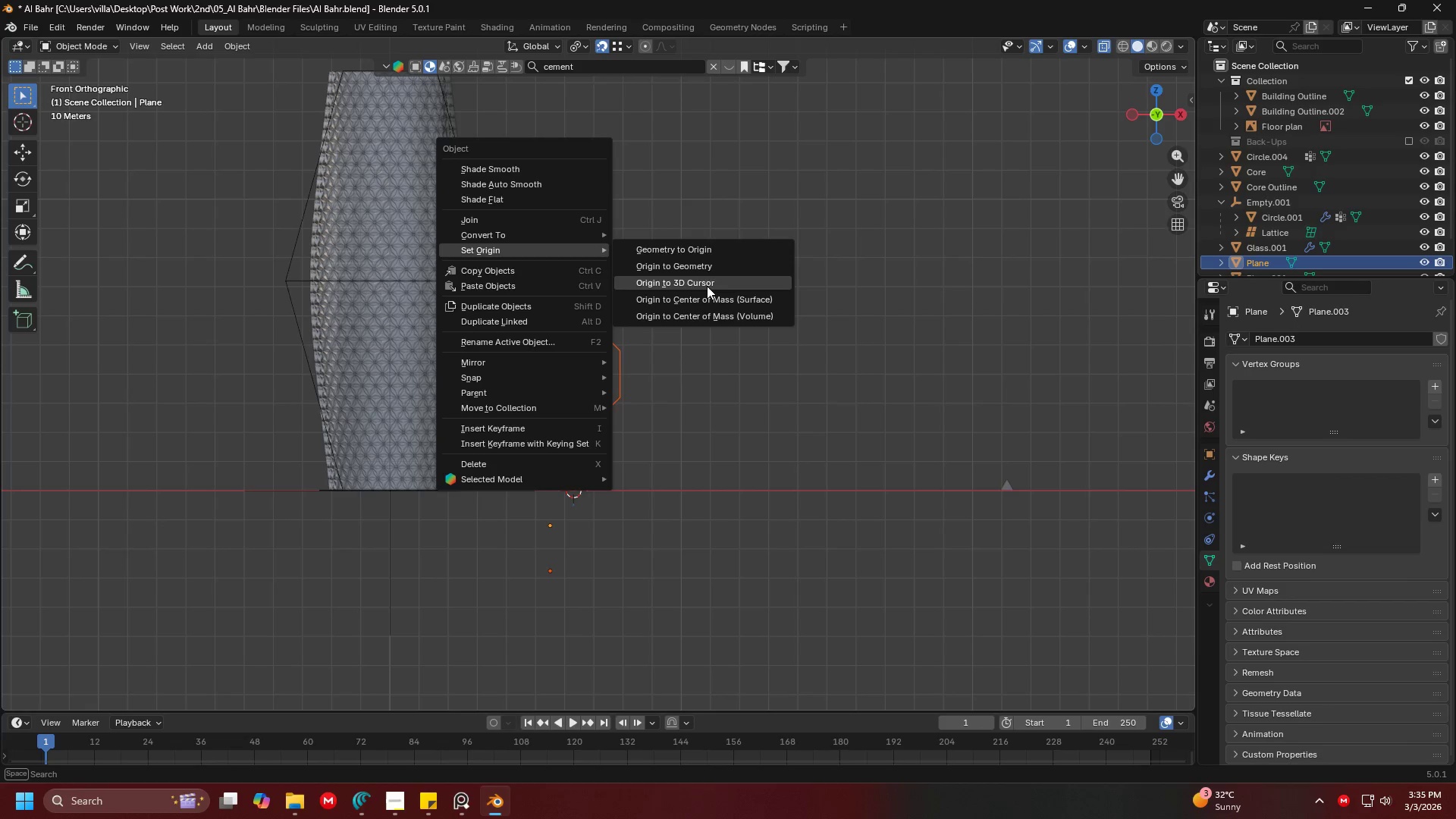 
left_click([707, 287])
 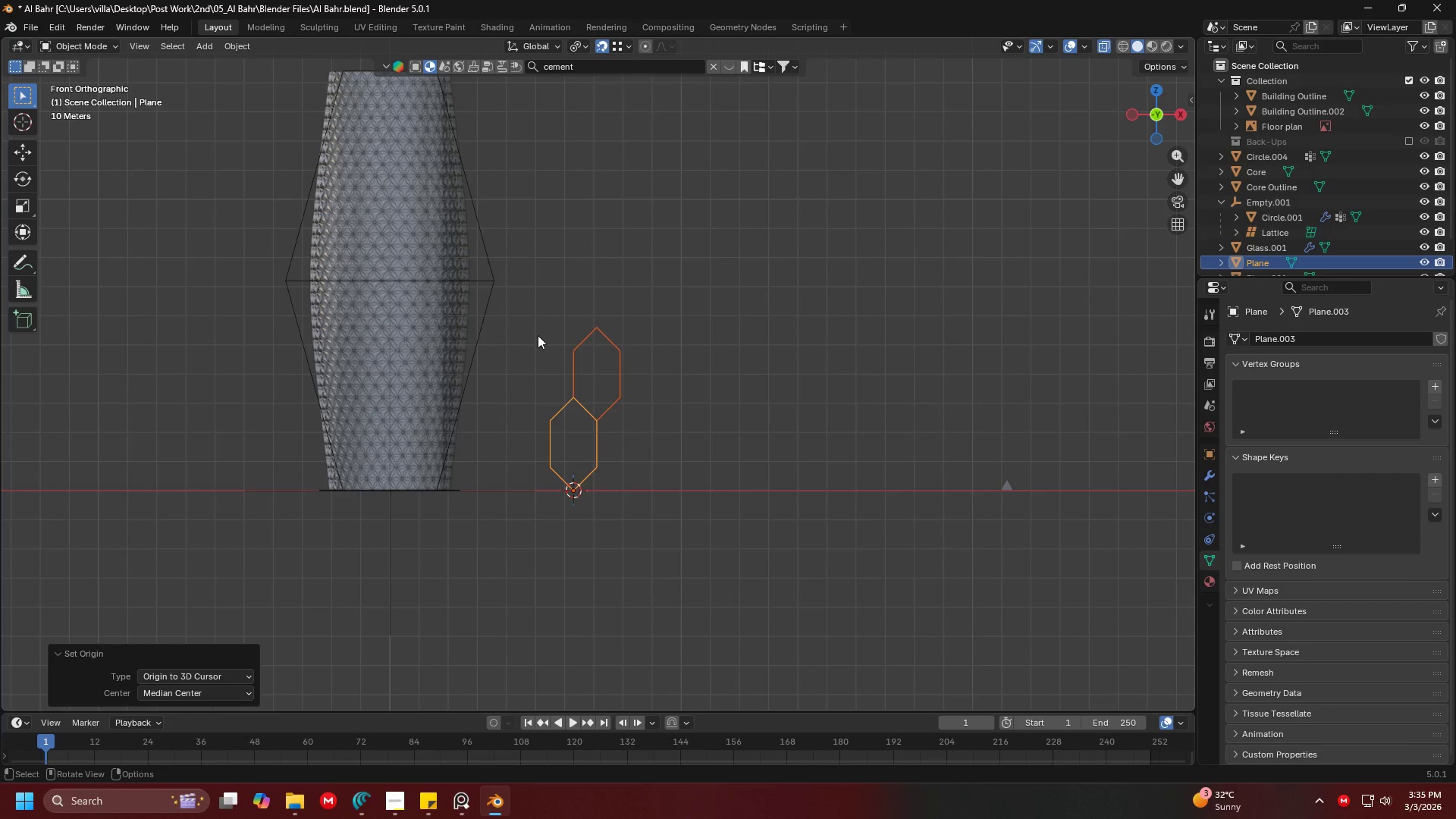 
left_click_drag(start_coordinate=[531, 325], to_coordinate=[646, 447])
 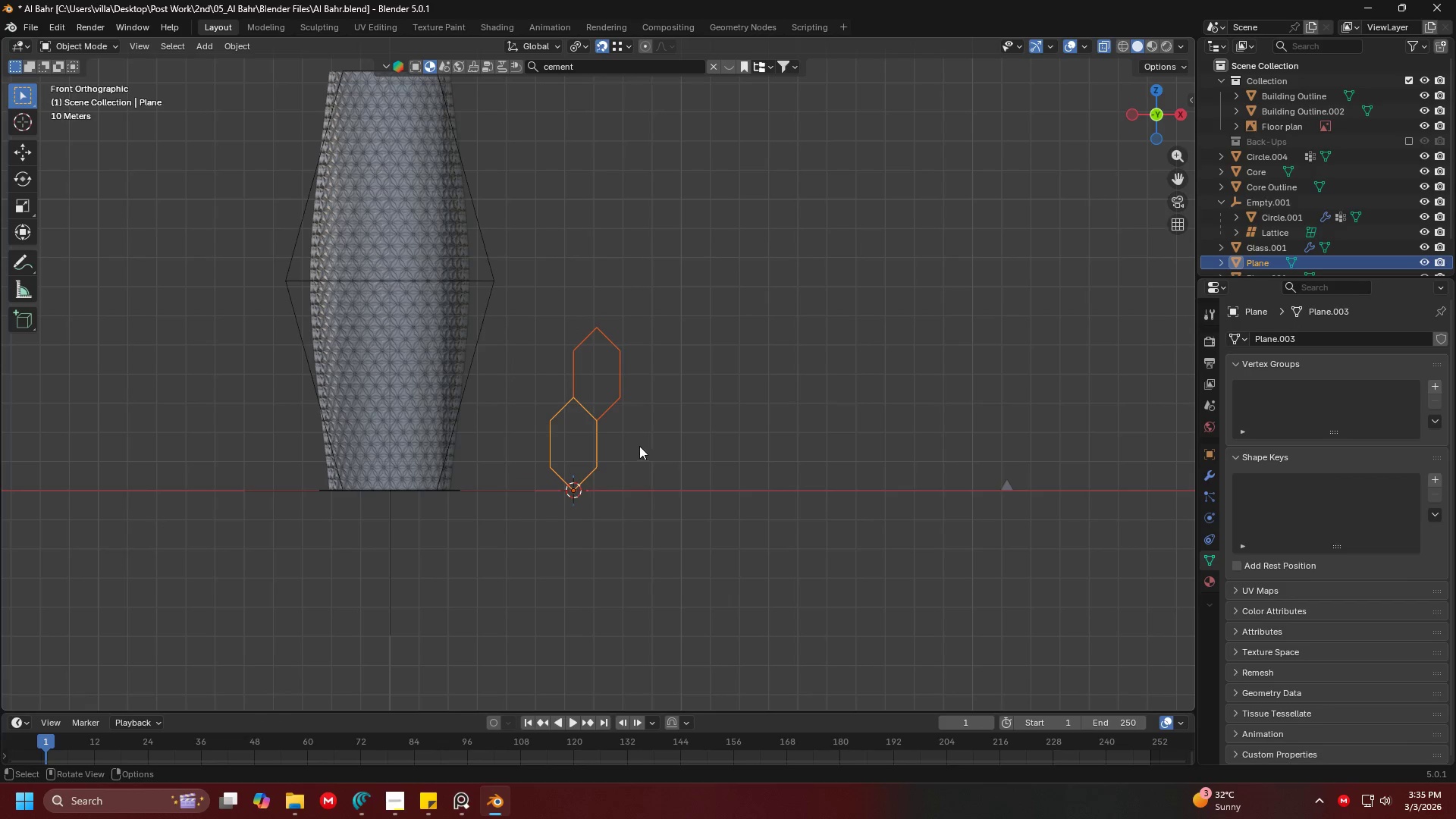 
key(Shift+D)
 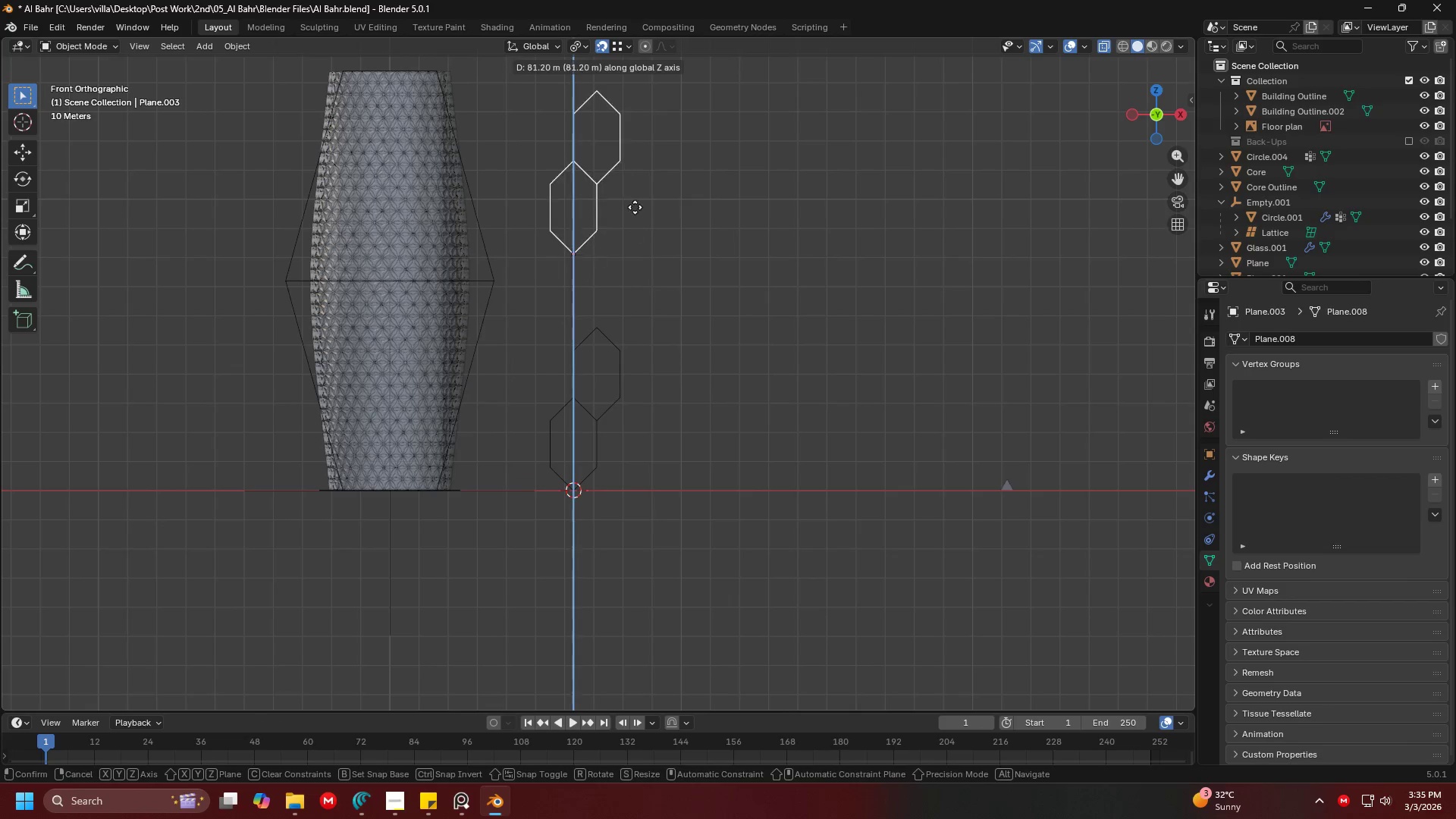 
left_click([635, 204])
 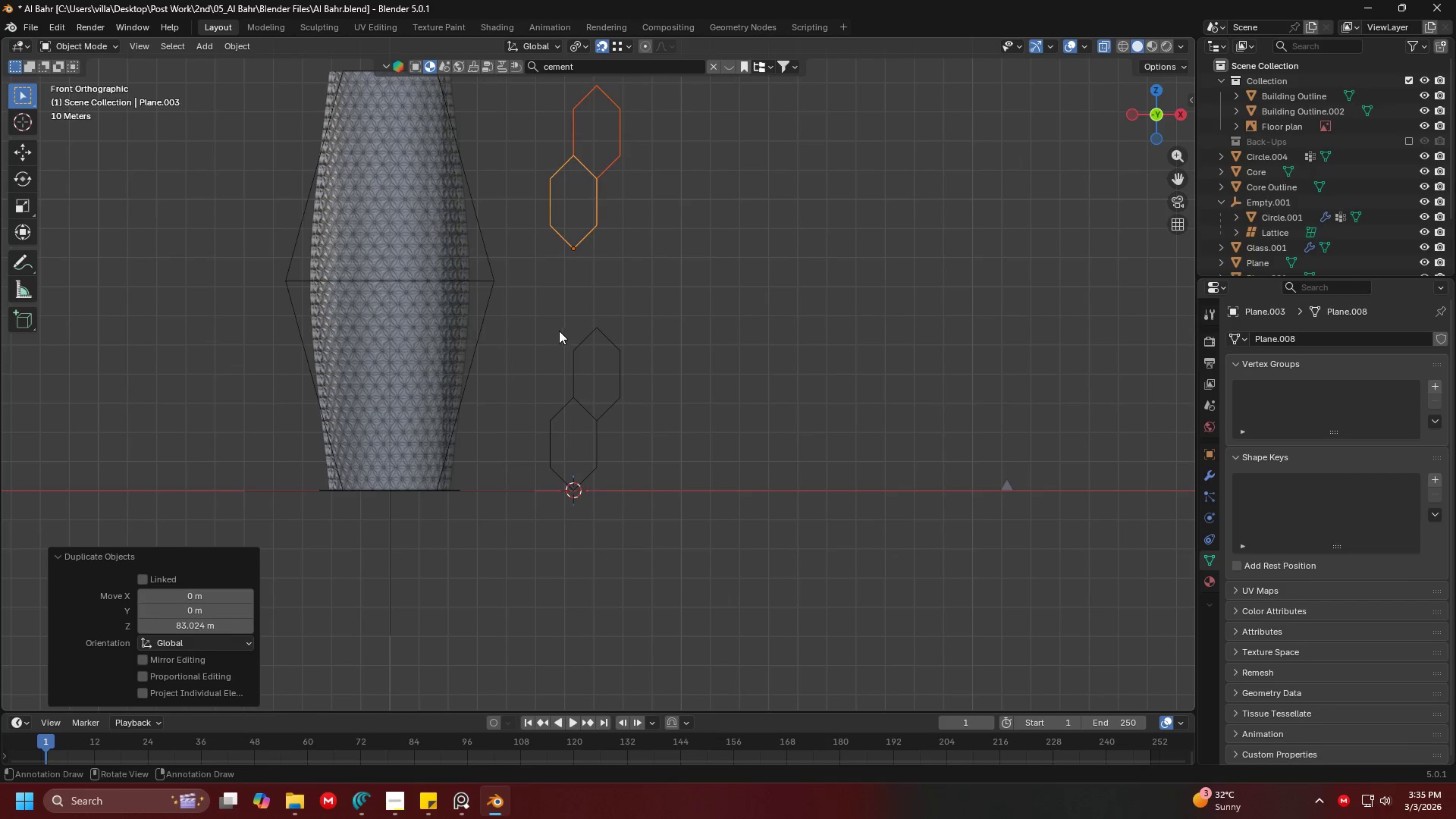 
key(G)
 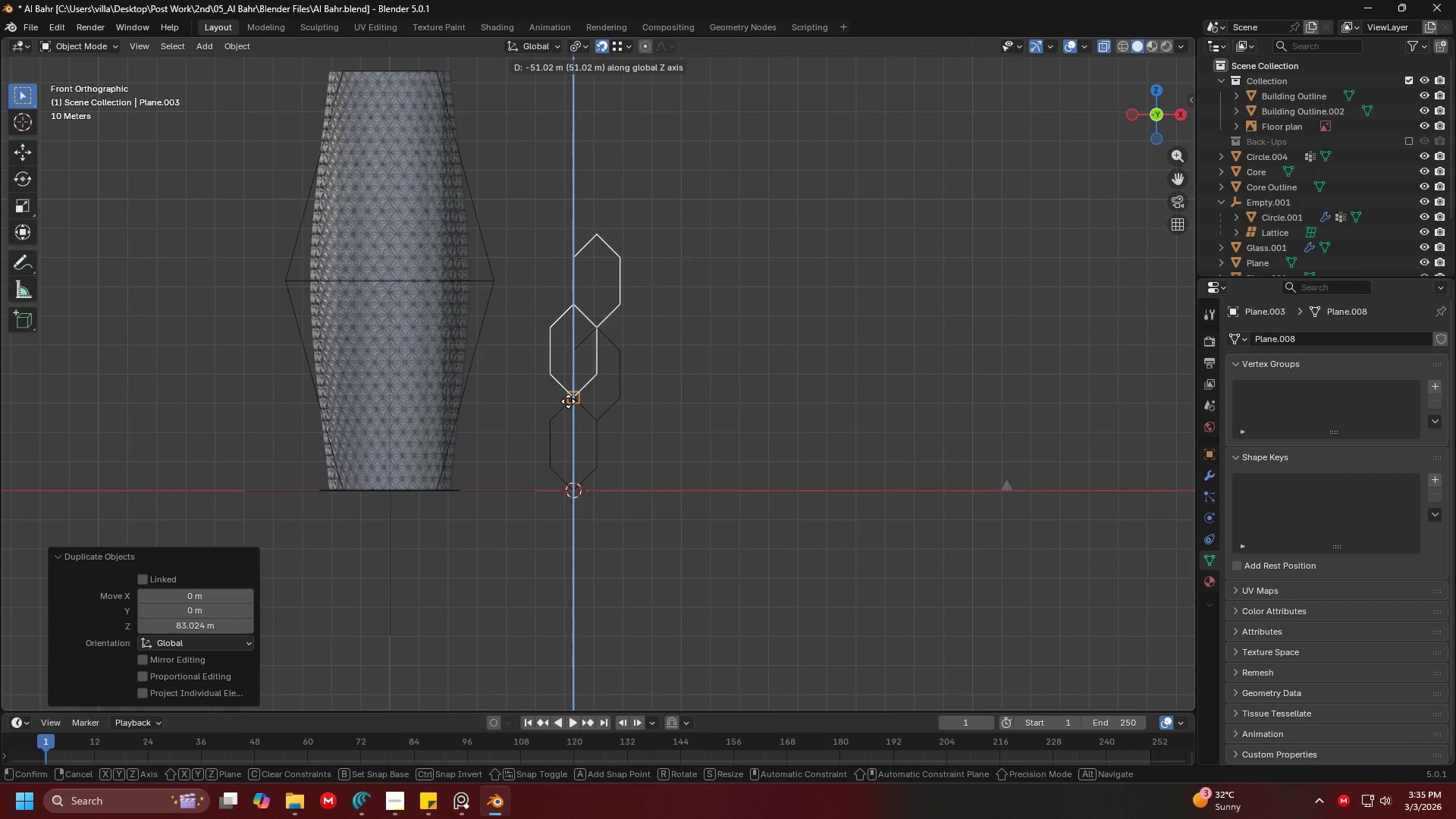 
left_click([568, 401])
 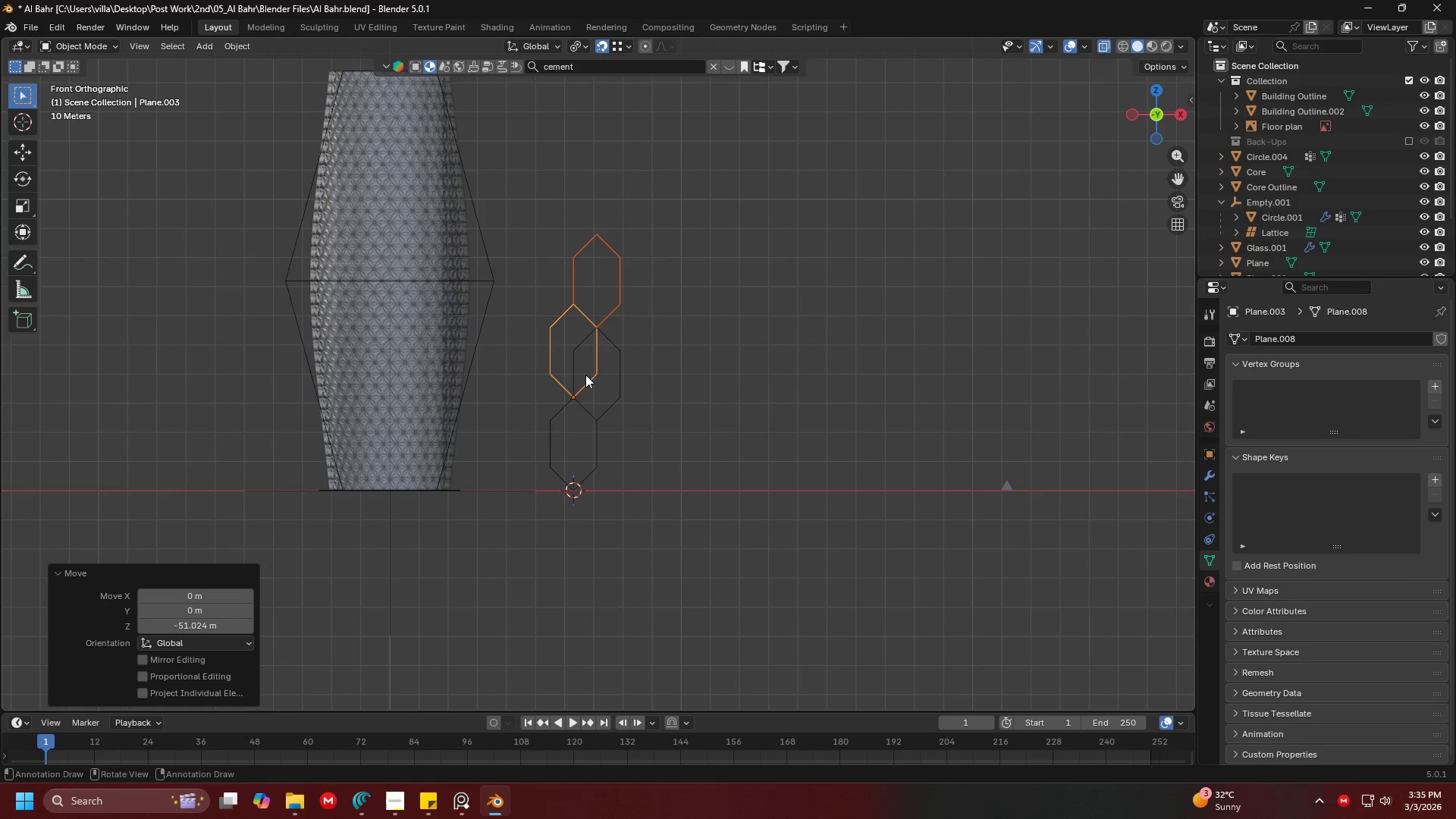 
key(Shift+ShiftLeft)
 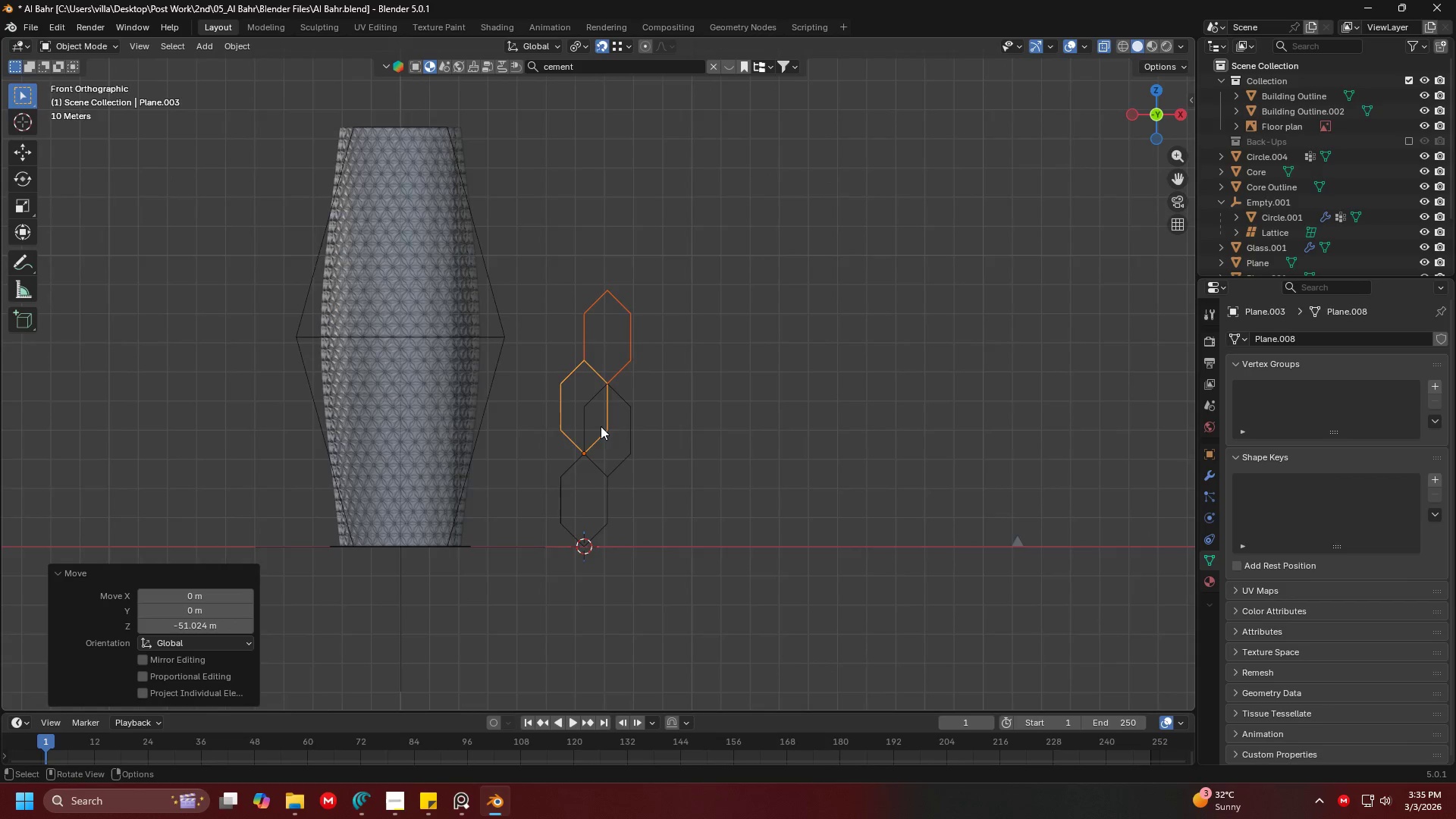 
key(G)
 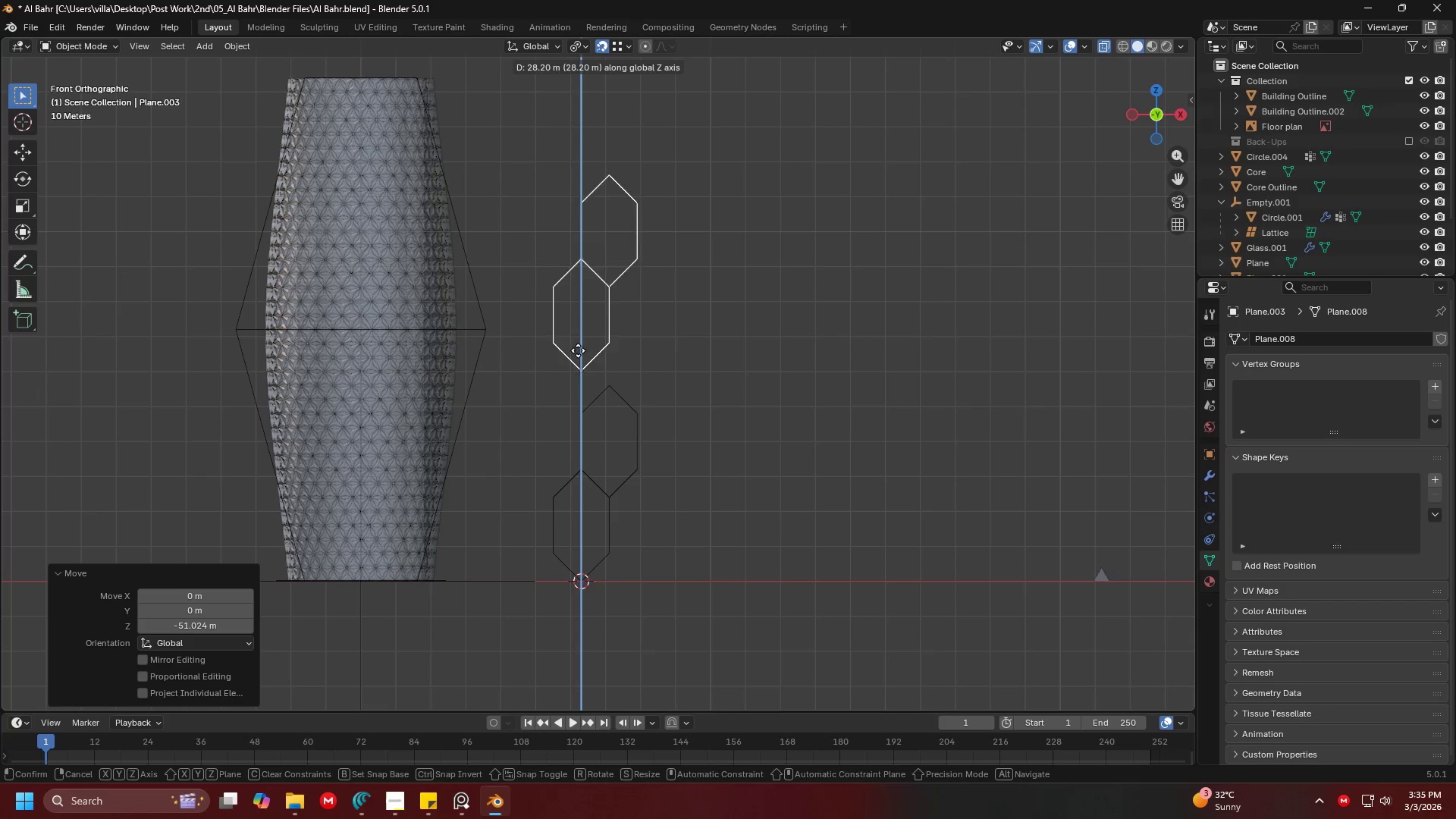 
scroll: coordinate [601, 426], scroll_direction: up, amount: 1.0
 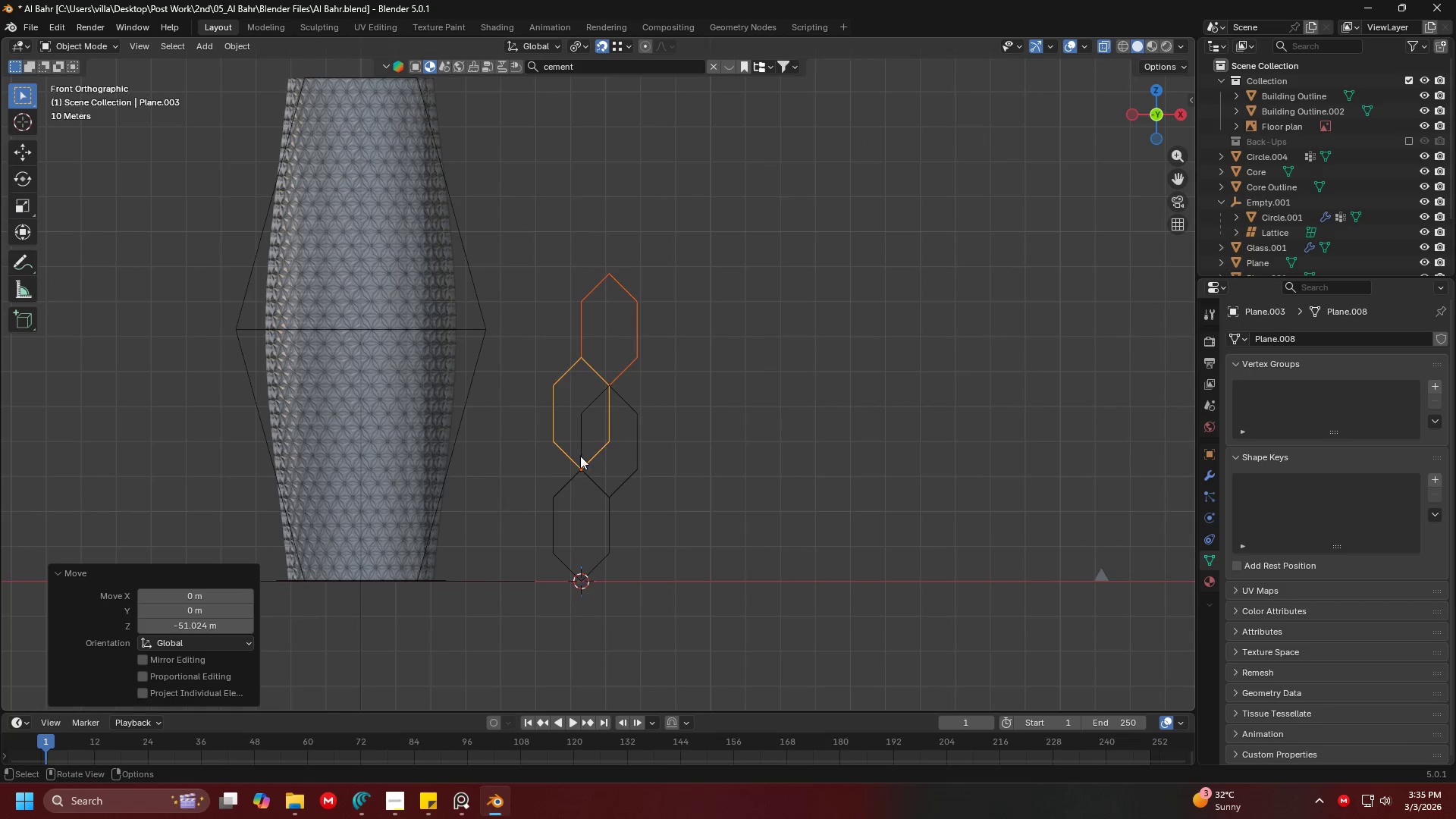 
left_click([574, 309])
 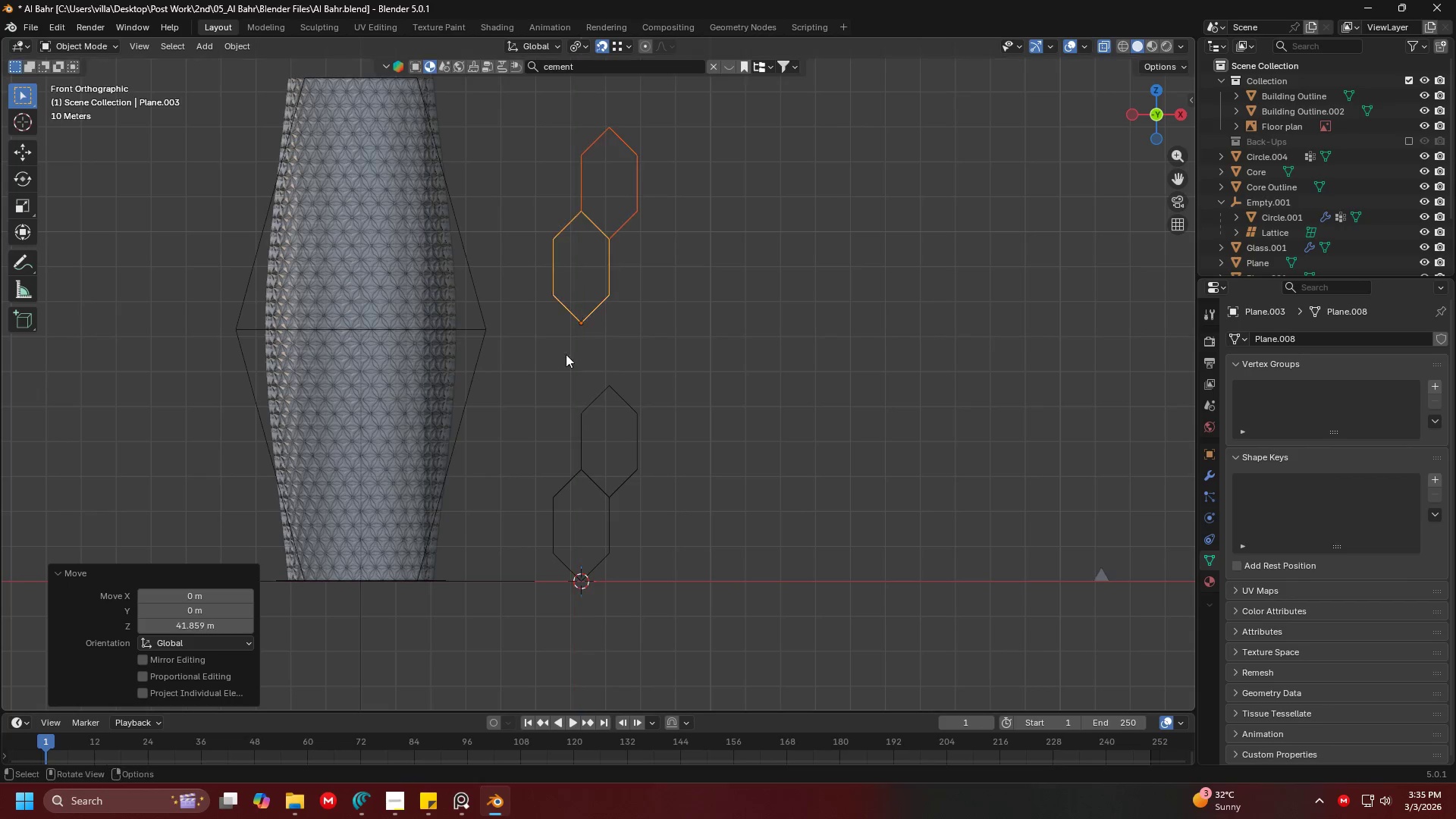 
key(G)
 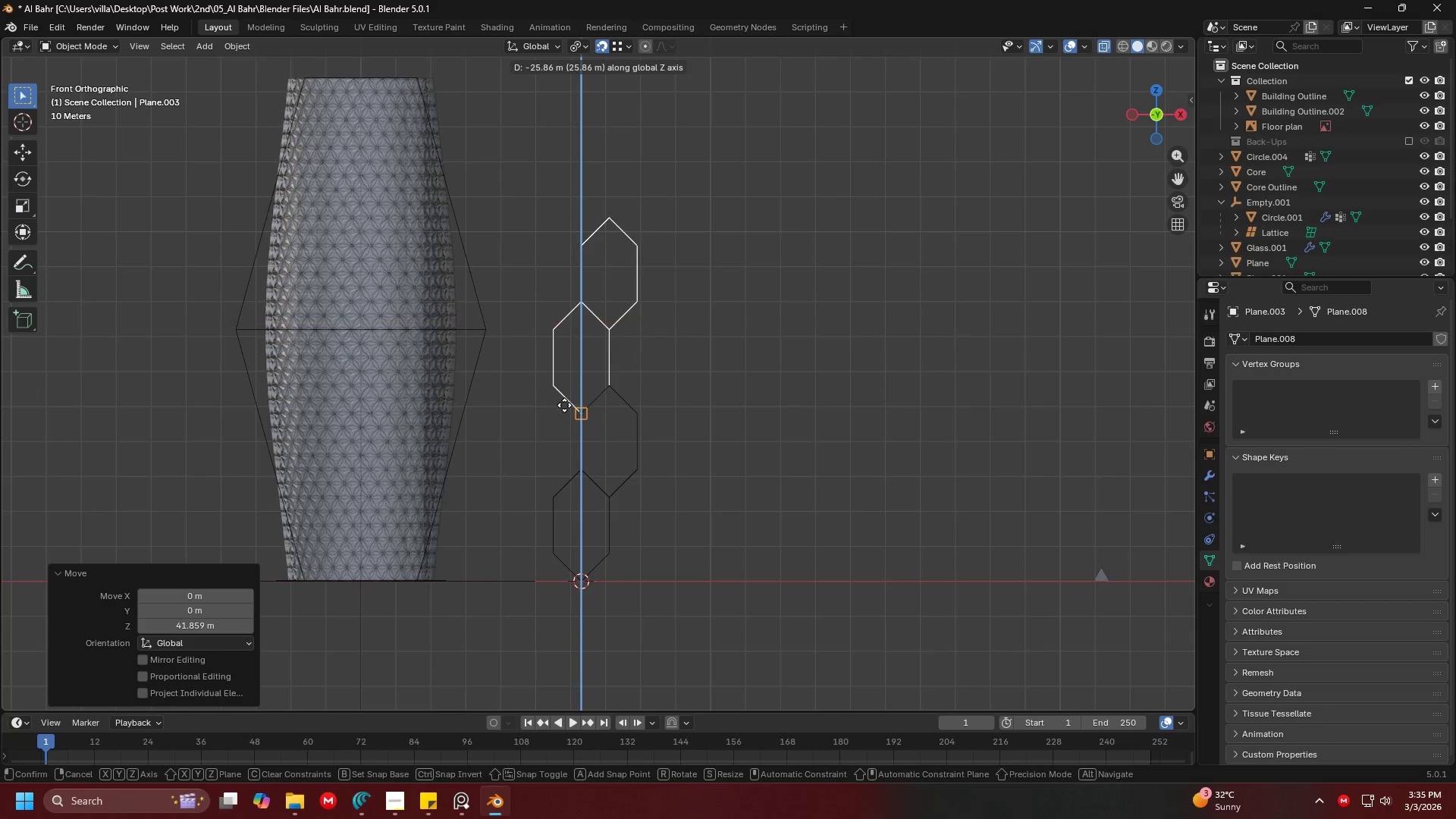 
left_click([567, 407])
 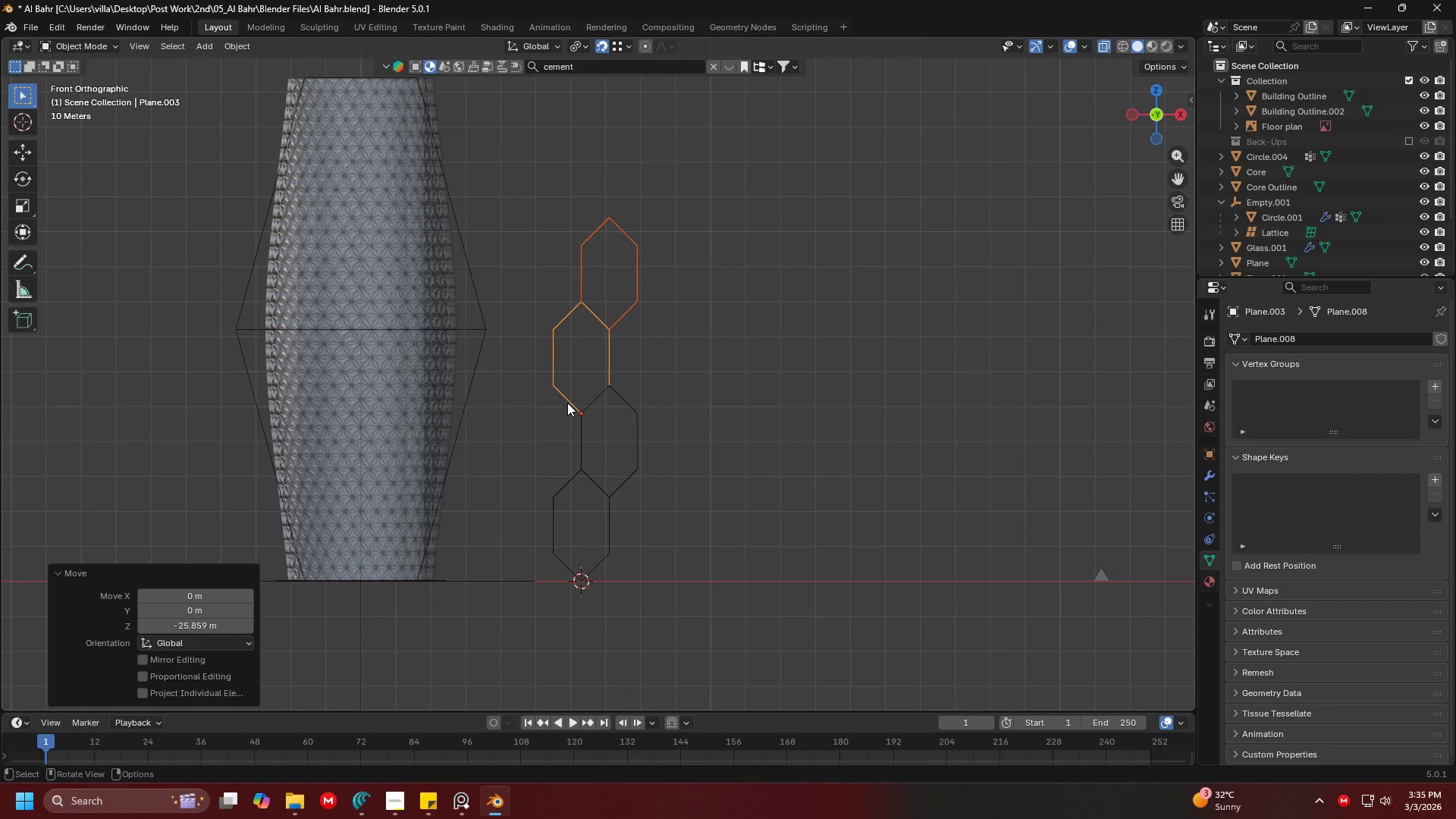 
hold_key(key=ShiftLeft, duration=0.75)
 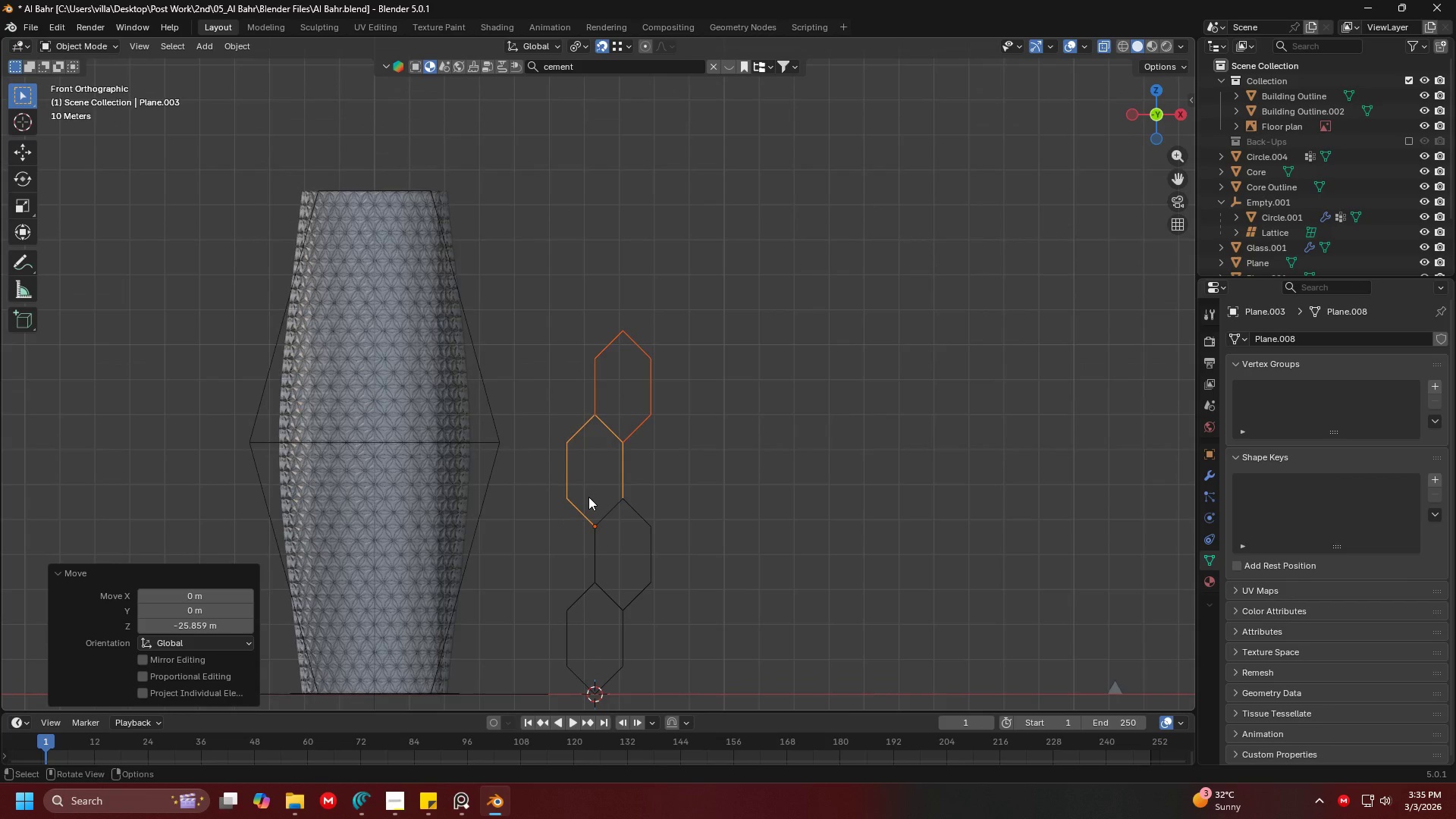 
scroll: coordinate [588, 497], scroll_direction: down, amount: 1.0
 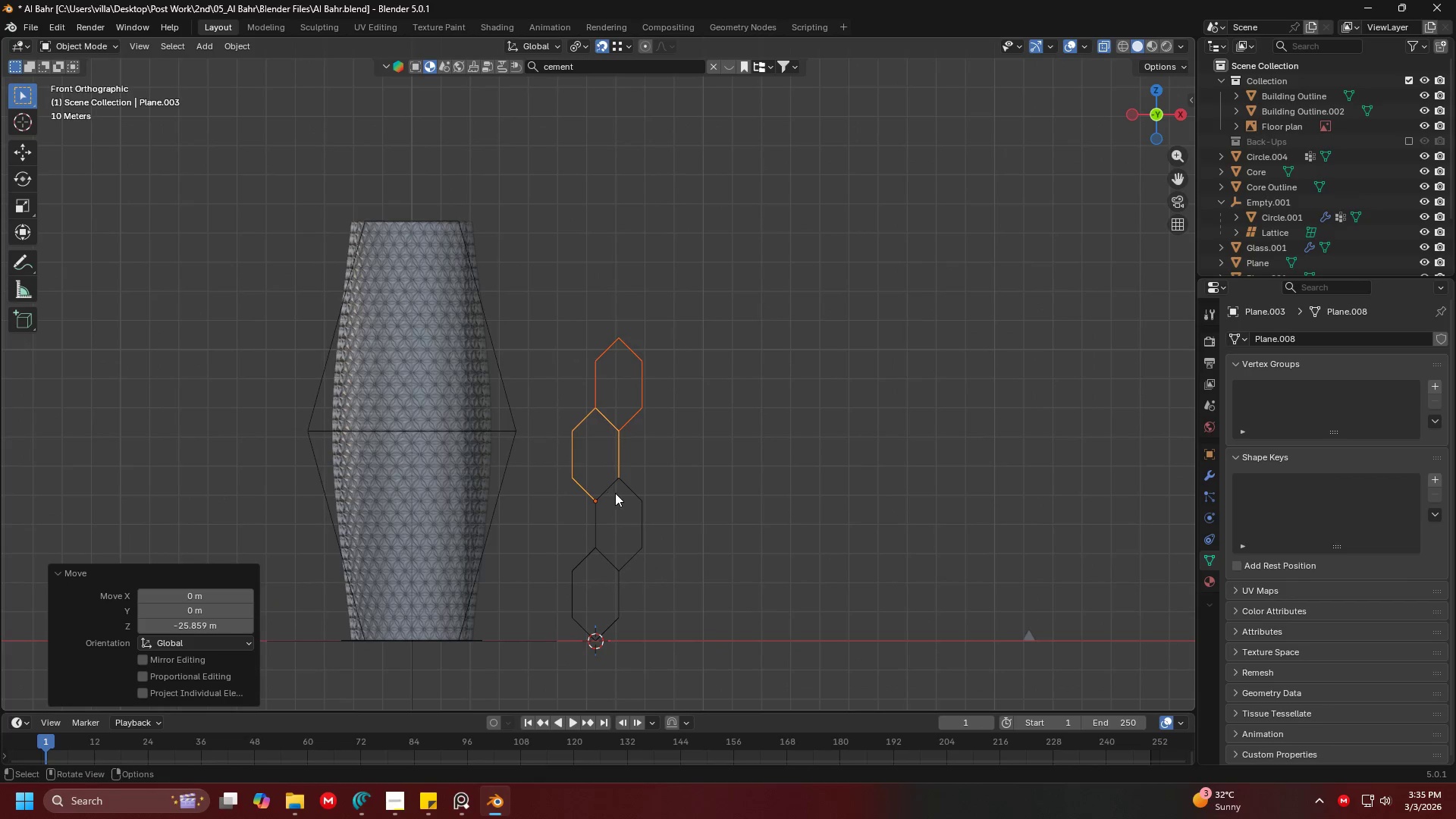 
key(Shift+D)
 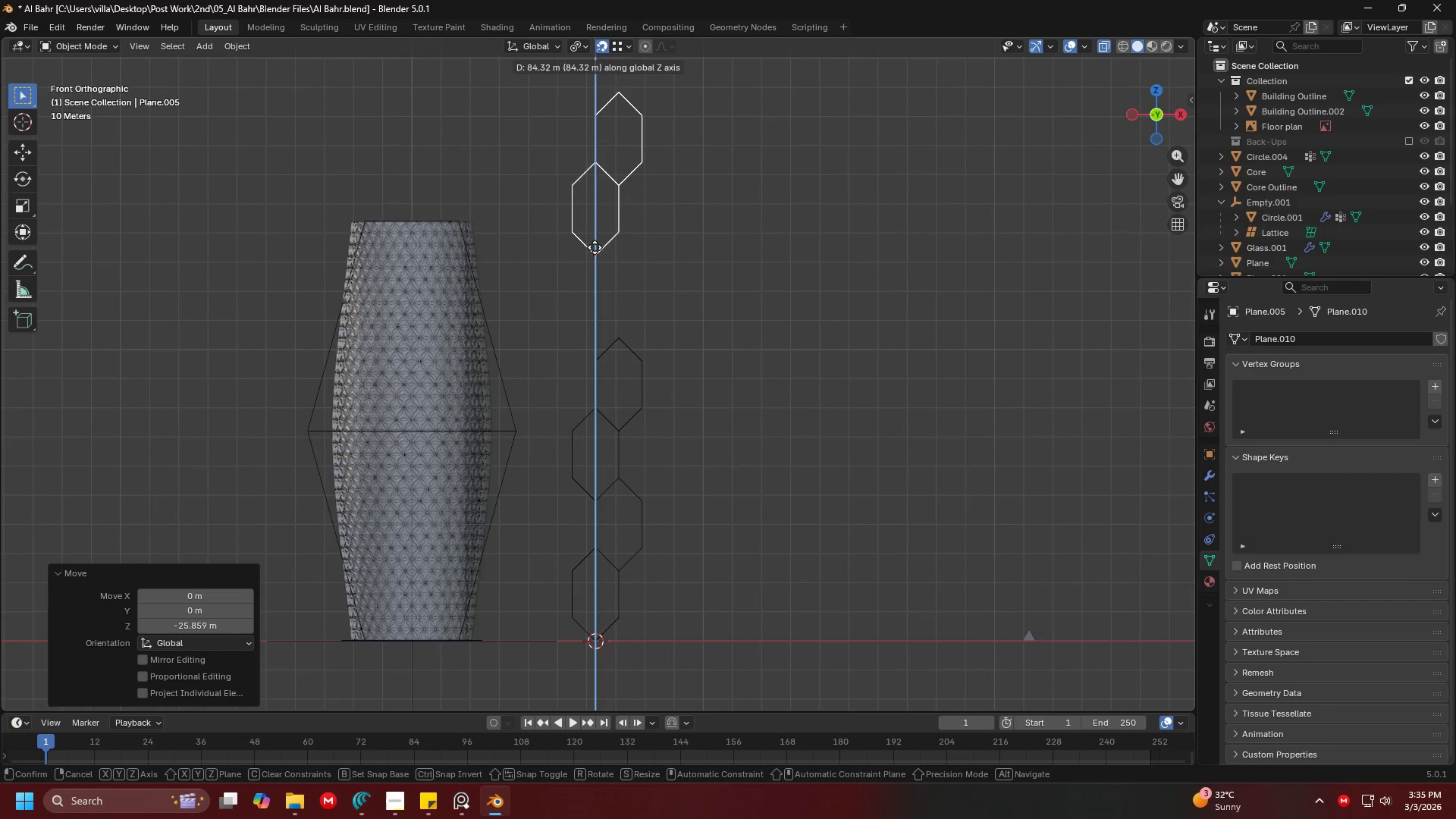 
left_click([595, 246])
 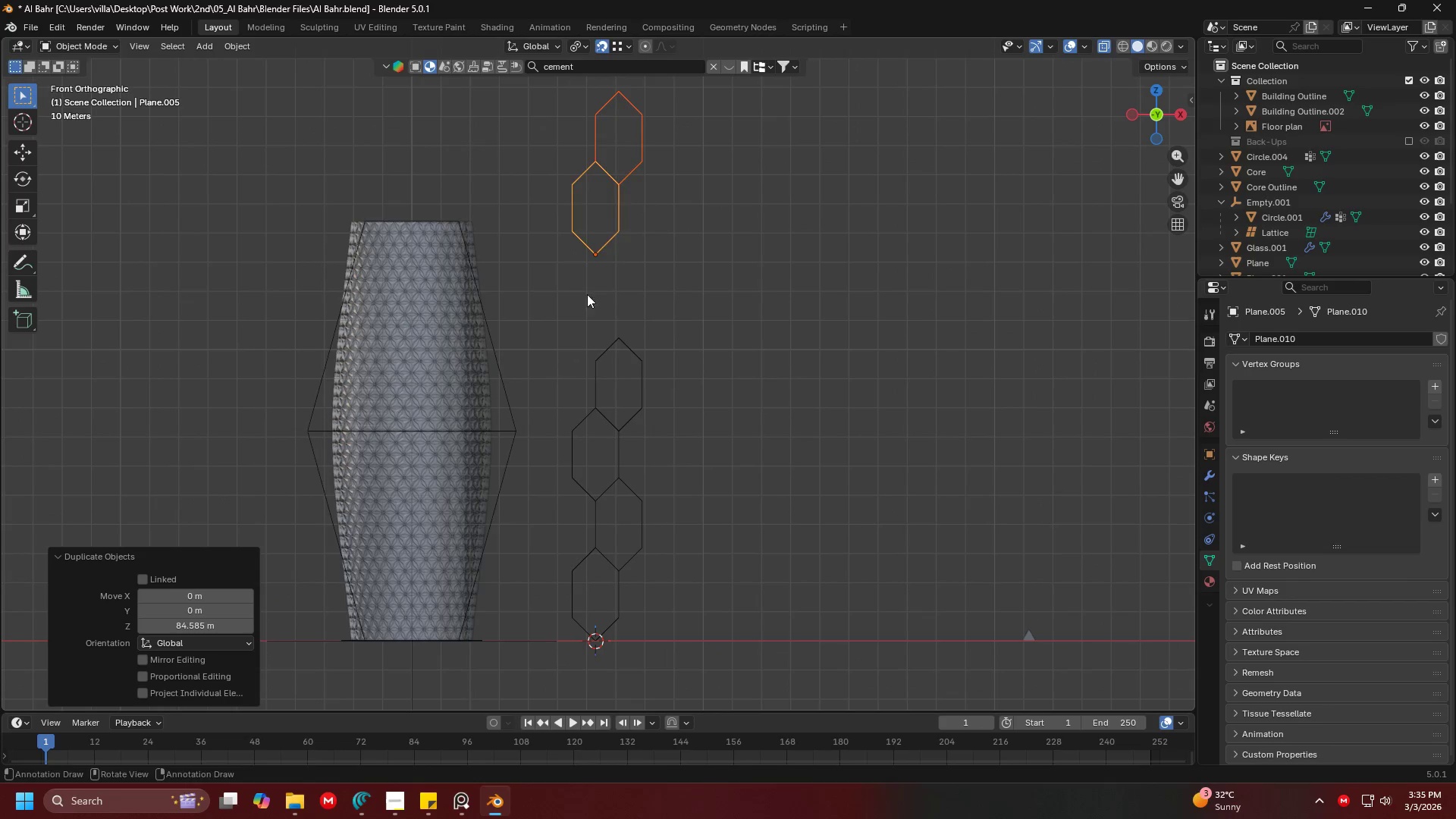 
key(G)
 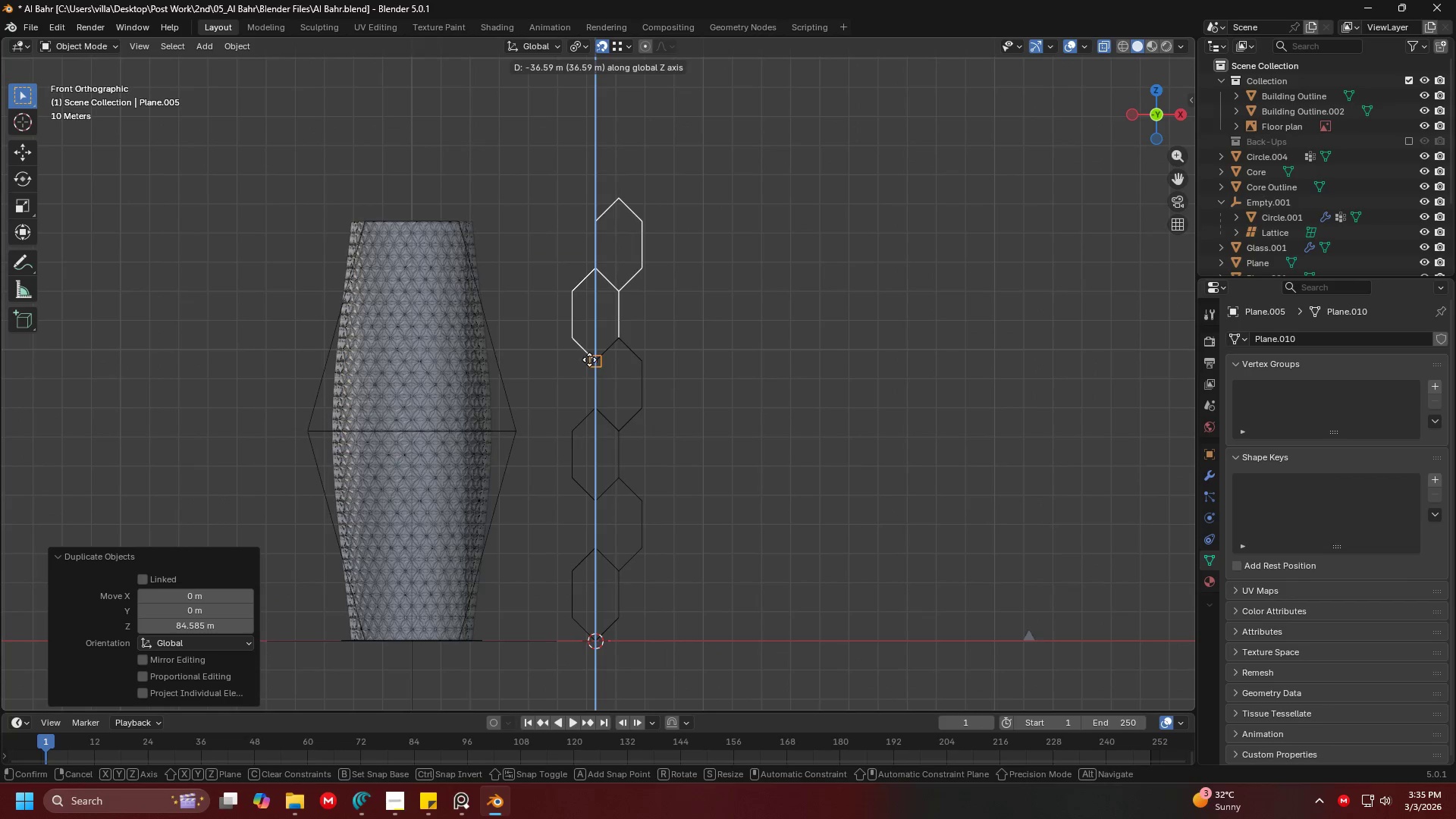 
left_click([589, 359])
 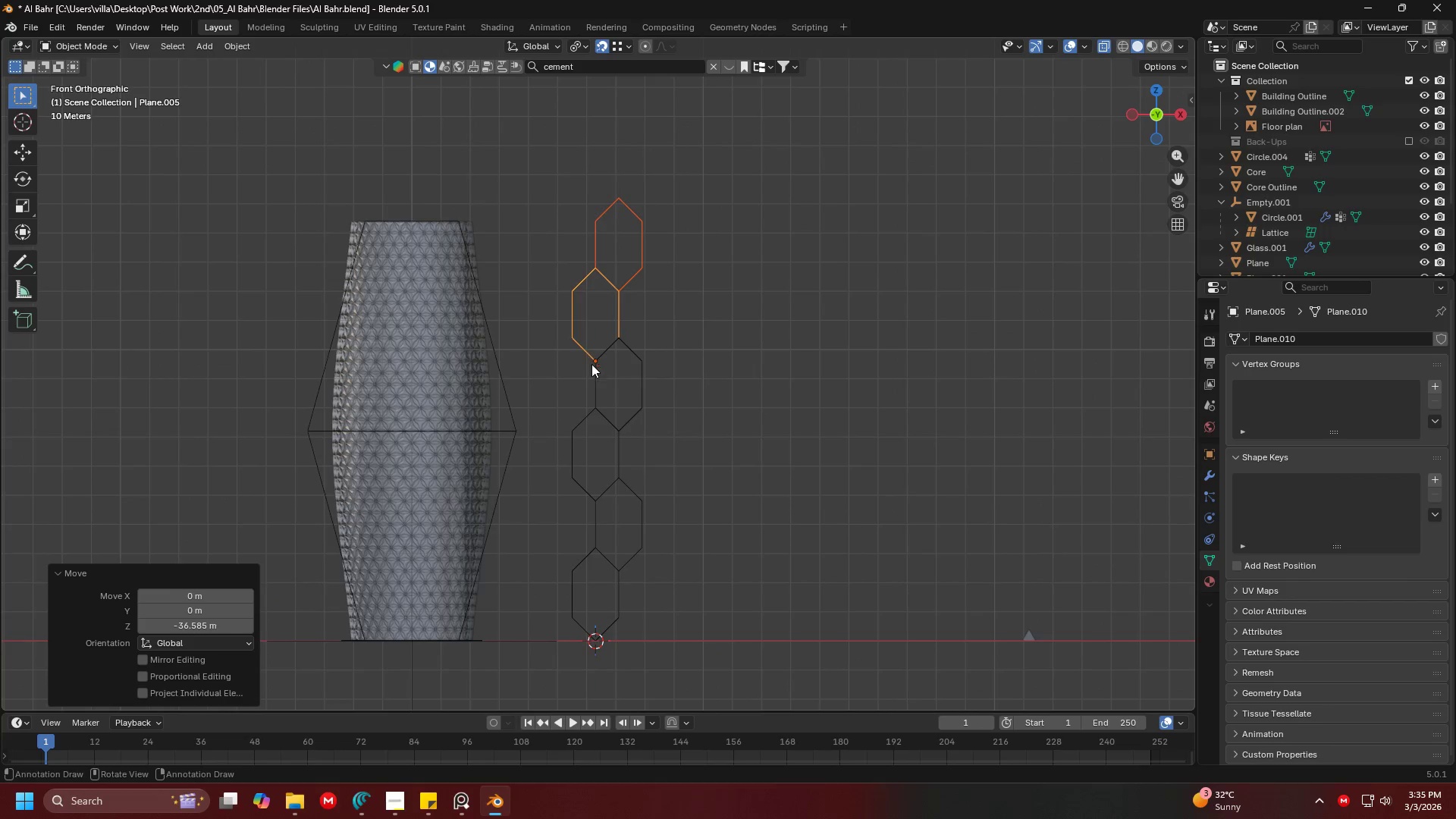 
key(Shift+ShiftLeft)
 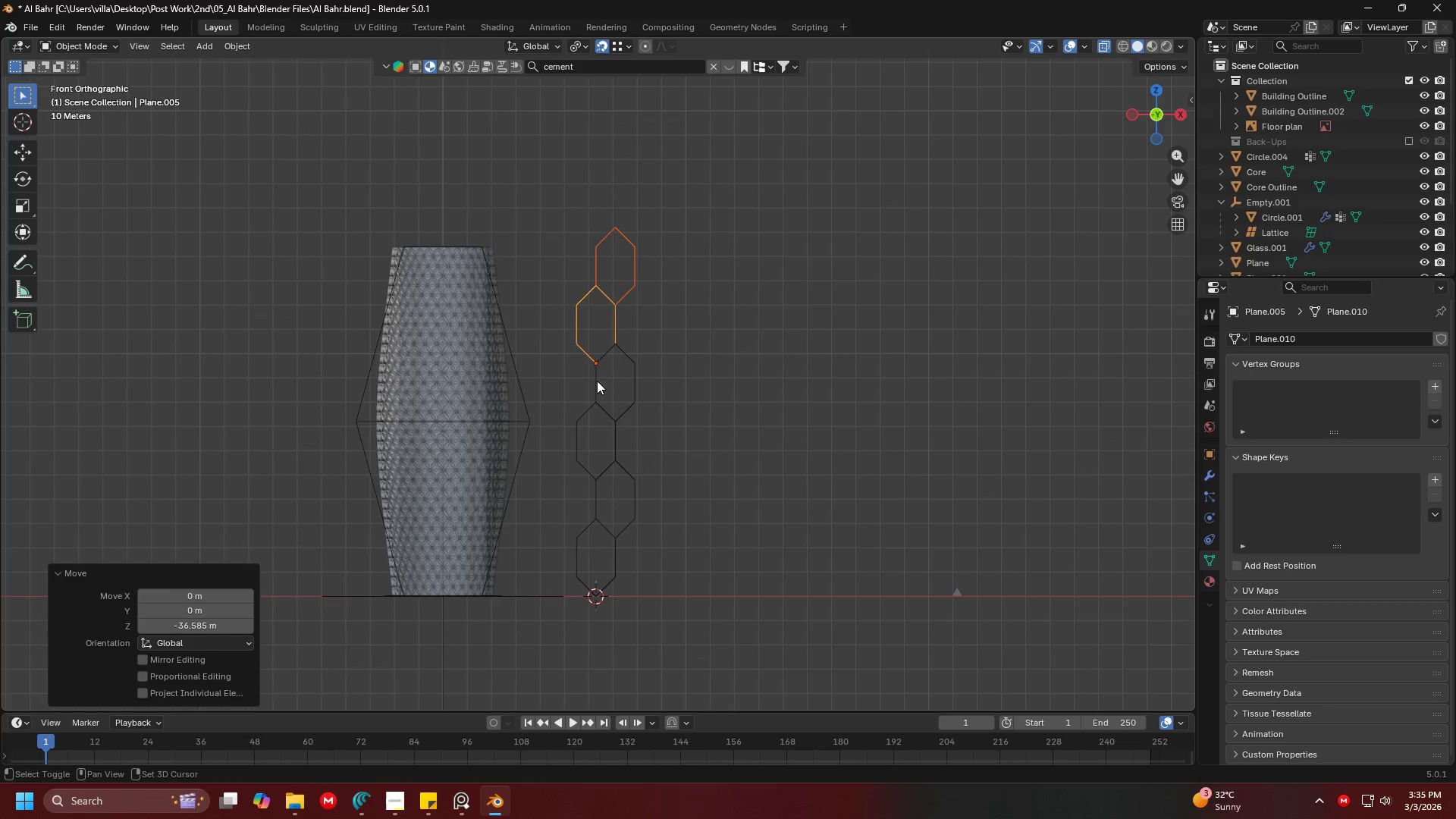 
scroll: coordinate [597, 380], scroll_direction: down, amount: 1.0
 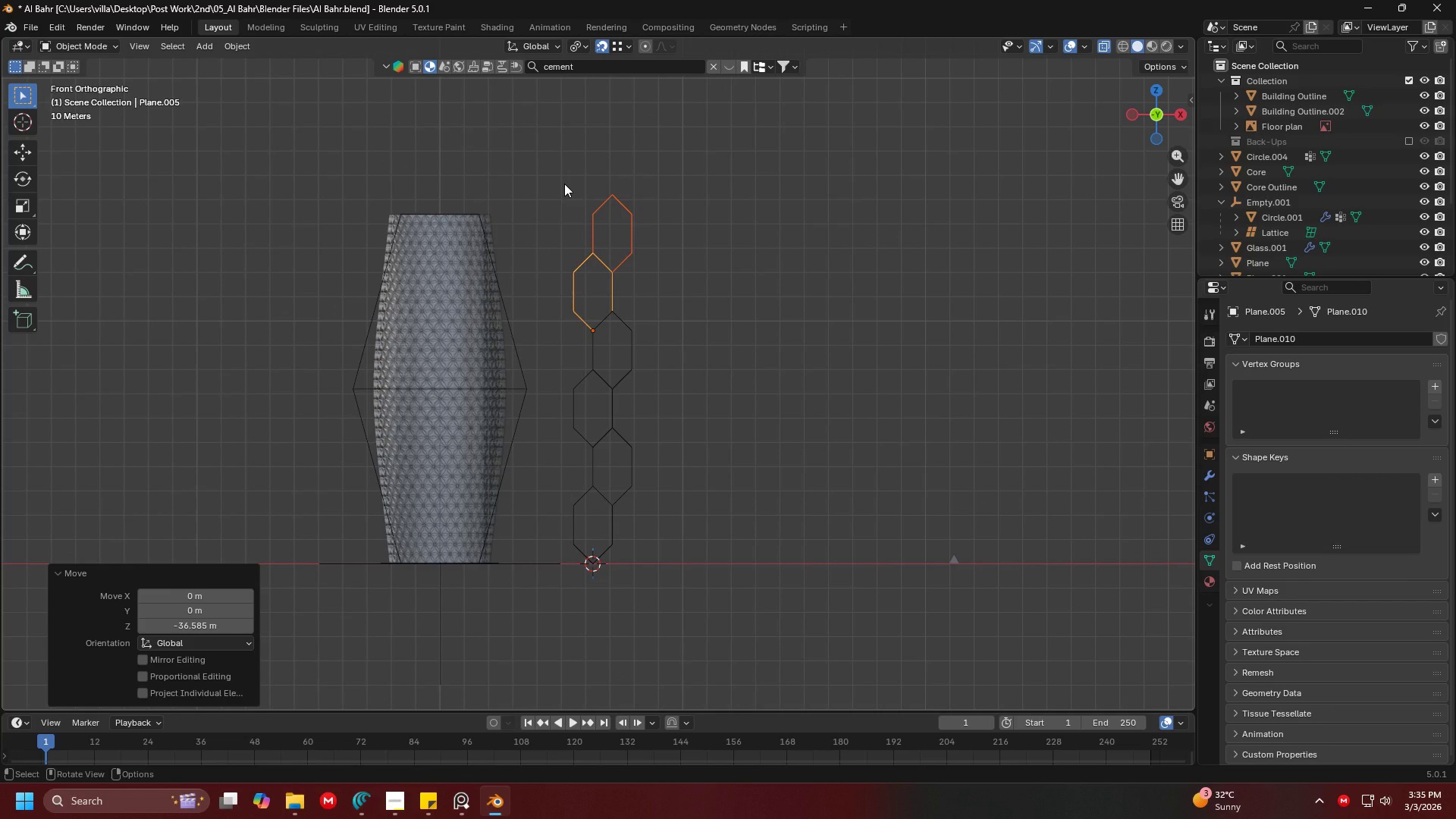 
left_click_drag(start_coordinate=[564, 184], to_coordinate=[633, 612])
 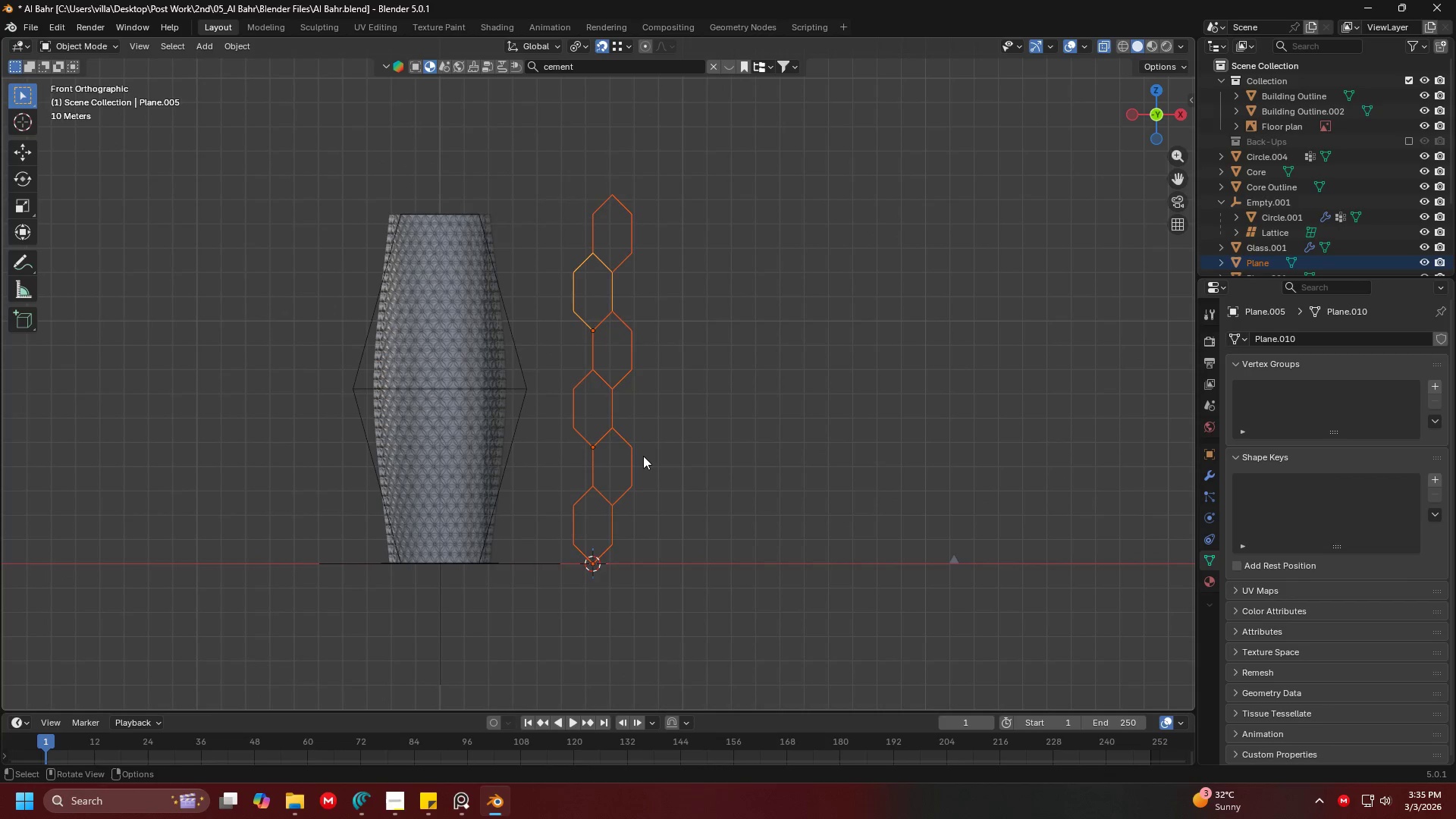 
key(Shift+D)
 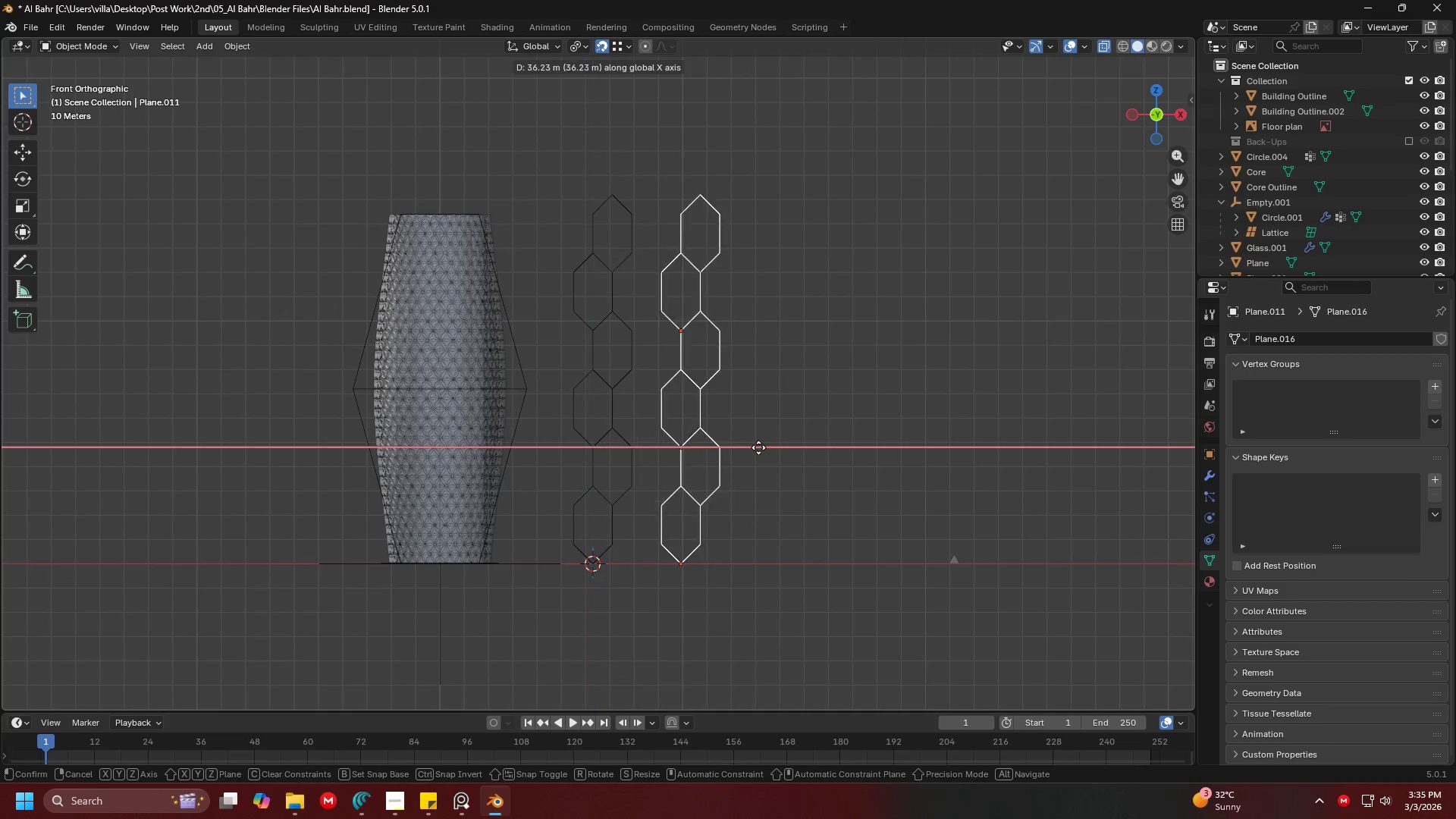 
left_click([776, 446])
 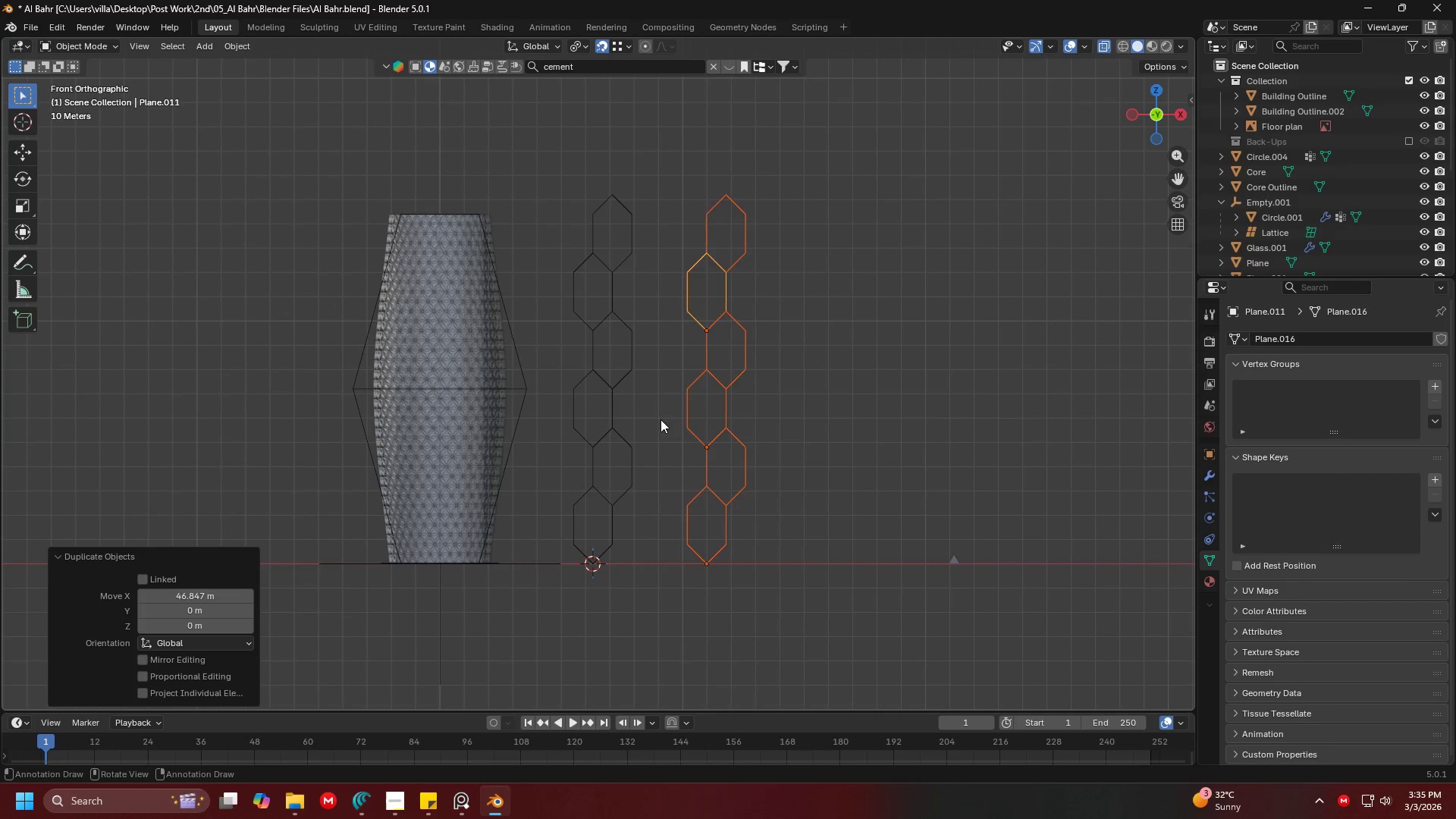 
key(G)
 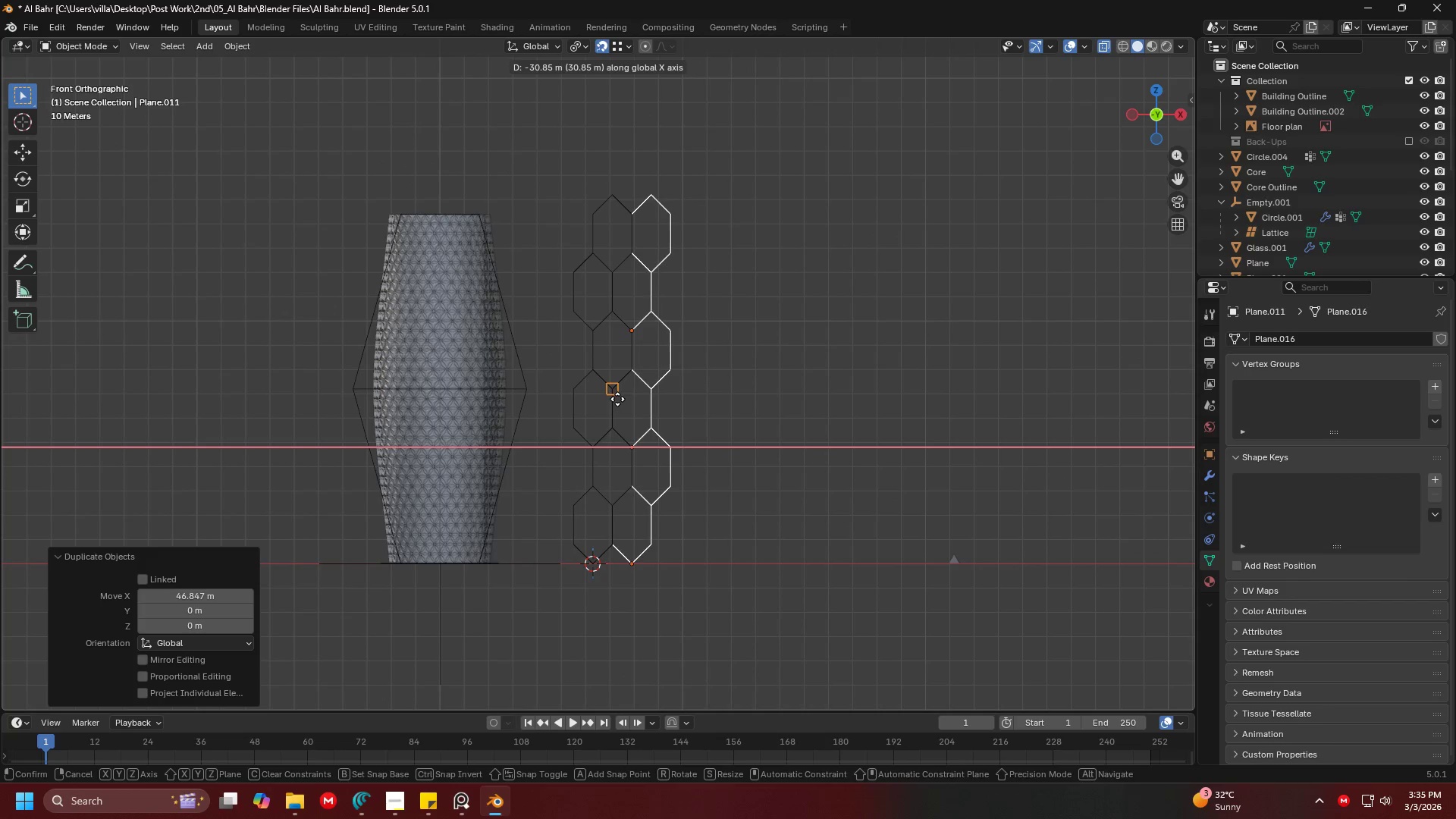 
left_click([617, 399])
 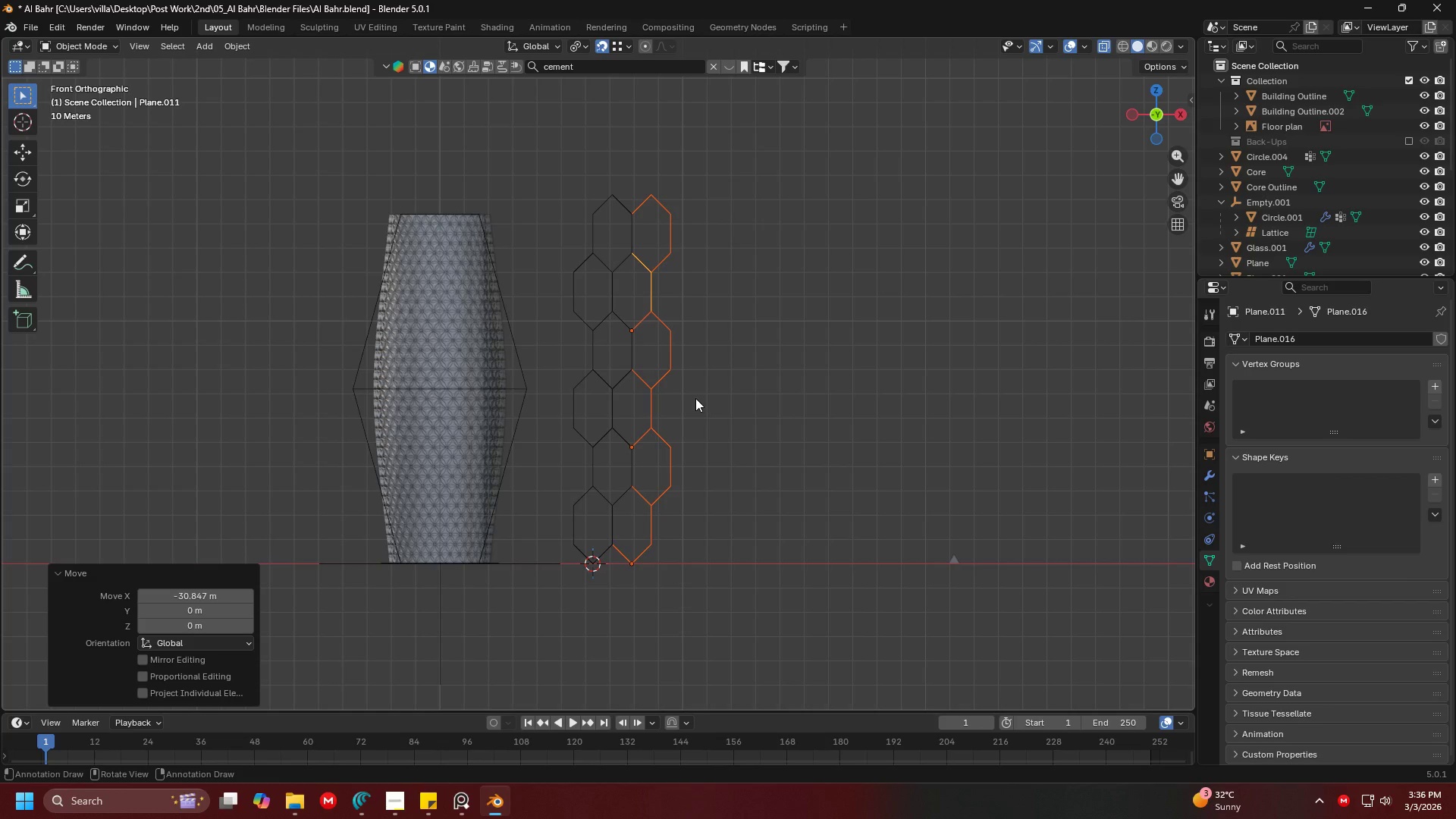 
key(Delete)
 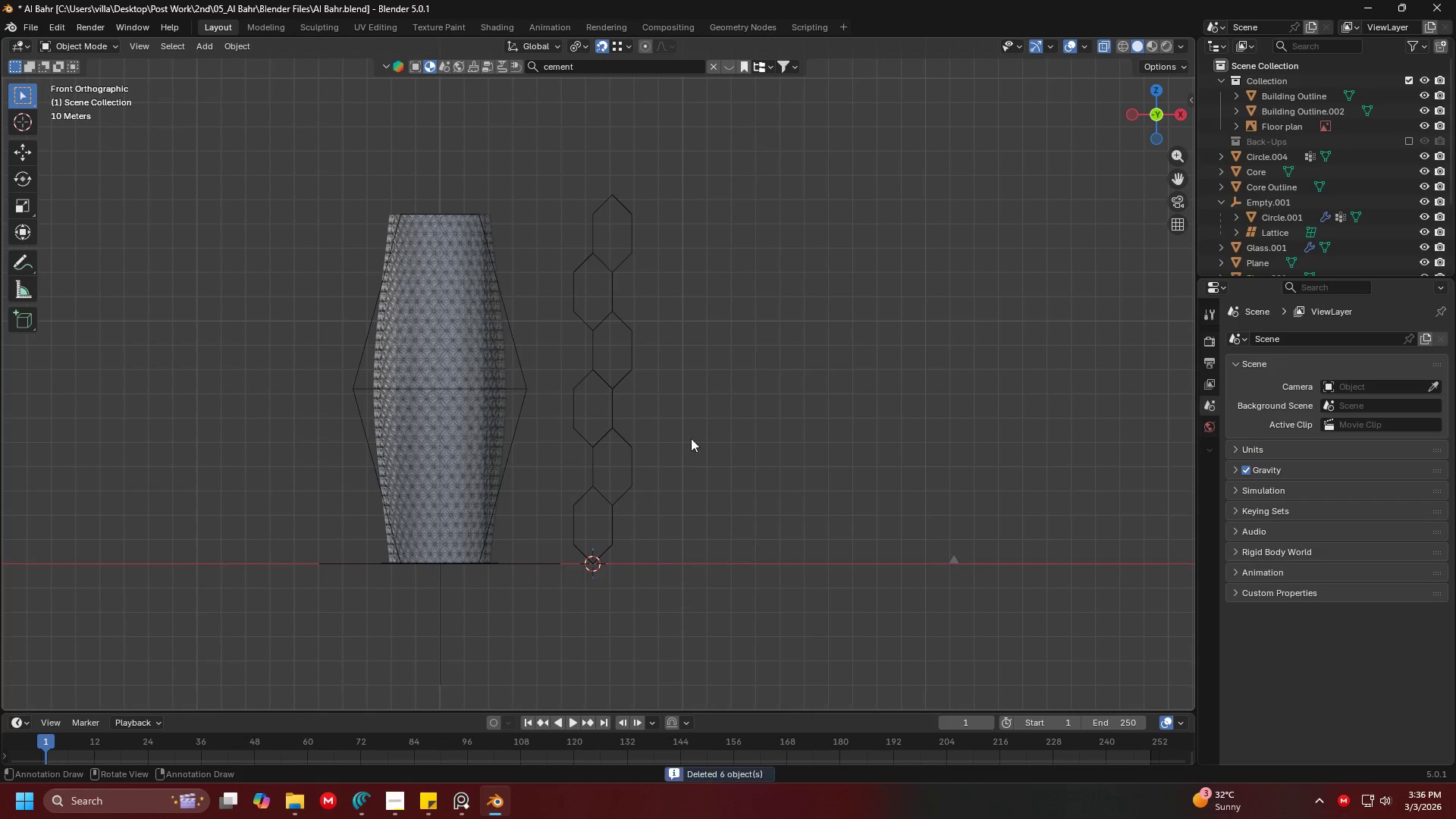 
key(Backspace)
 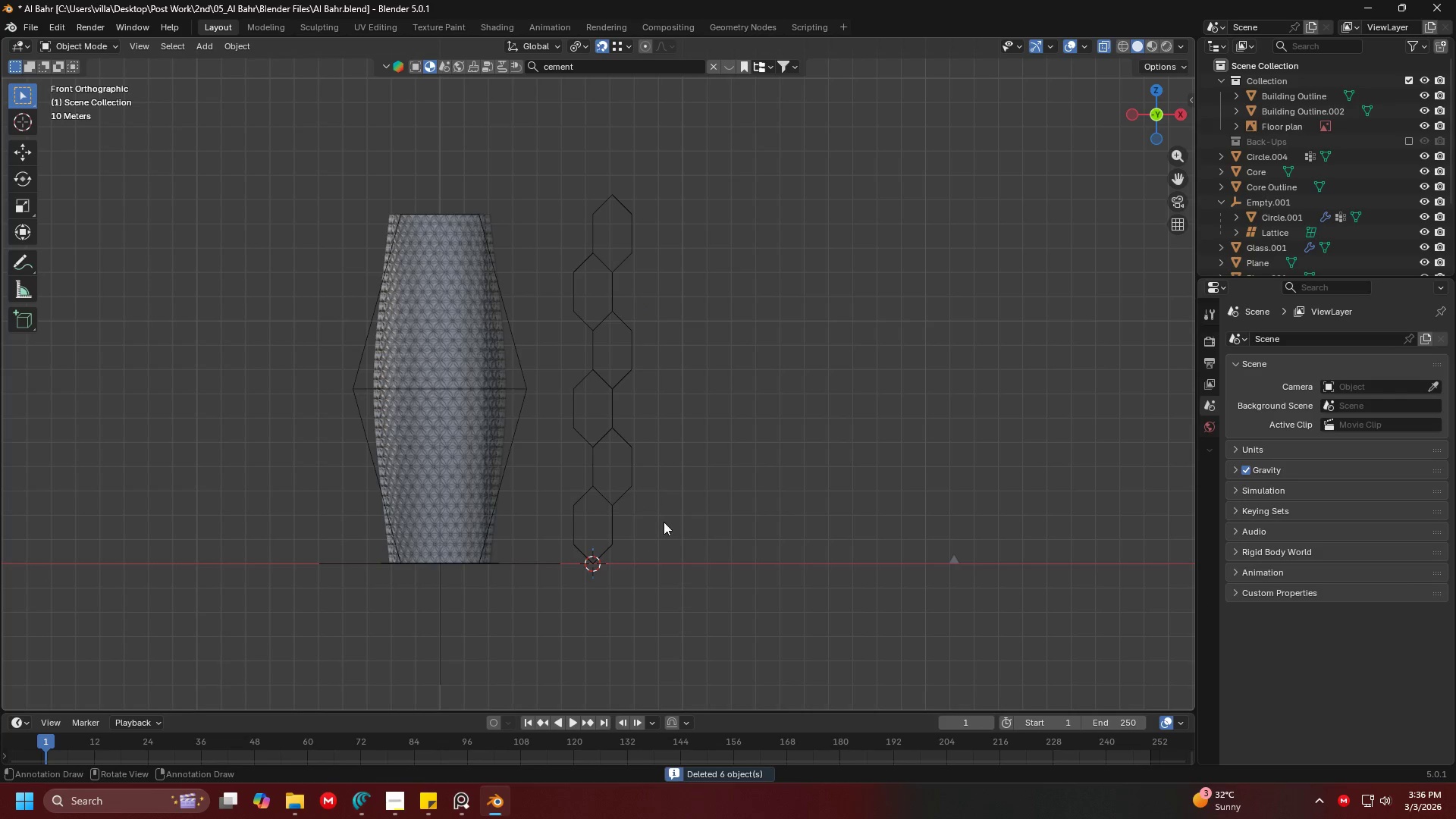 
left_click_drag(start_coordinate=[661, 522], to_coordinate=[577, 188])
 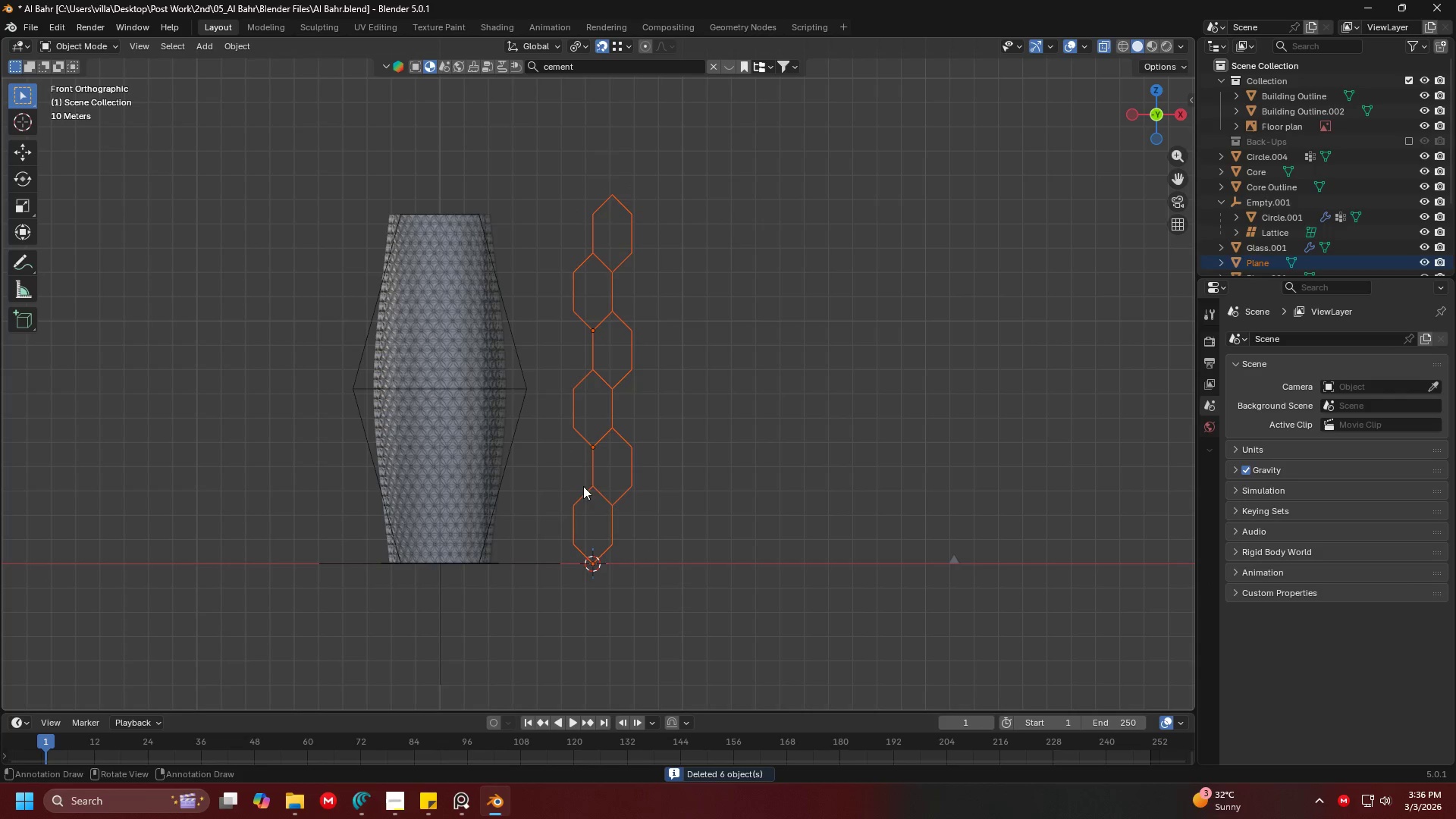 
hold_key(key=ShiftLeft, duration=0.42)
left_click([604, 541])
 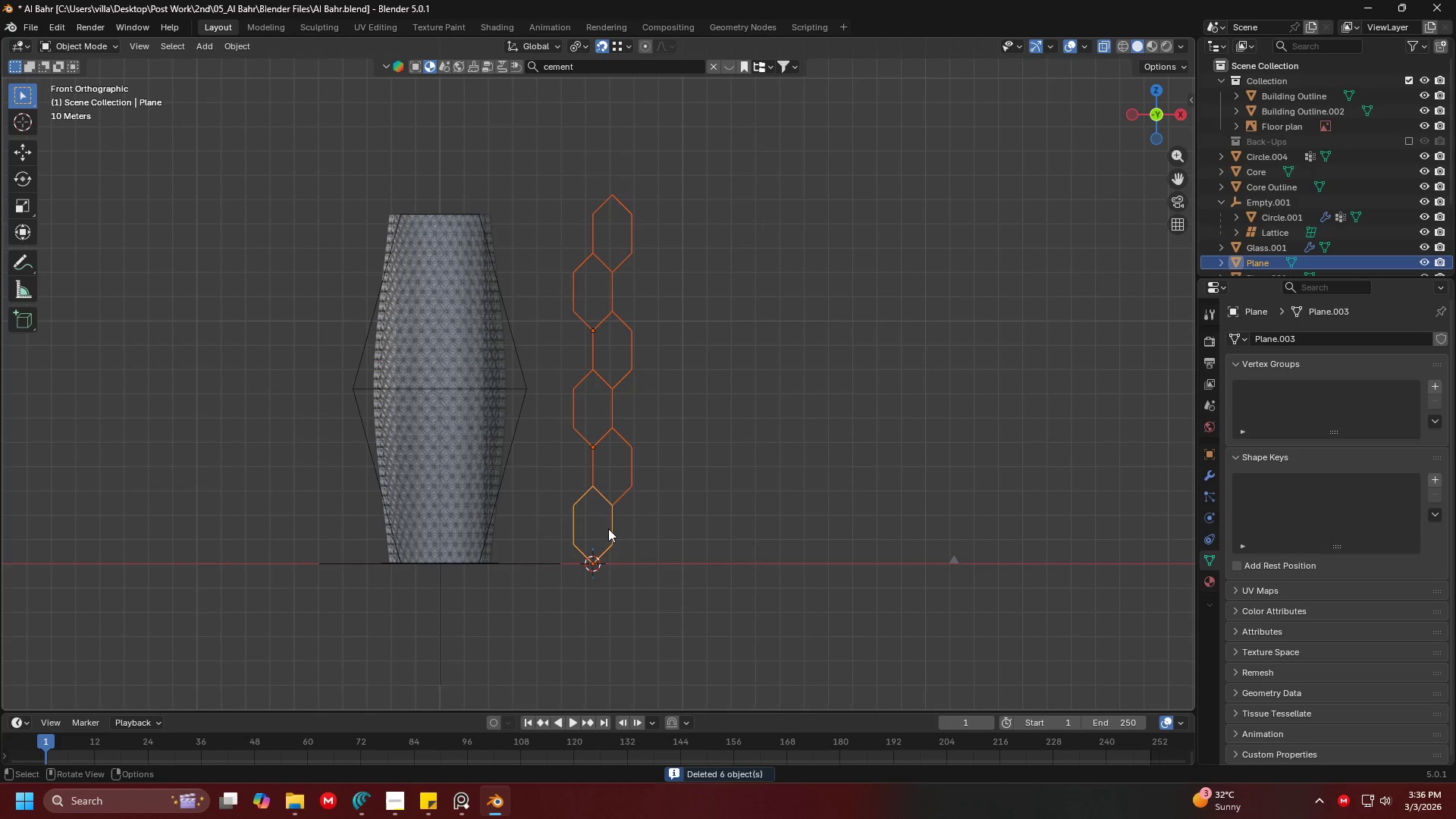 
key(Control+J)
 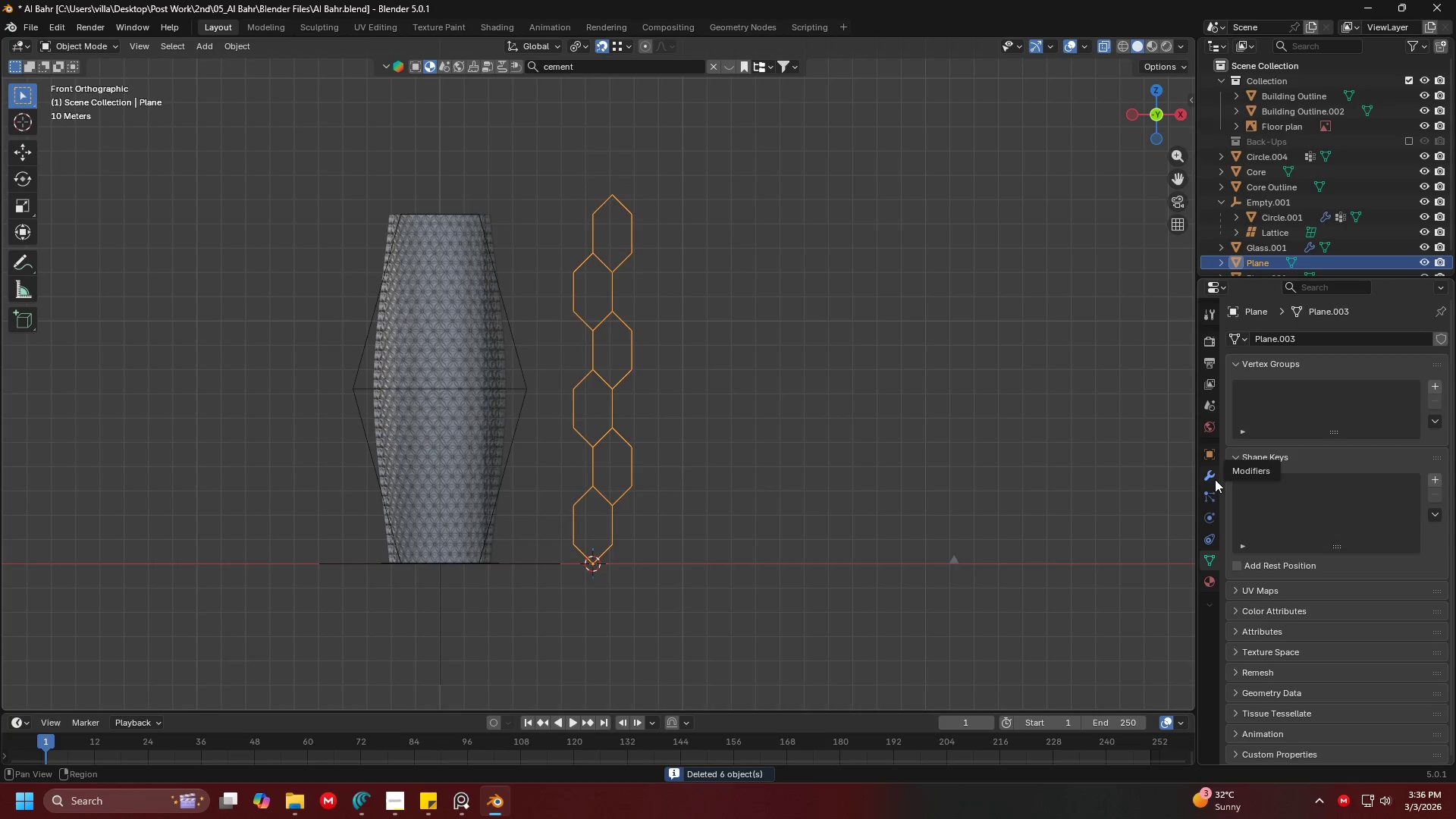 
left_click([1210, 475])
 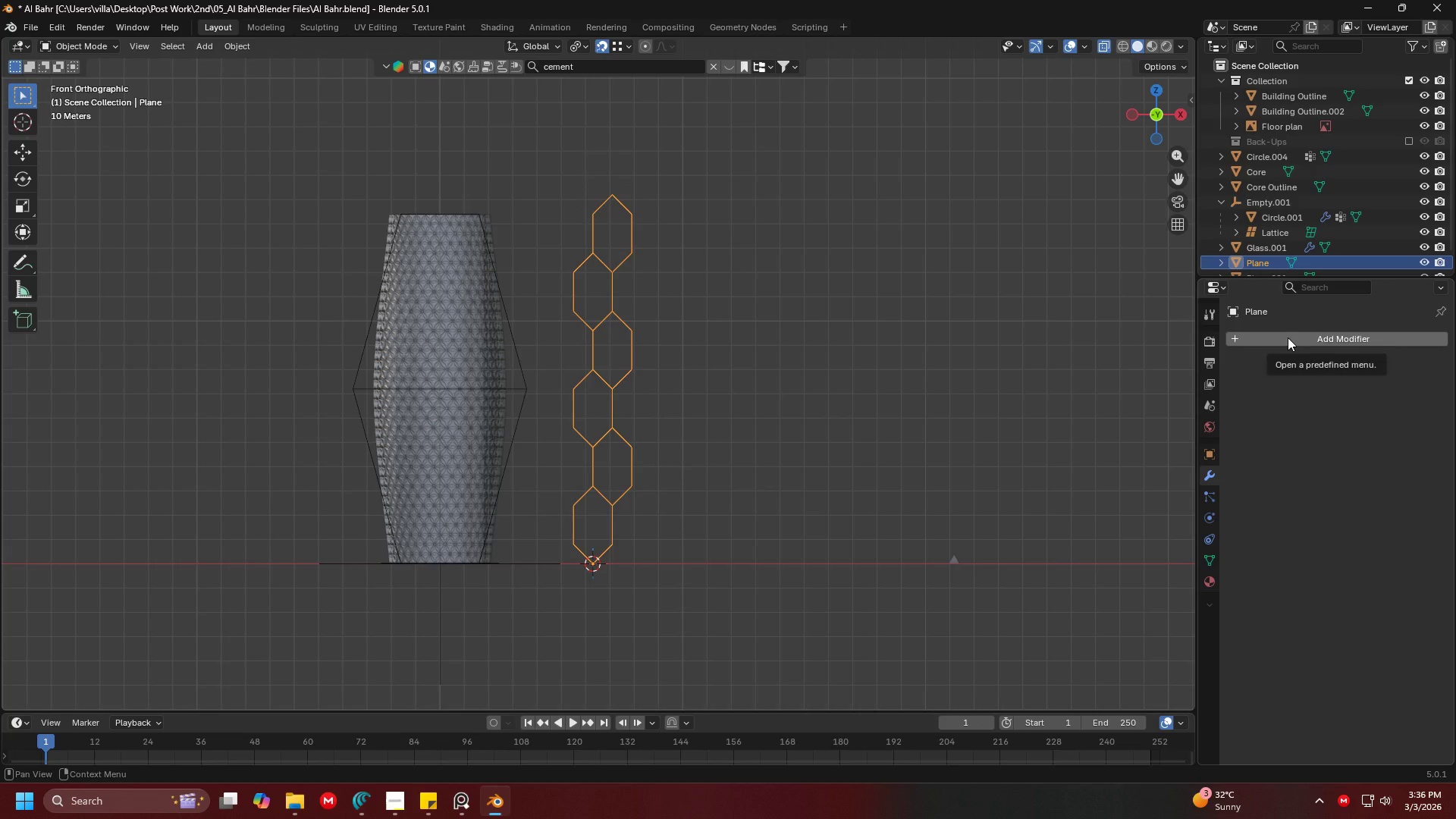 
left_click([1288, 337])
 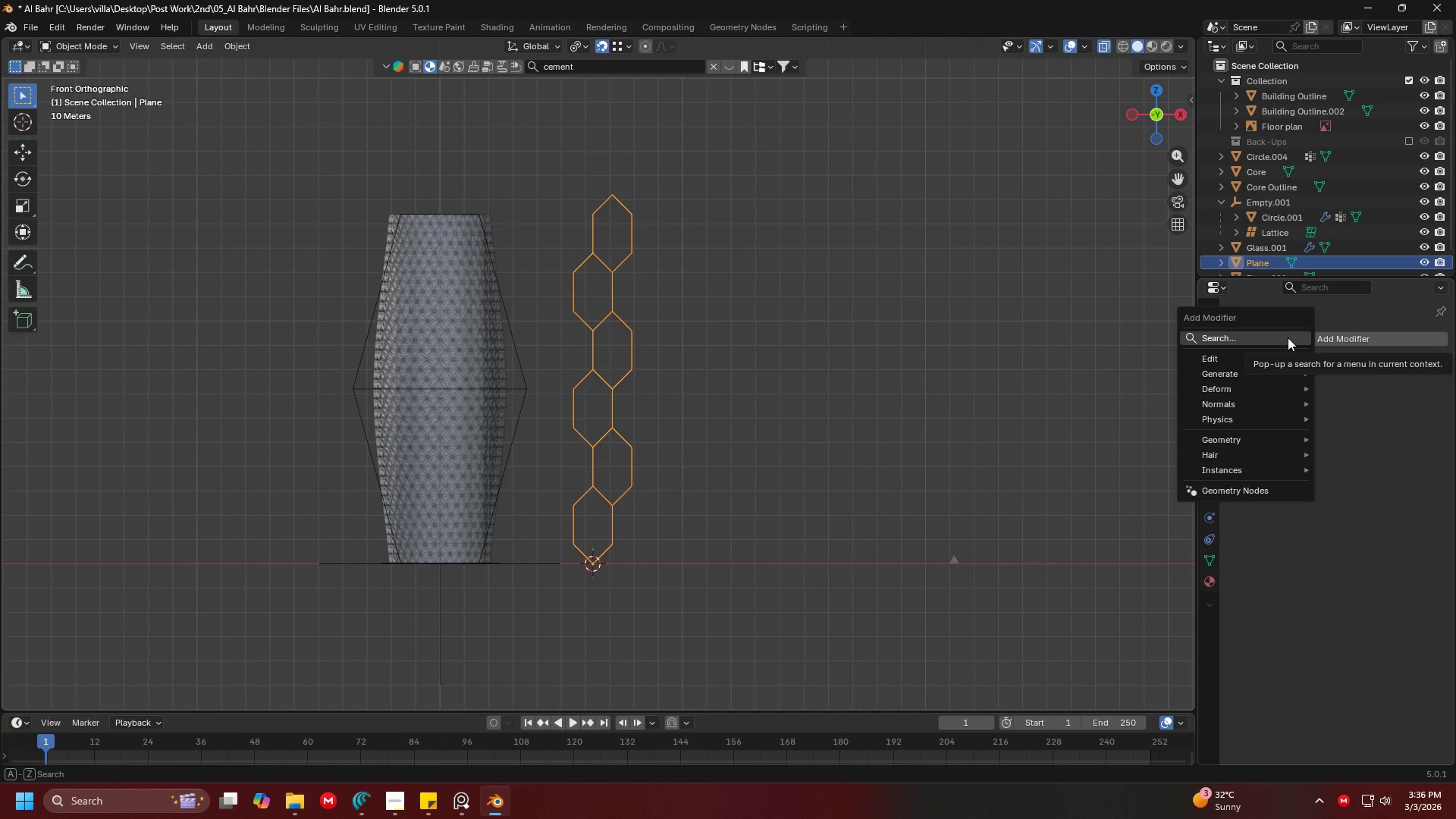 
left_click([1288, 337])
 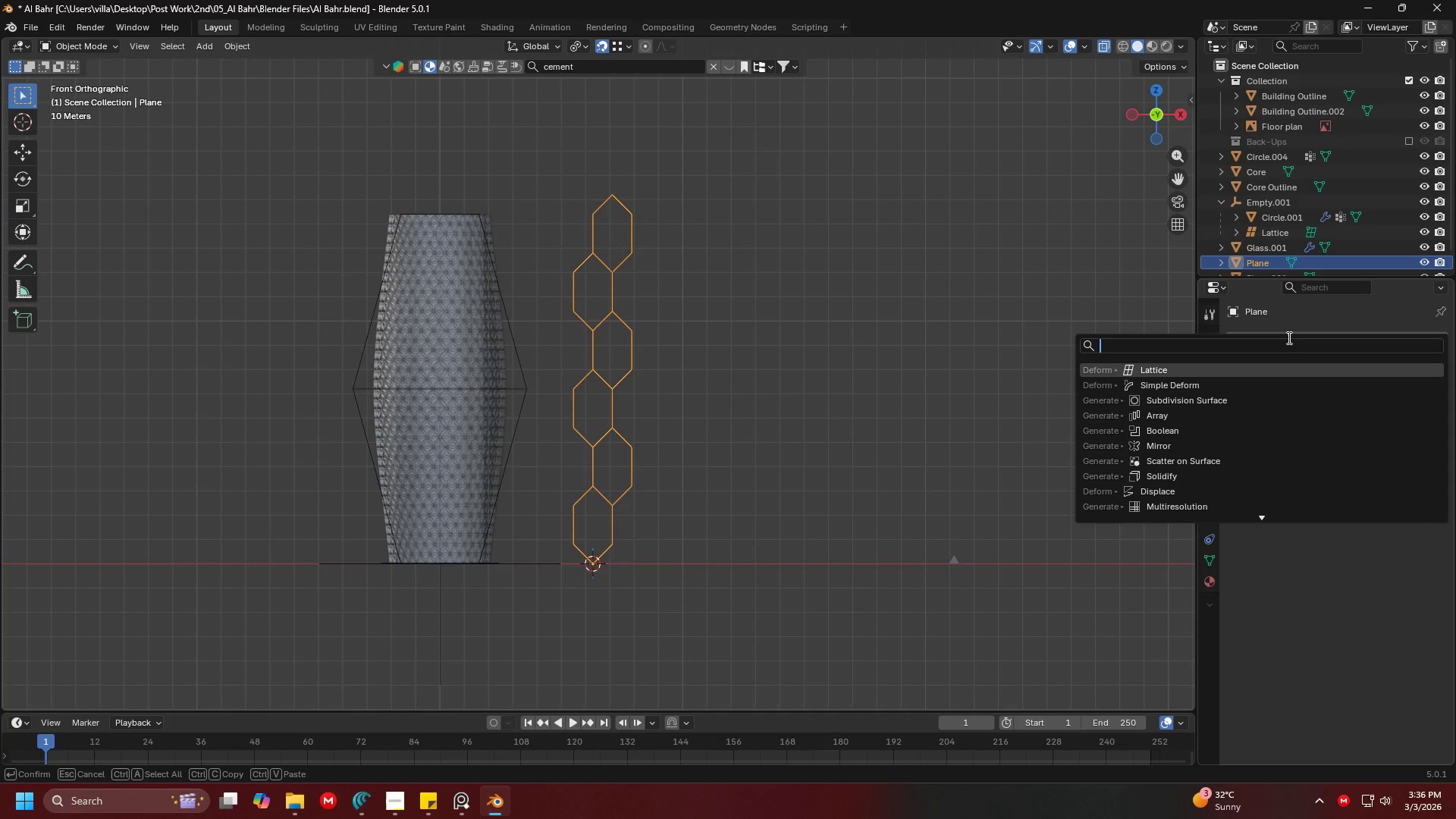 
type(arraw)
key(Backspace)
 